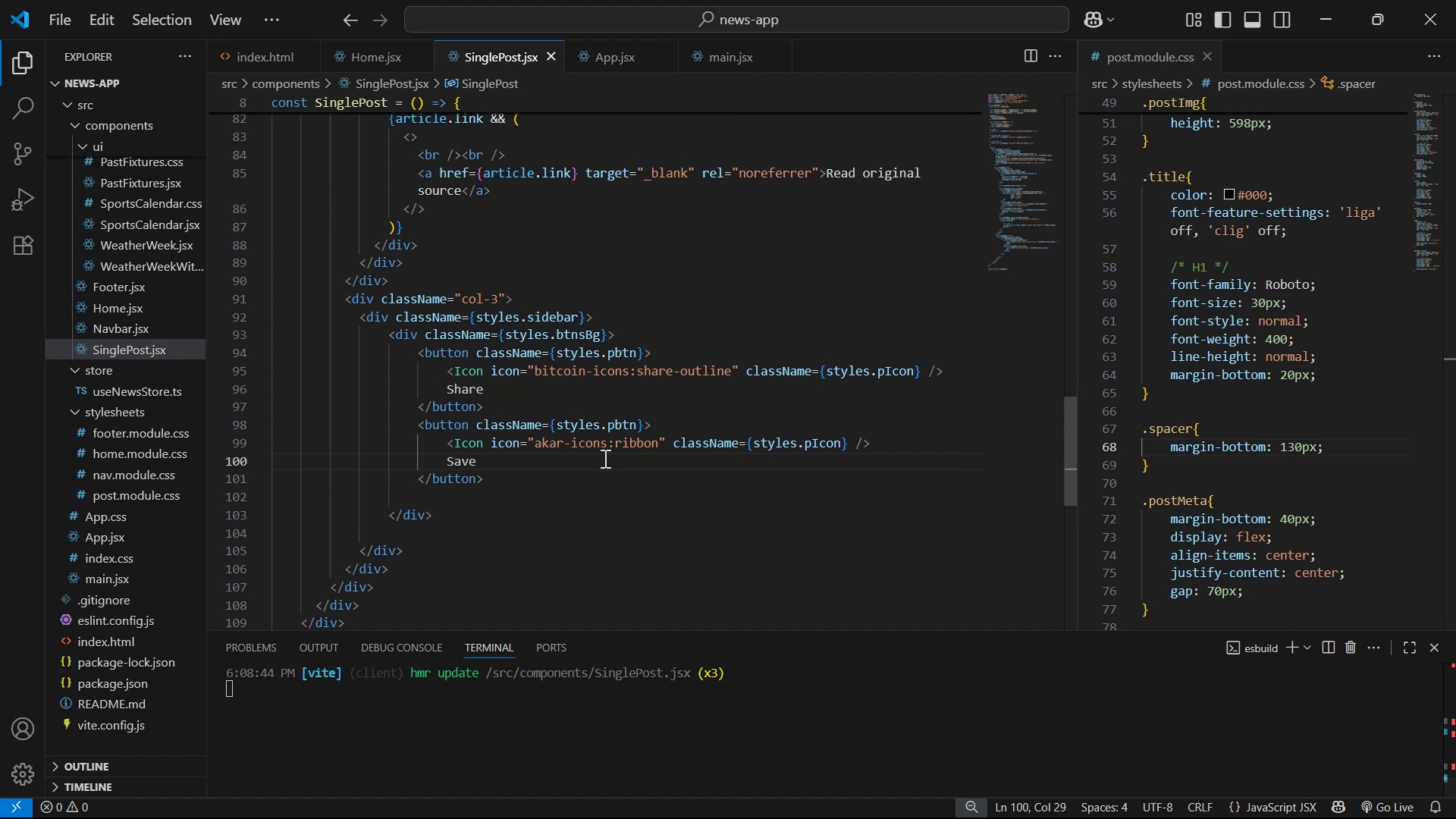 
scroll: coordinate [1329, 298], scroll_direction: down, amount: 13.0
 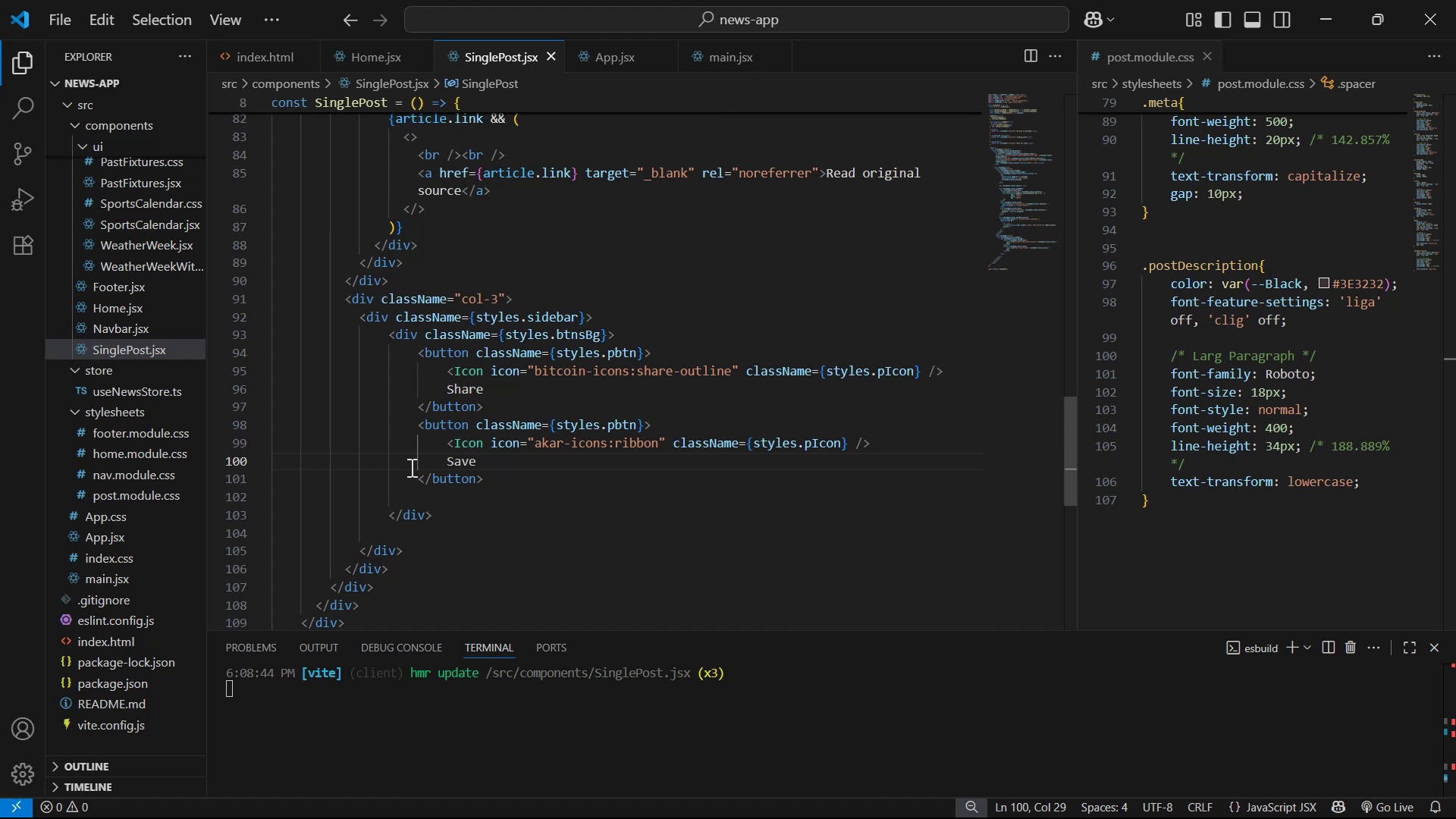 
wait(10.4)
 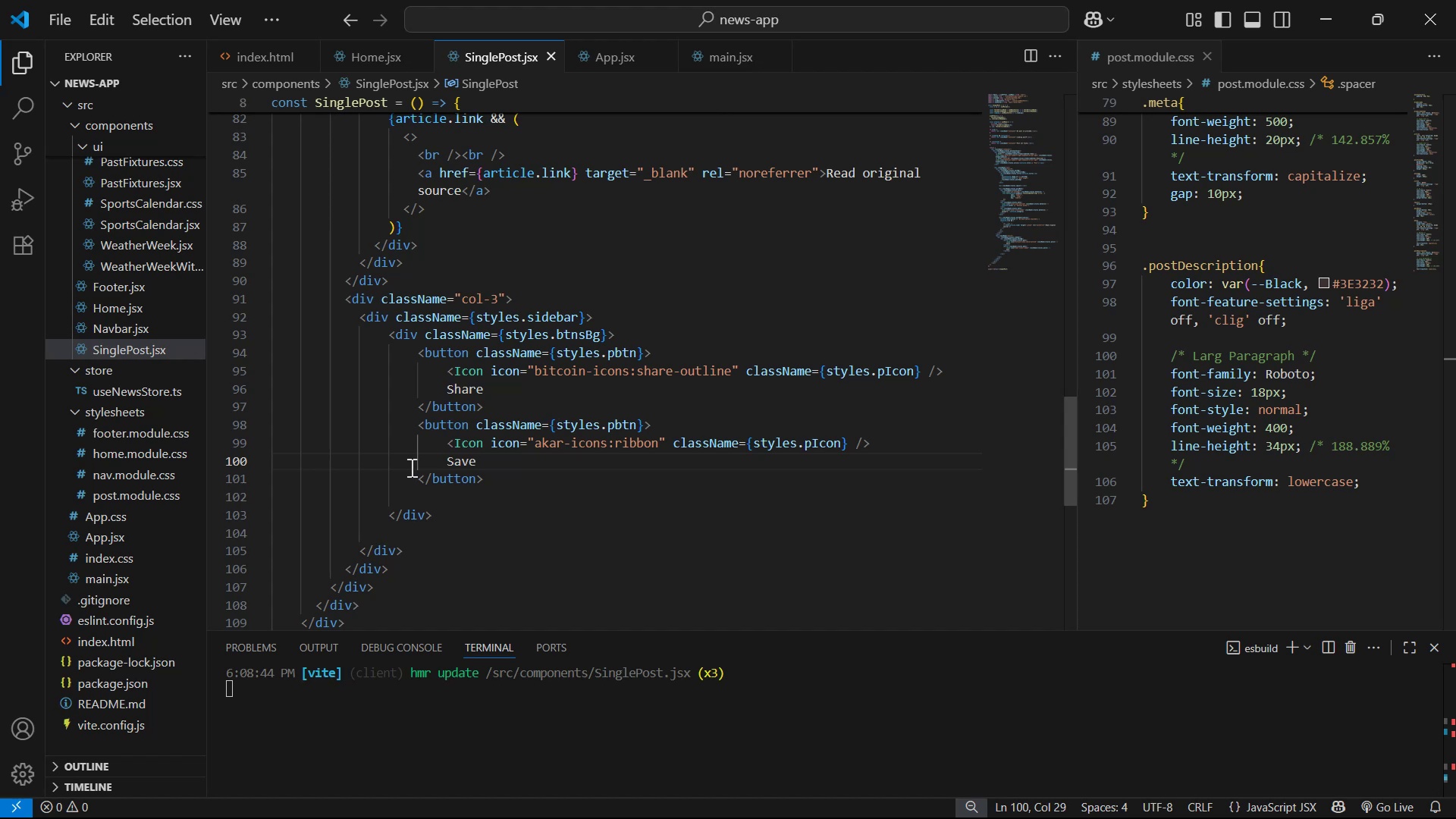 
hold_key(key=AltLeft, duration=0.66)
 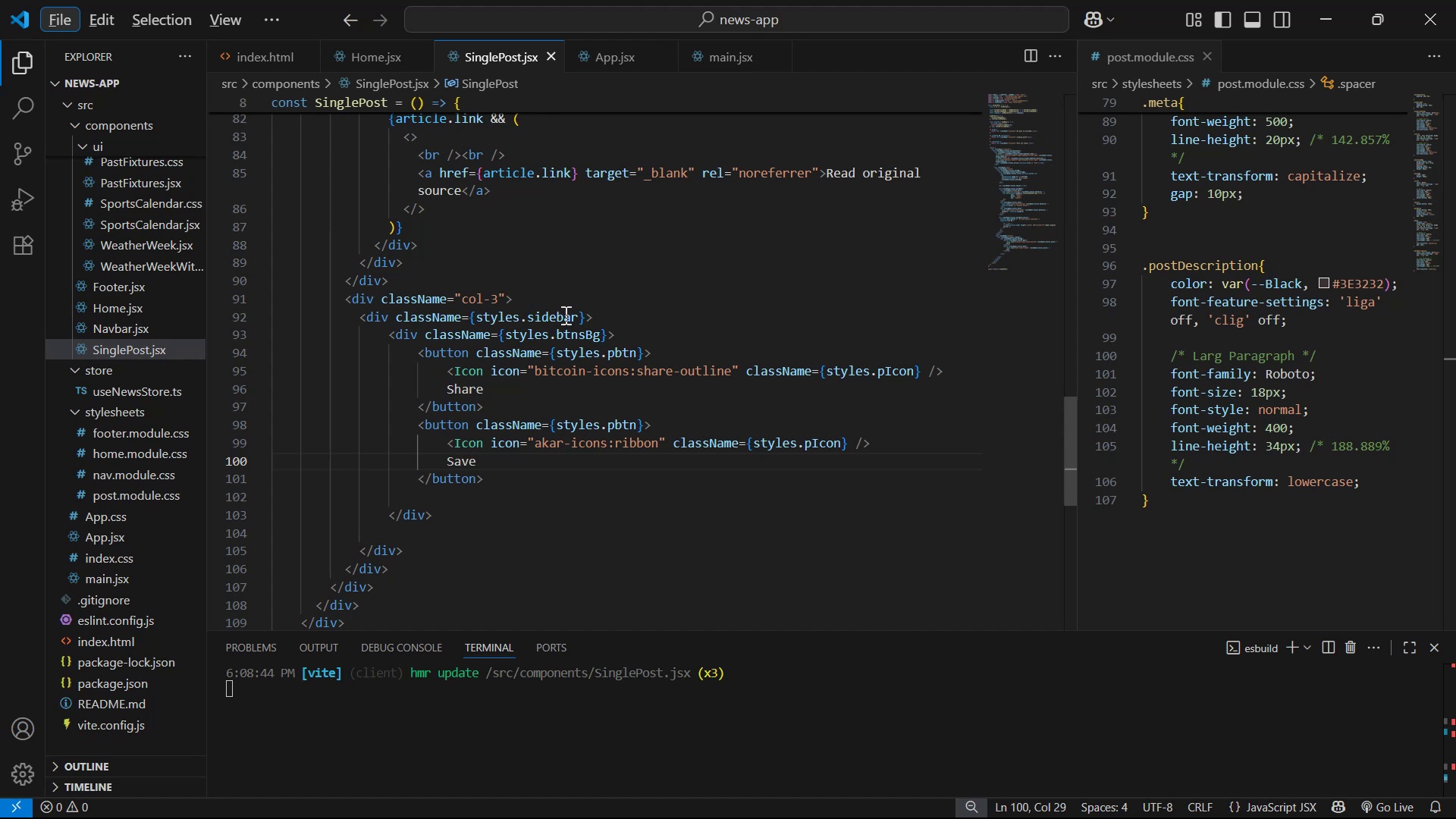 
wait(6.01)
 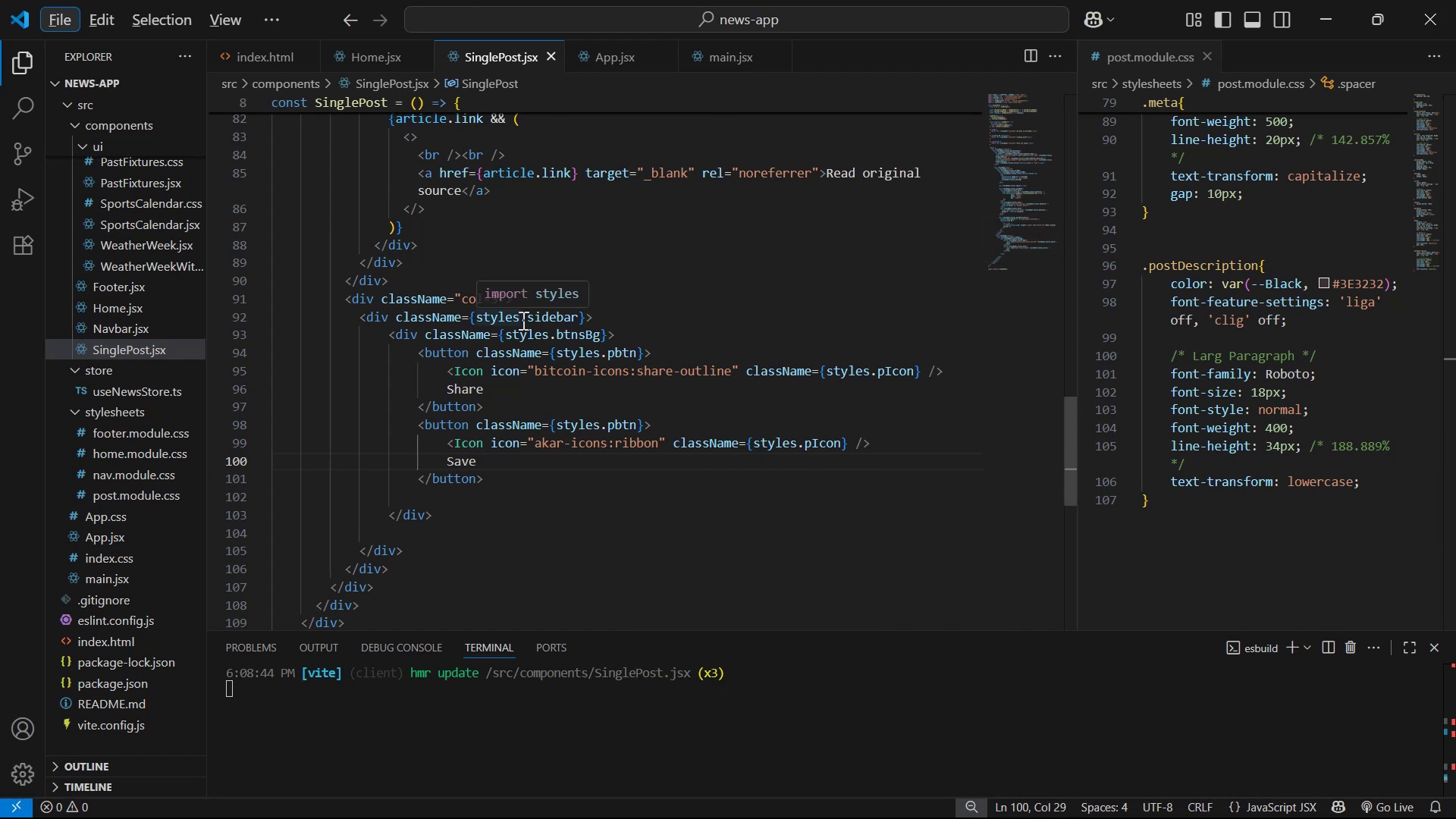 
left_click_drag(start_coordinate=[551, 335], to_coordinate=[598, 331])
 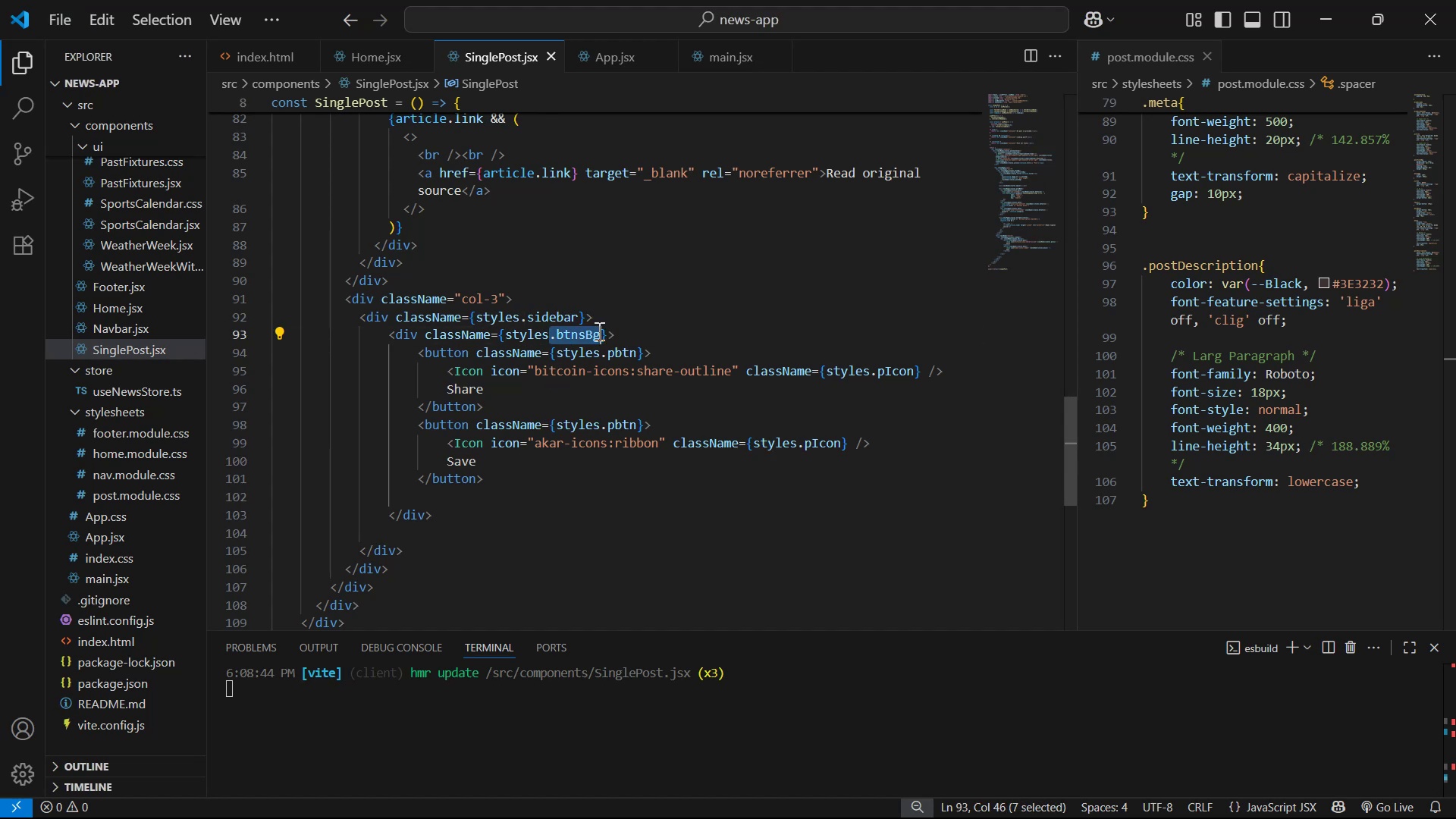 
key(Control+C)
 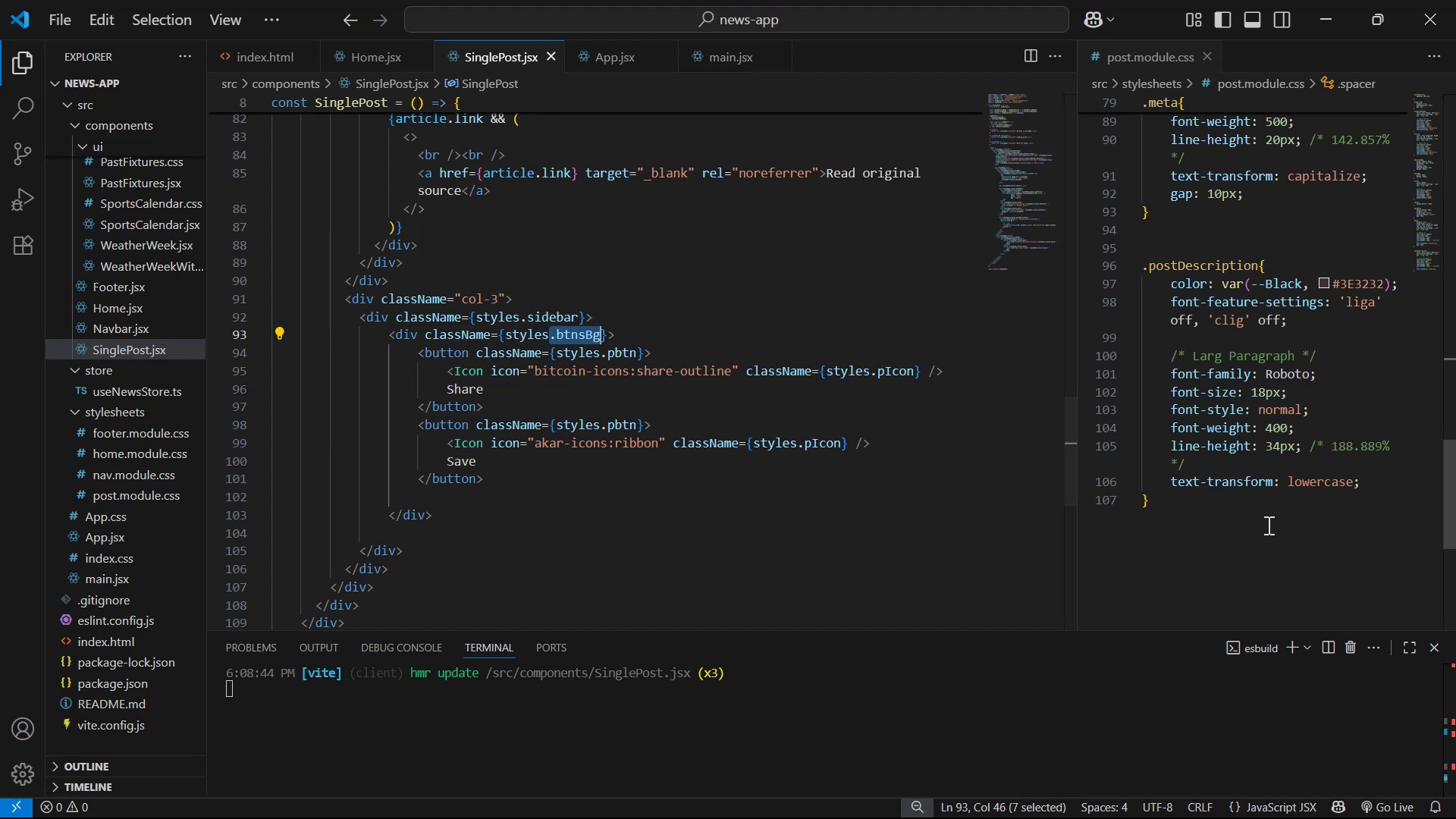 
left_click([1243, 513])
 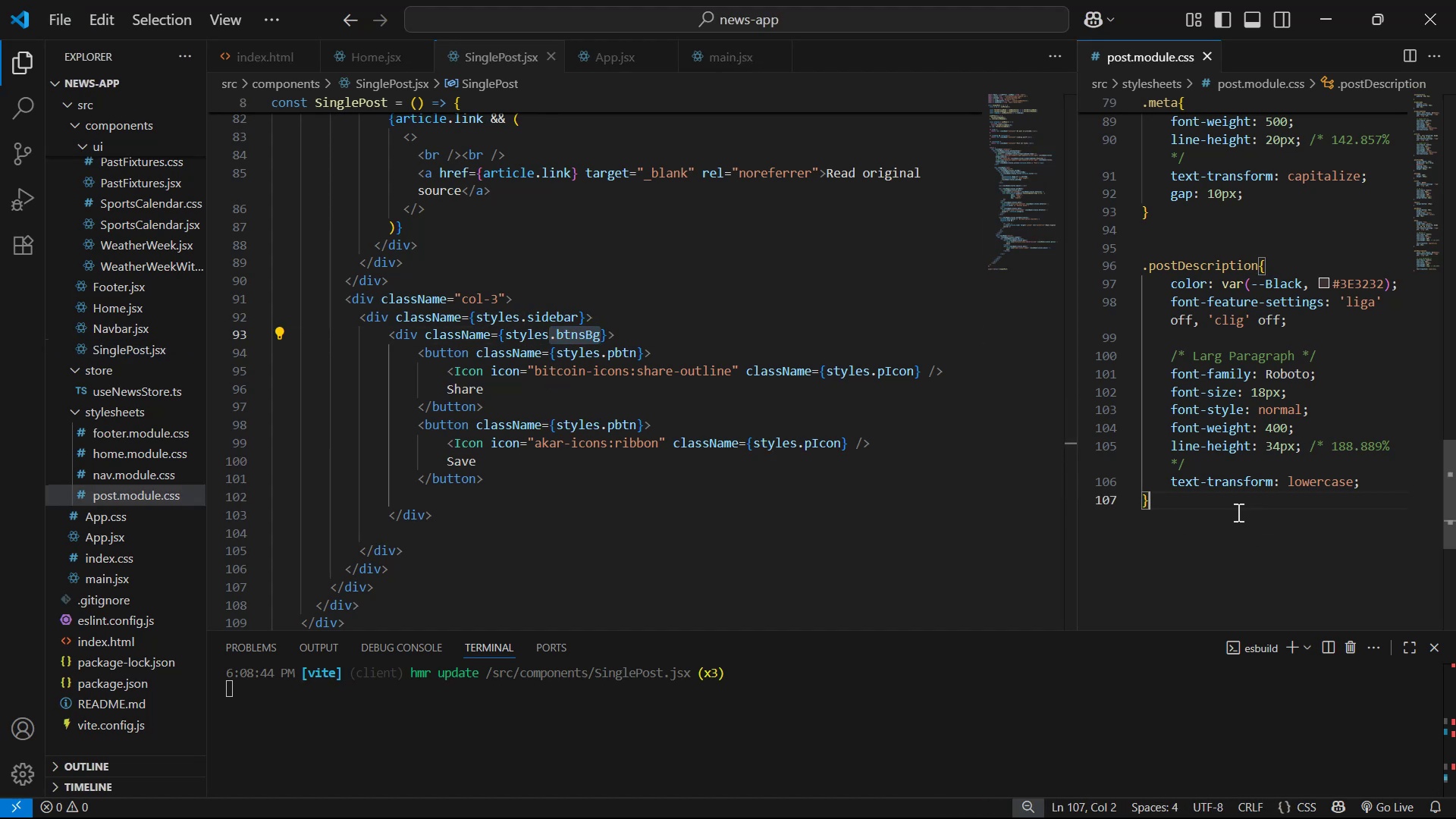 
key(Control+Enter)
 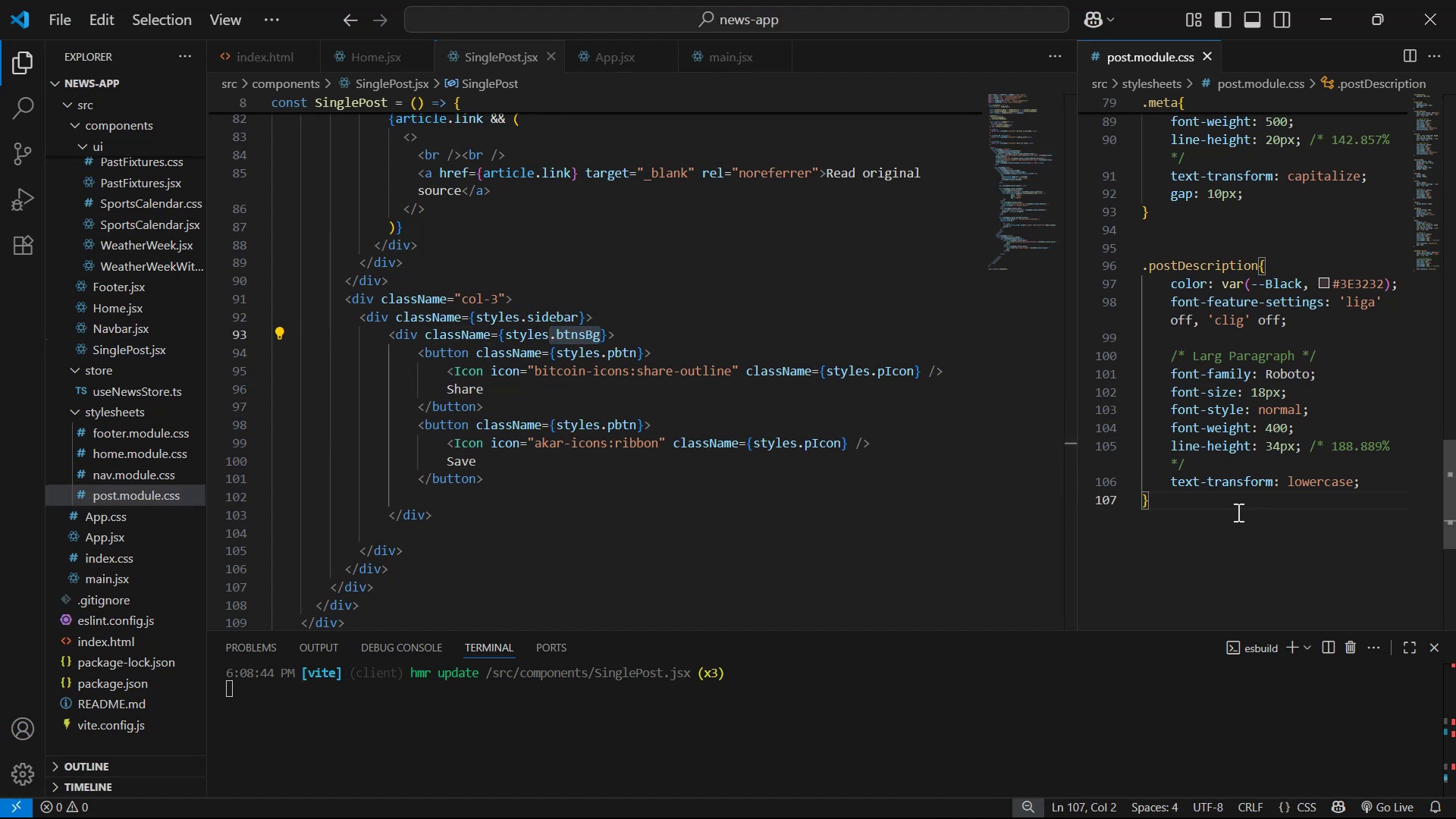 
key(Enter)
 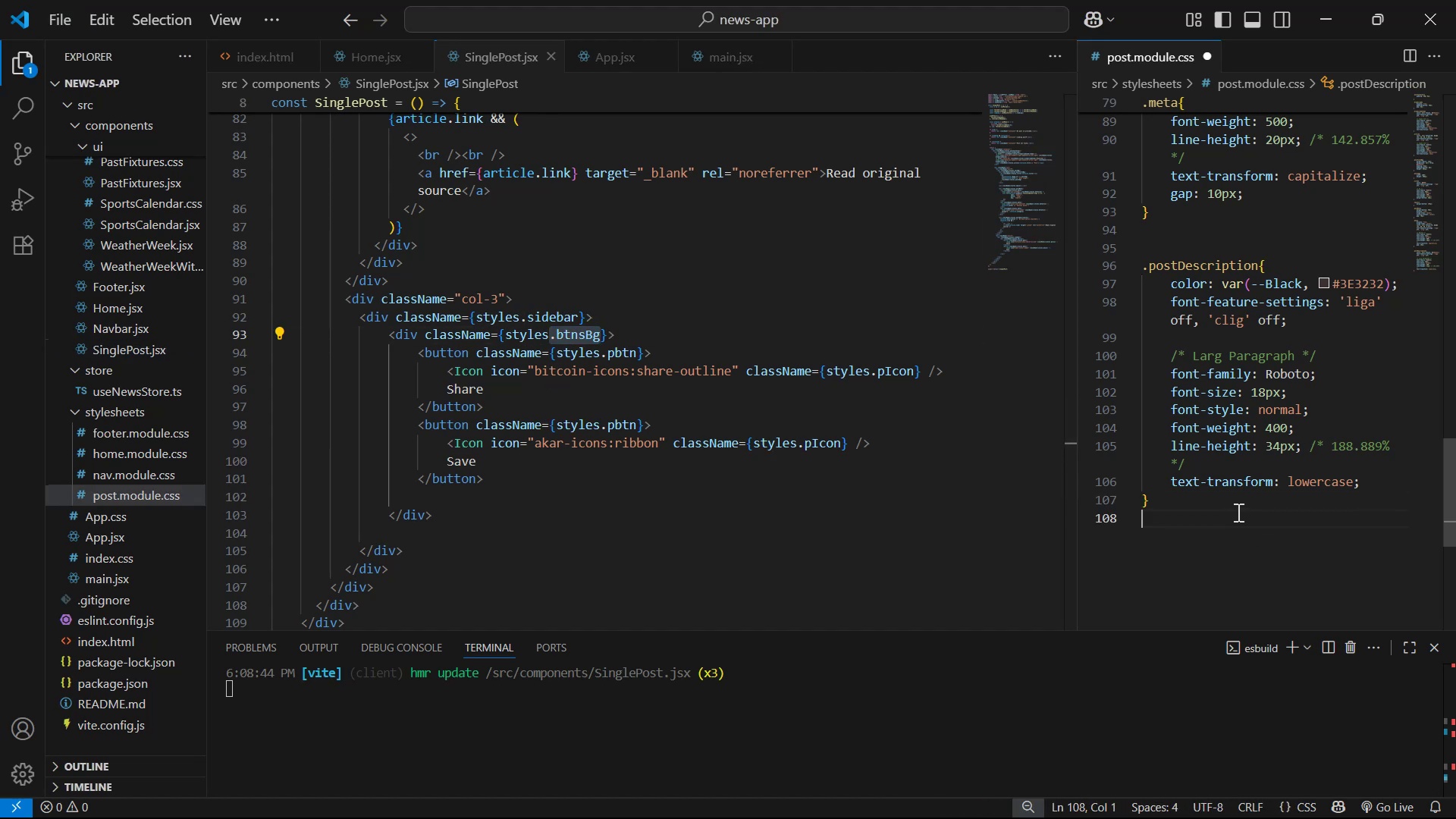 
key(Enter)
 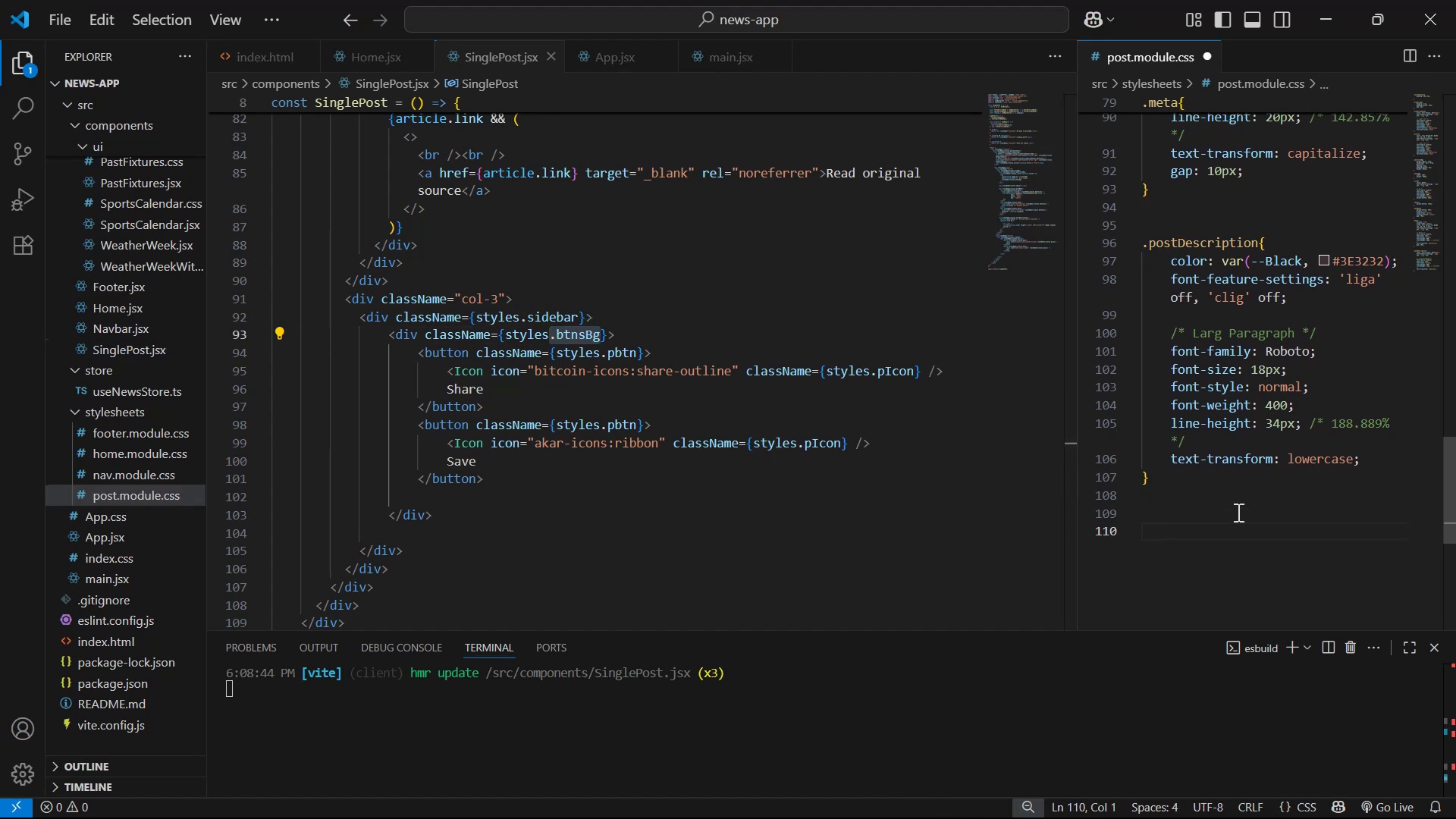 
key(Control+V)
 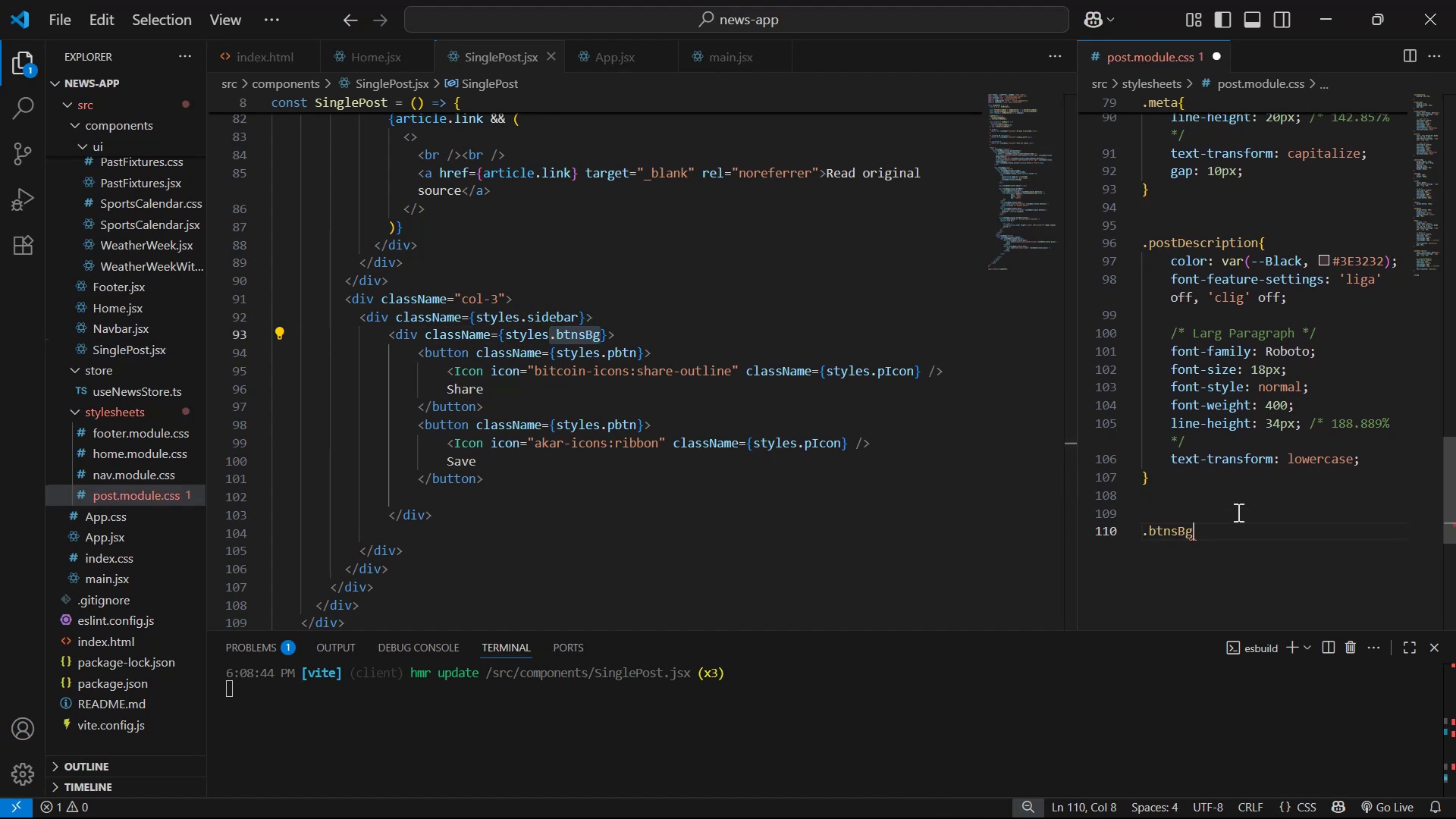 
key(Shift+ShiftLeft)
 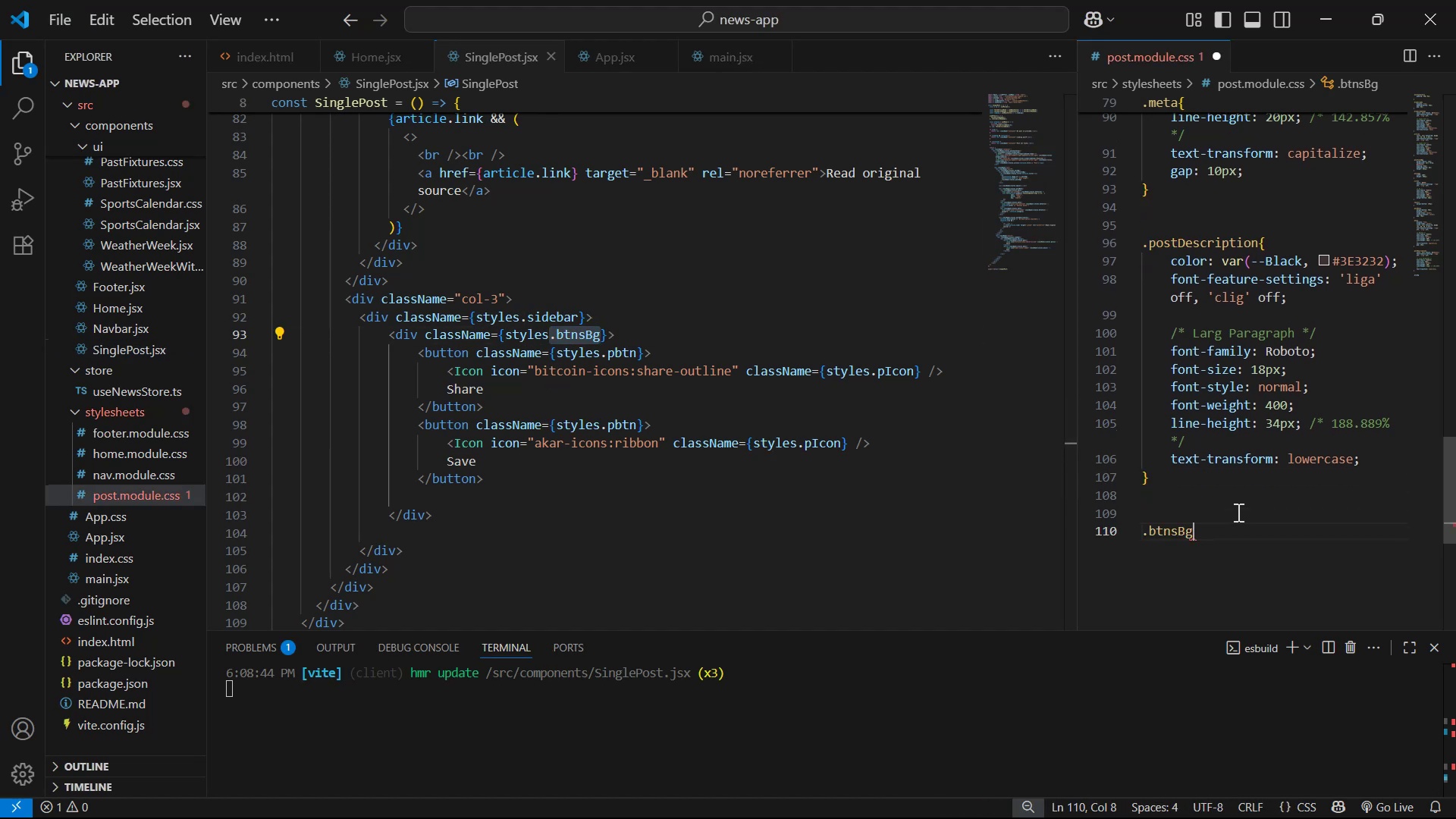 
key(Shift+BracketLeft)
 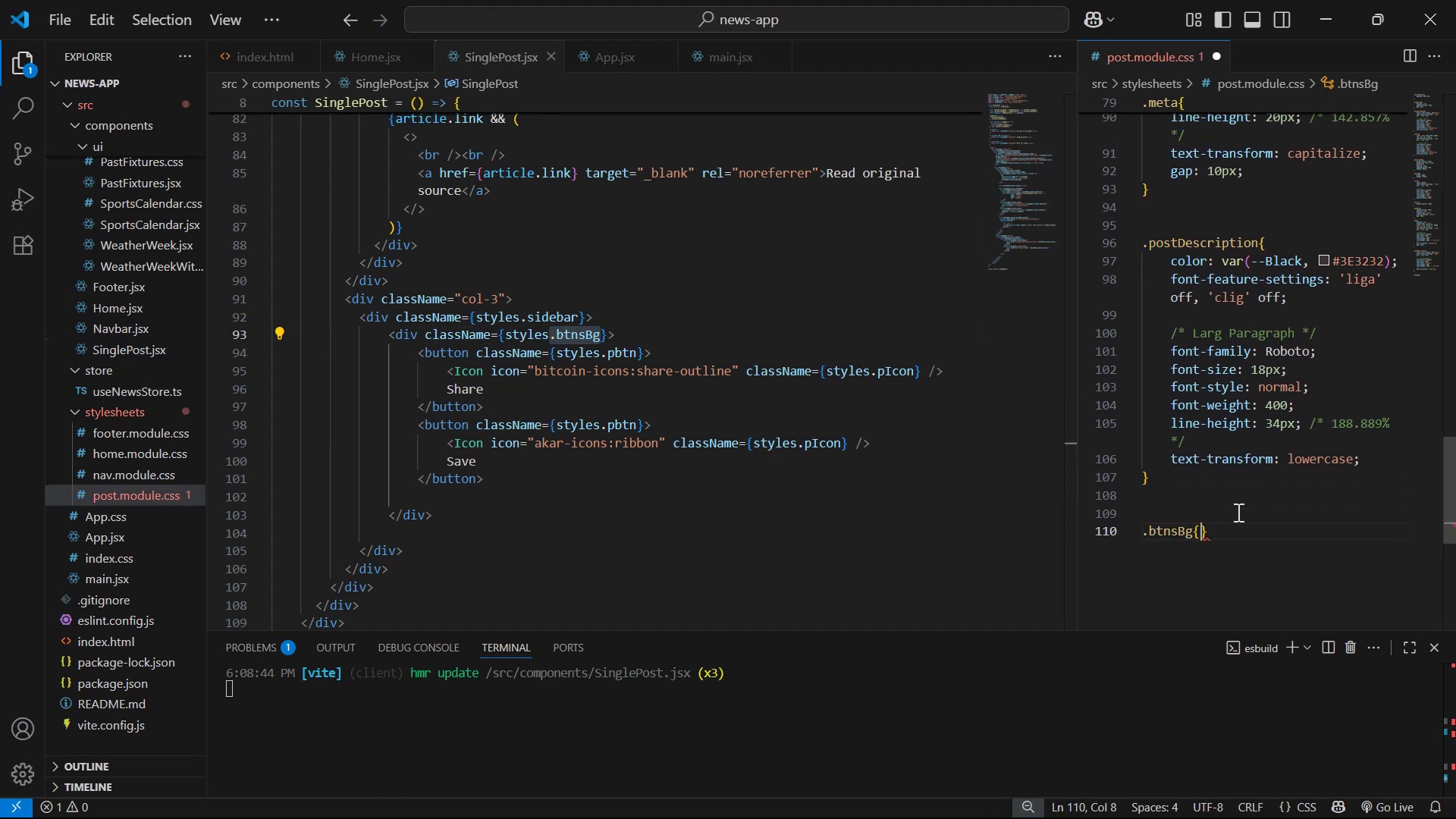 
key(Enter)
 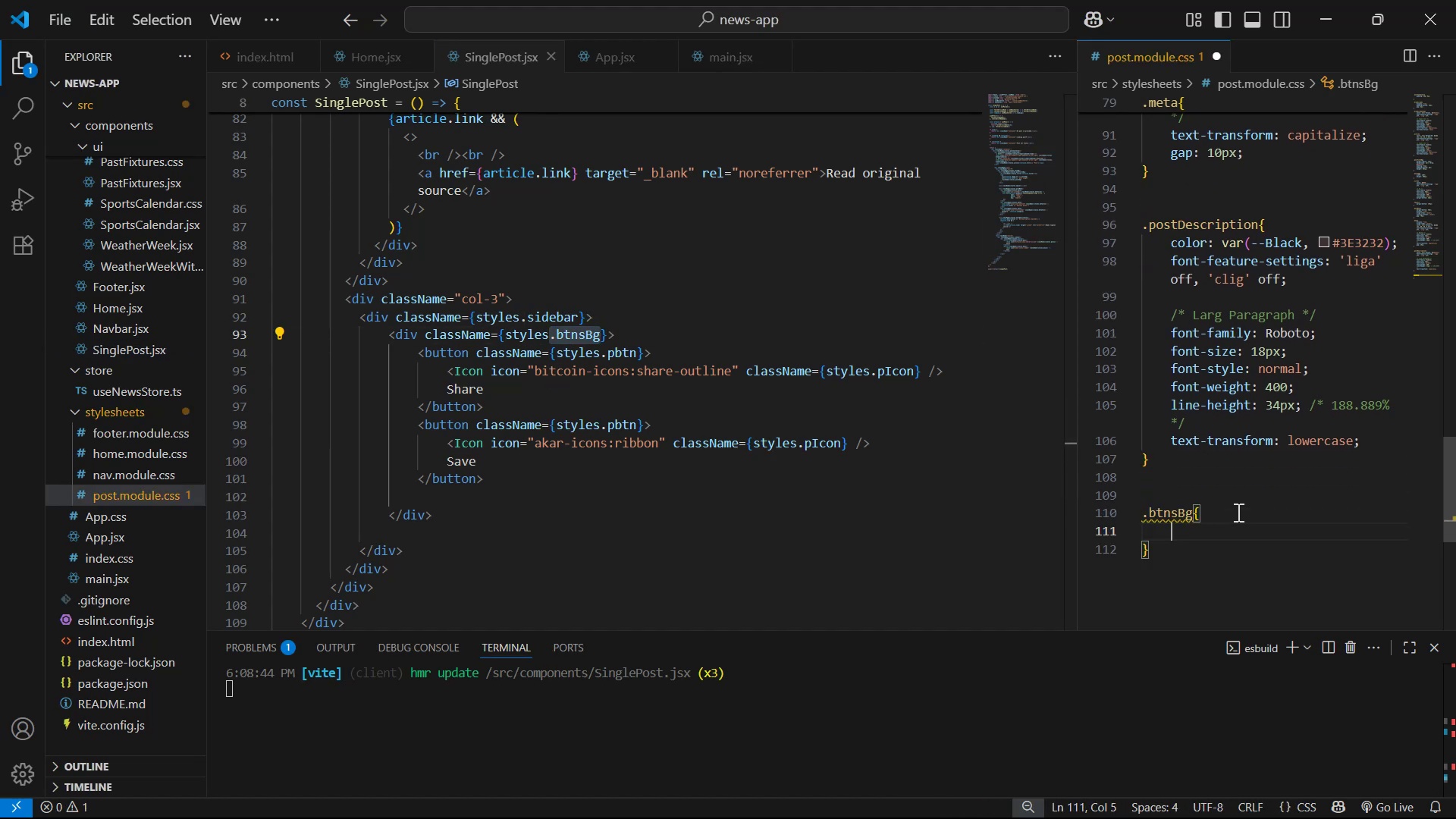 
type(si)
key(Backspace)
key(Backspace)
type(dis)
 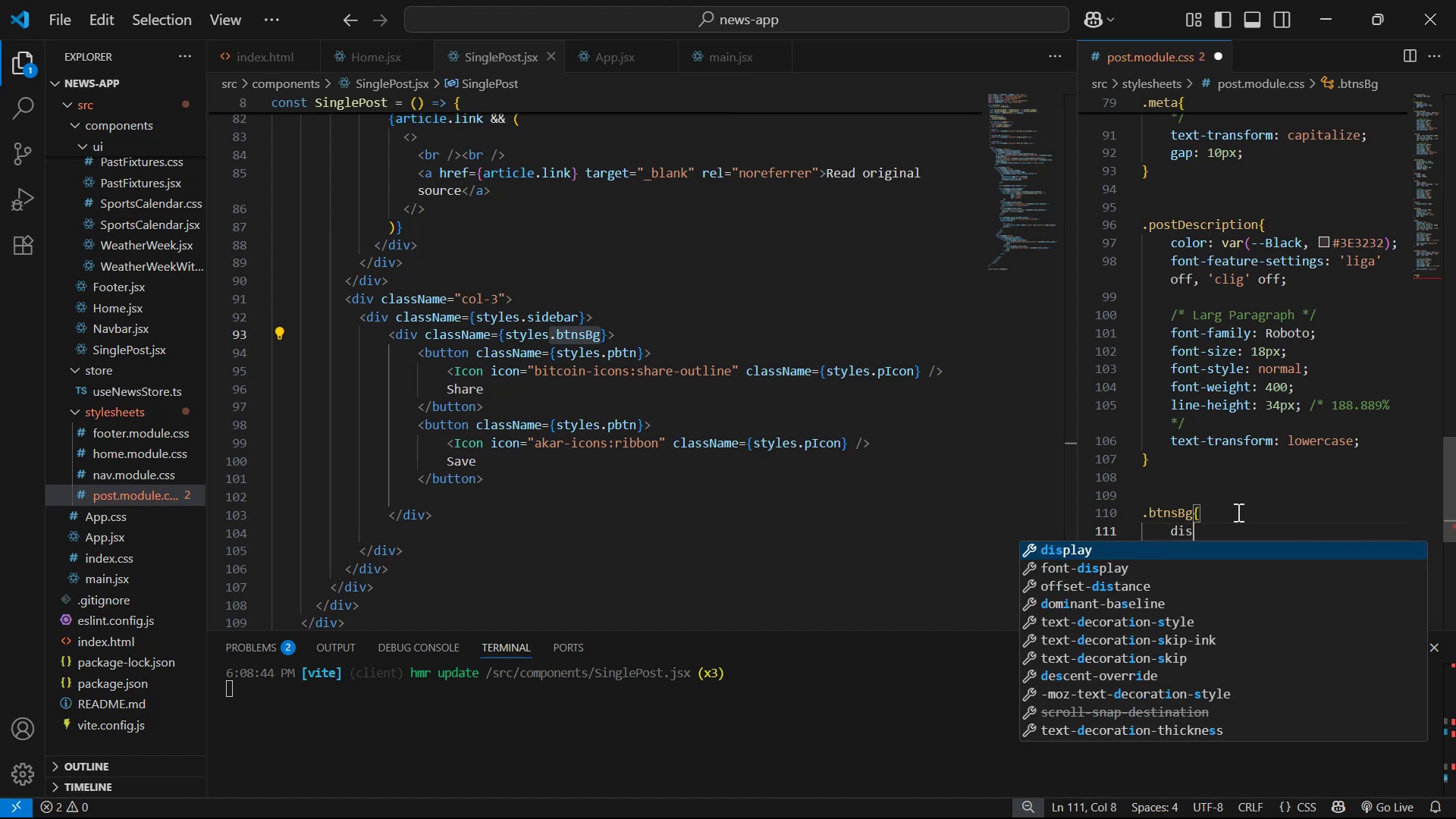 
key(Enter)
 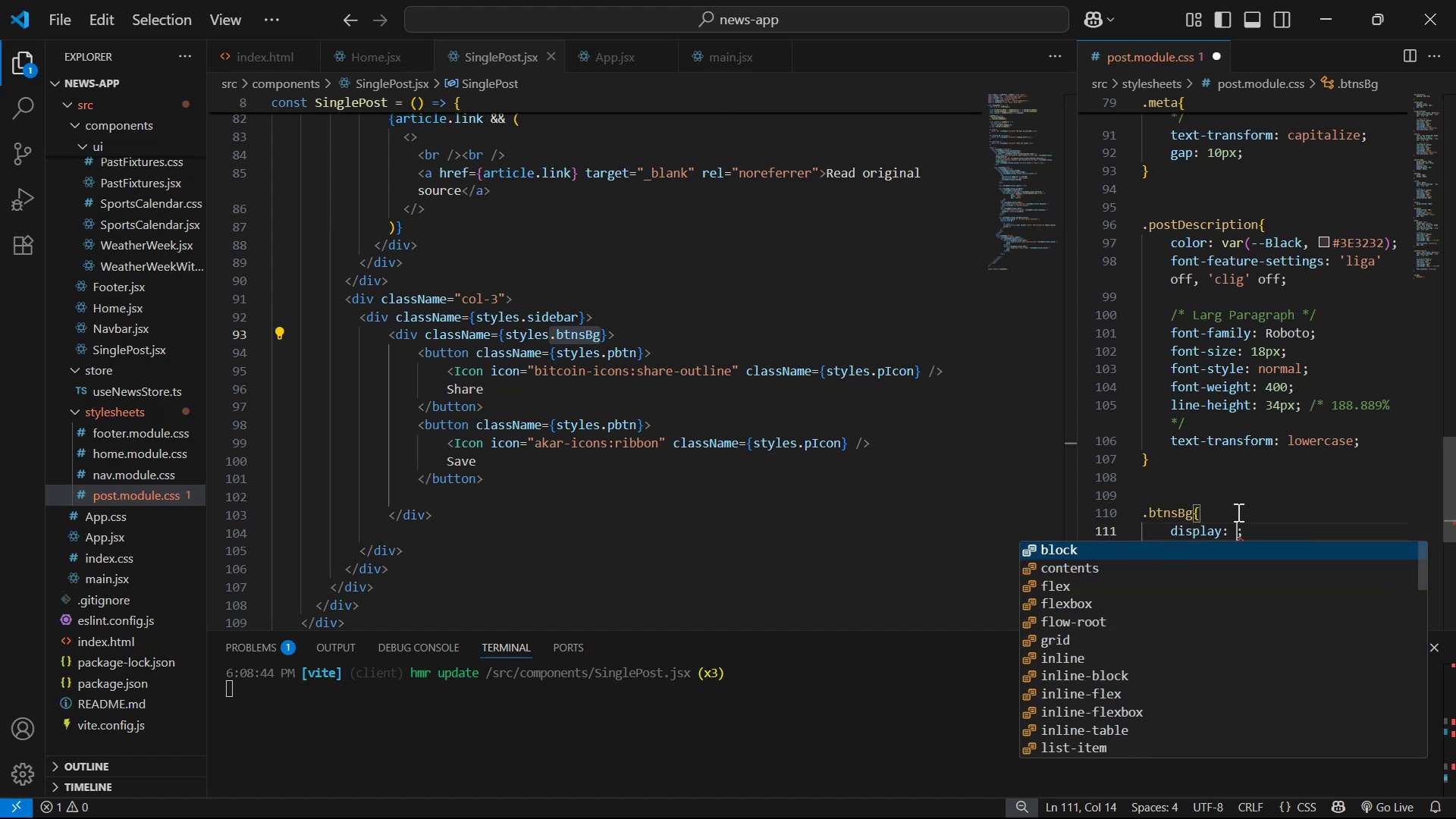 
type(fle)
 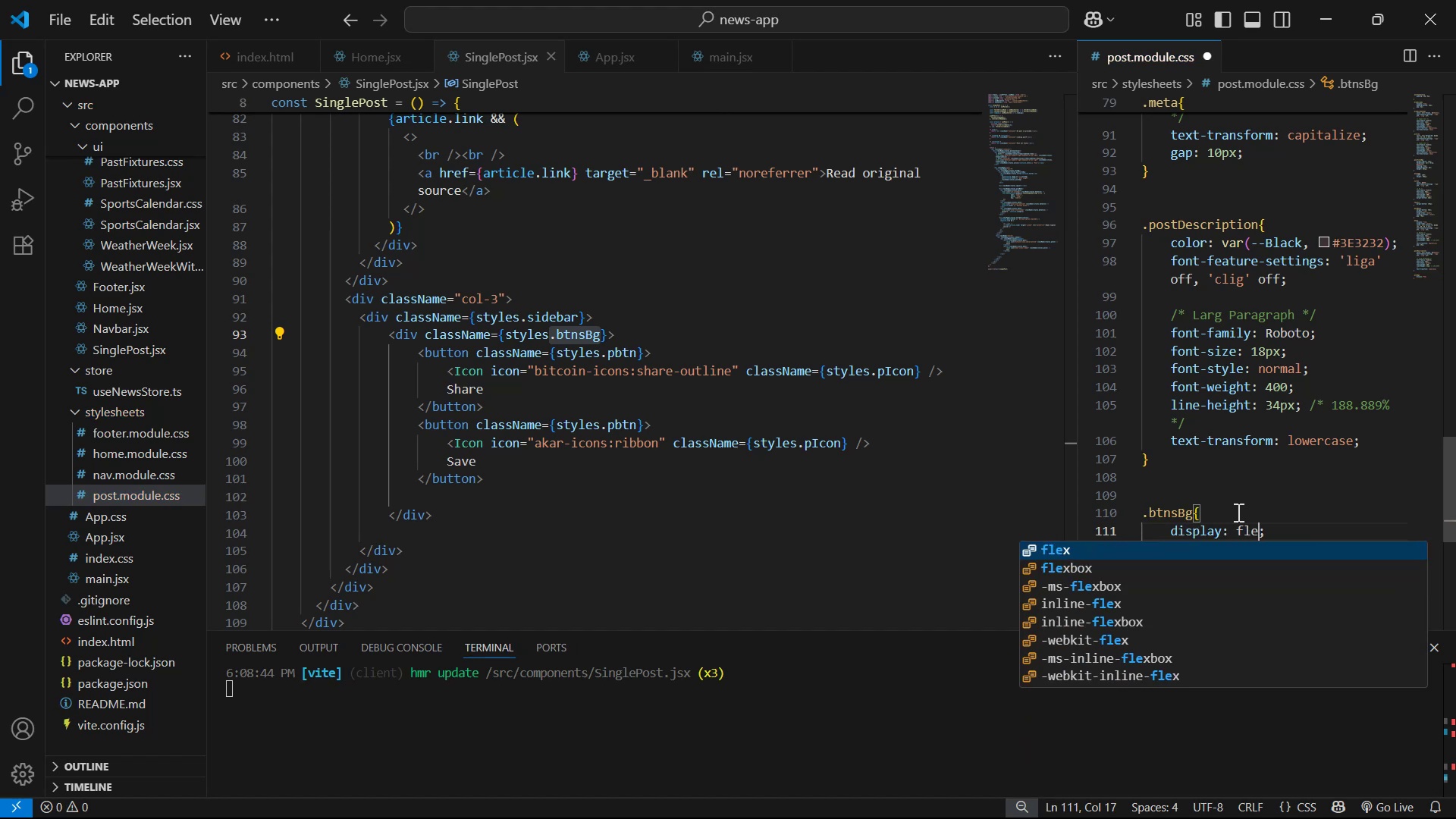 
key(Enter)
 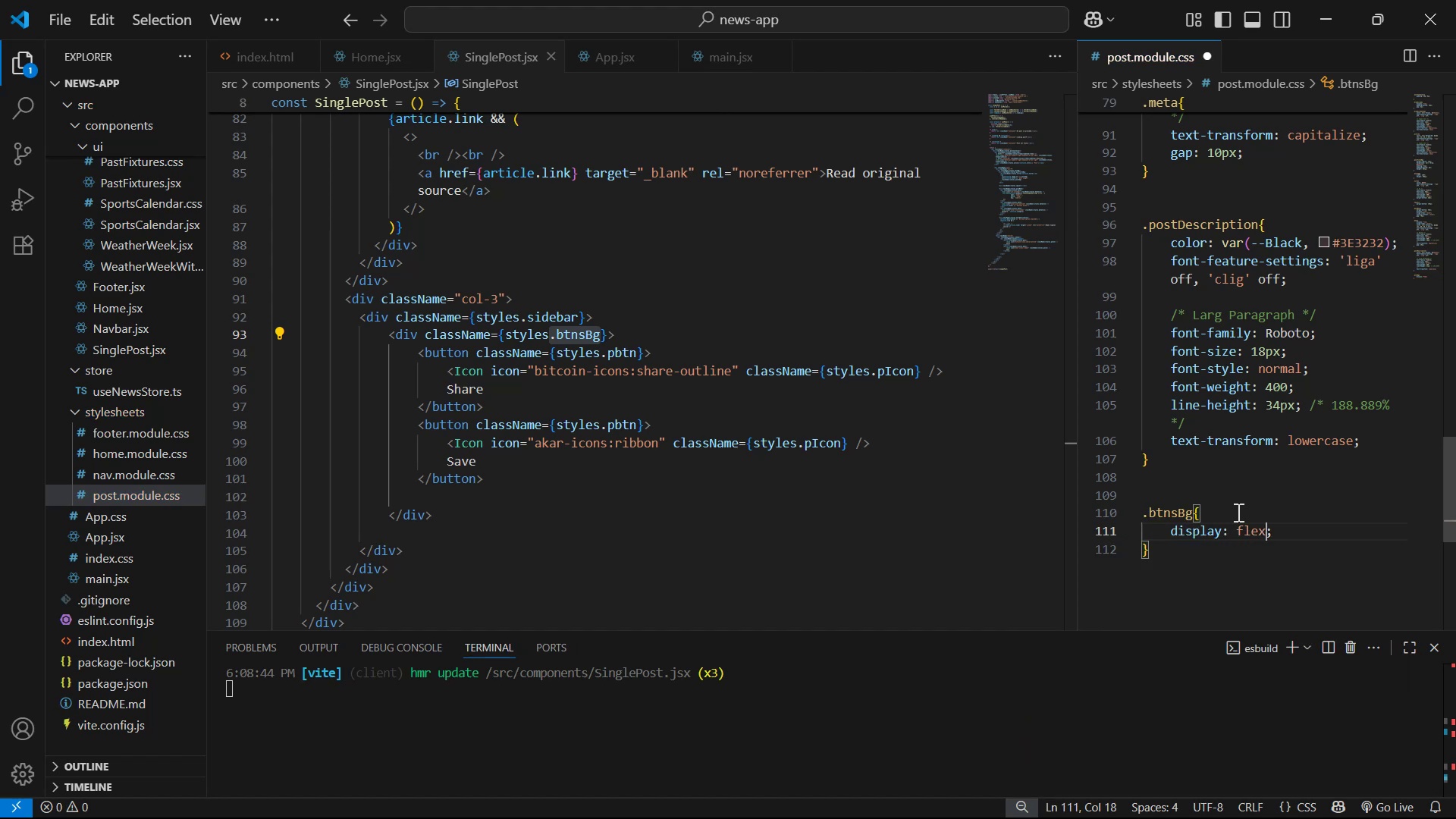 
key(ArrowRight)
 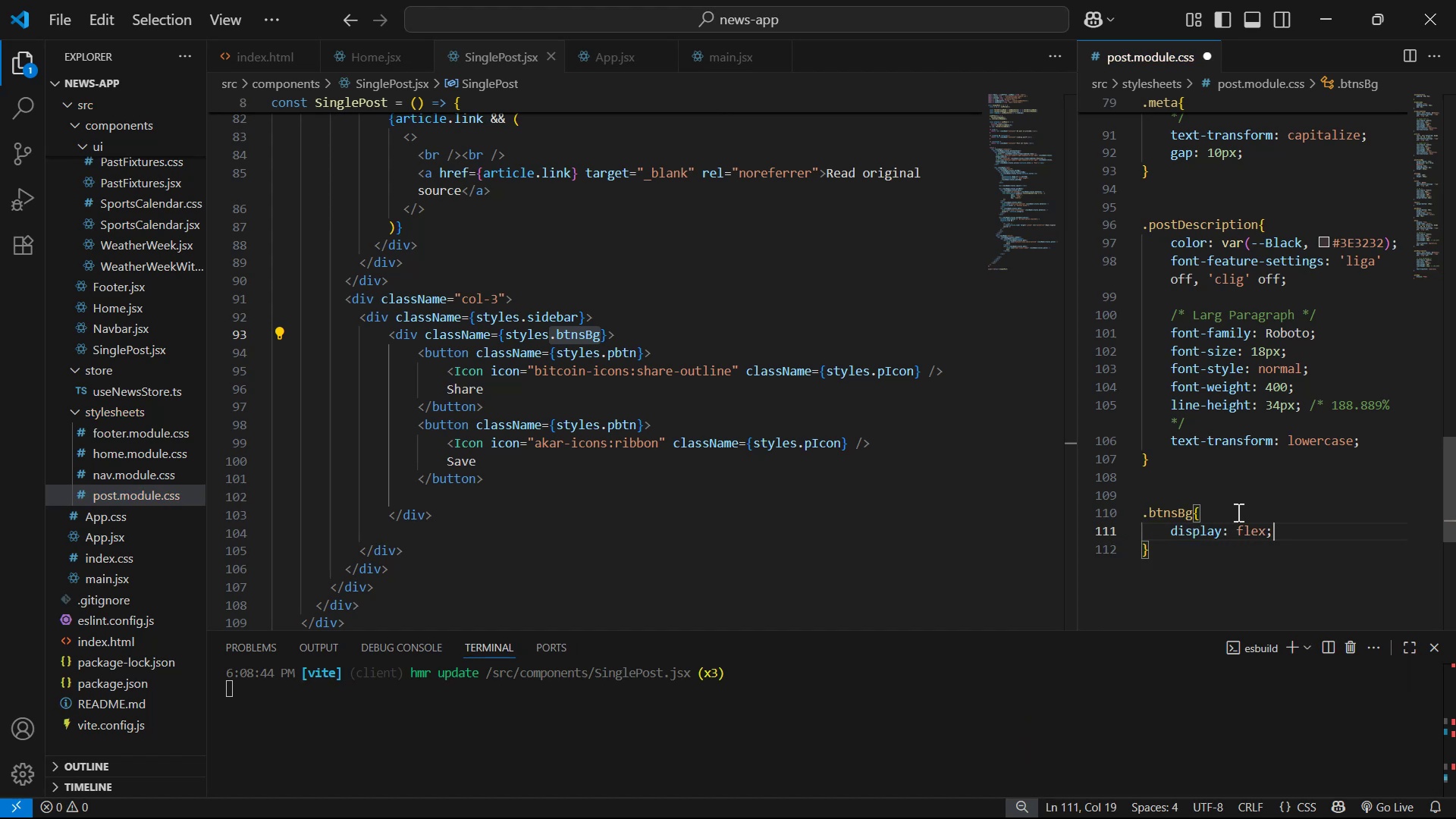 
key(Enter)
 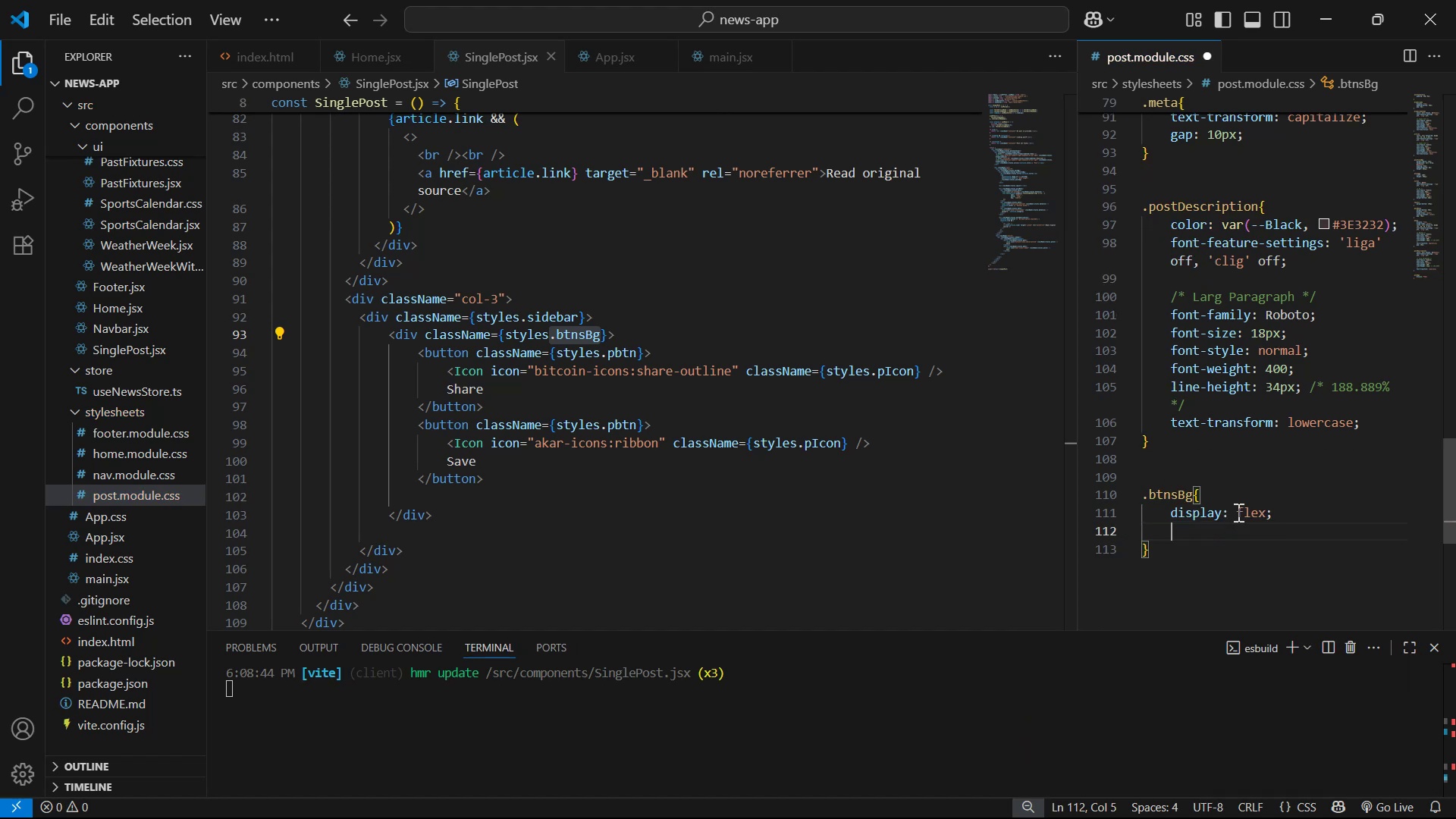 
type(wi)
 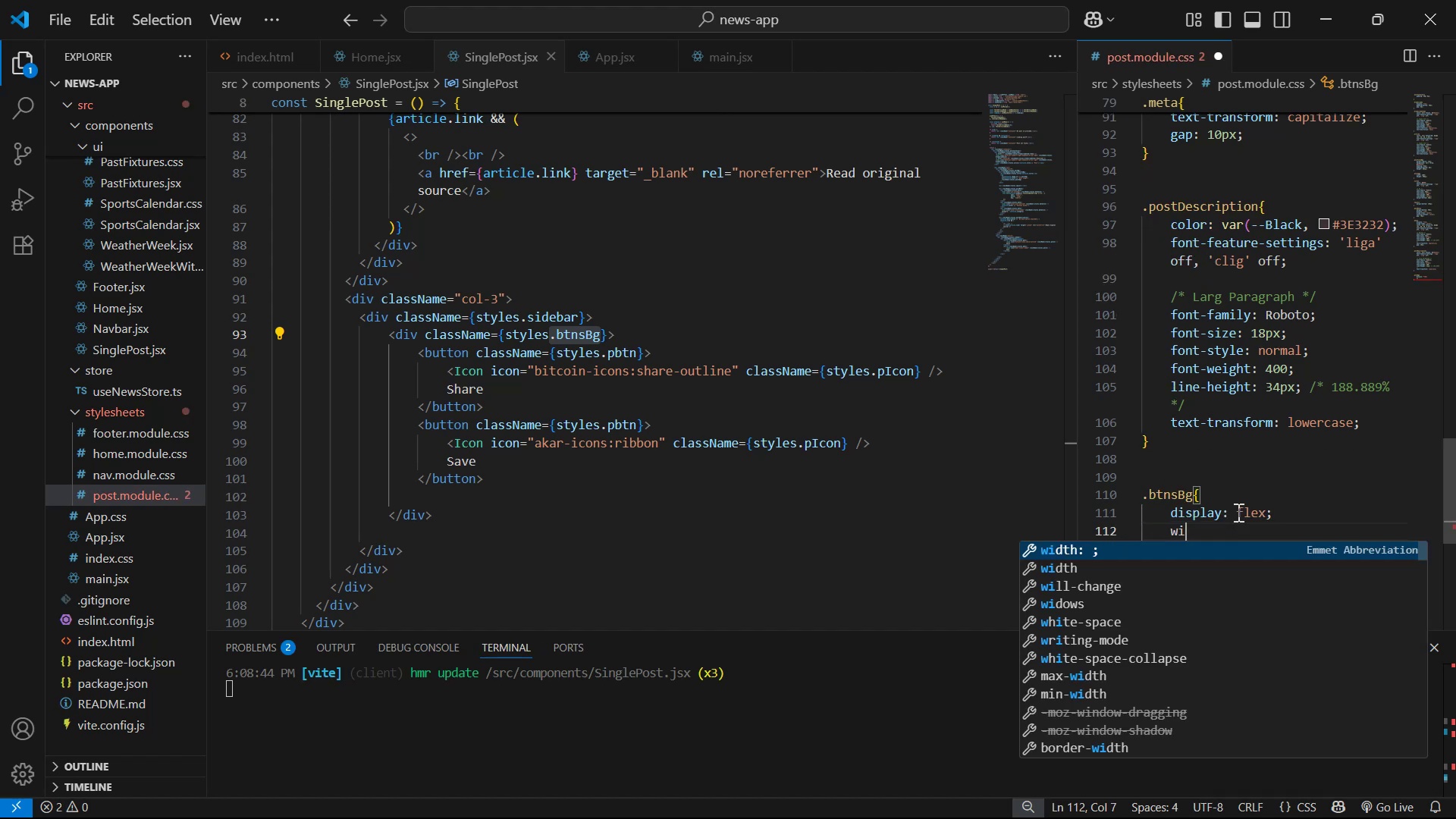 
key(Enter)
 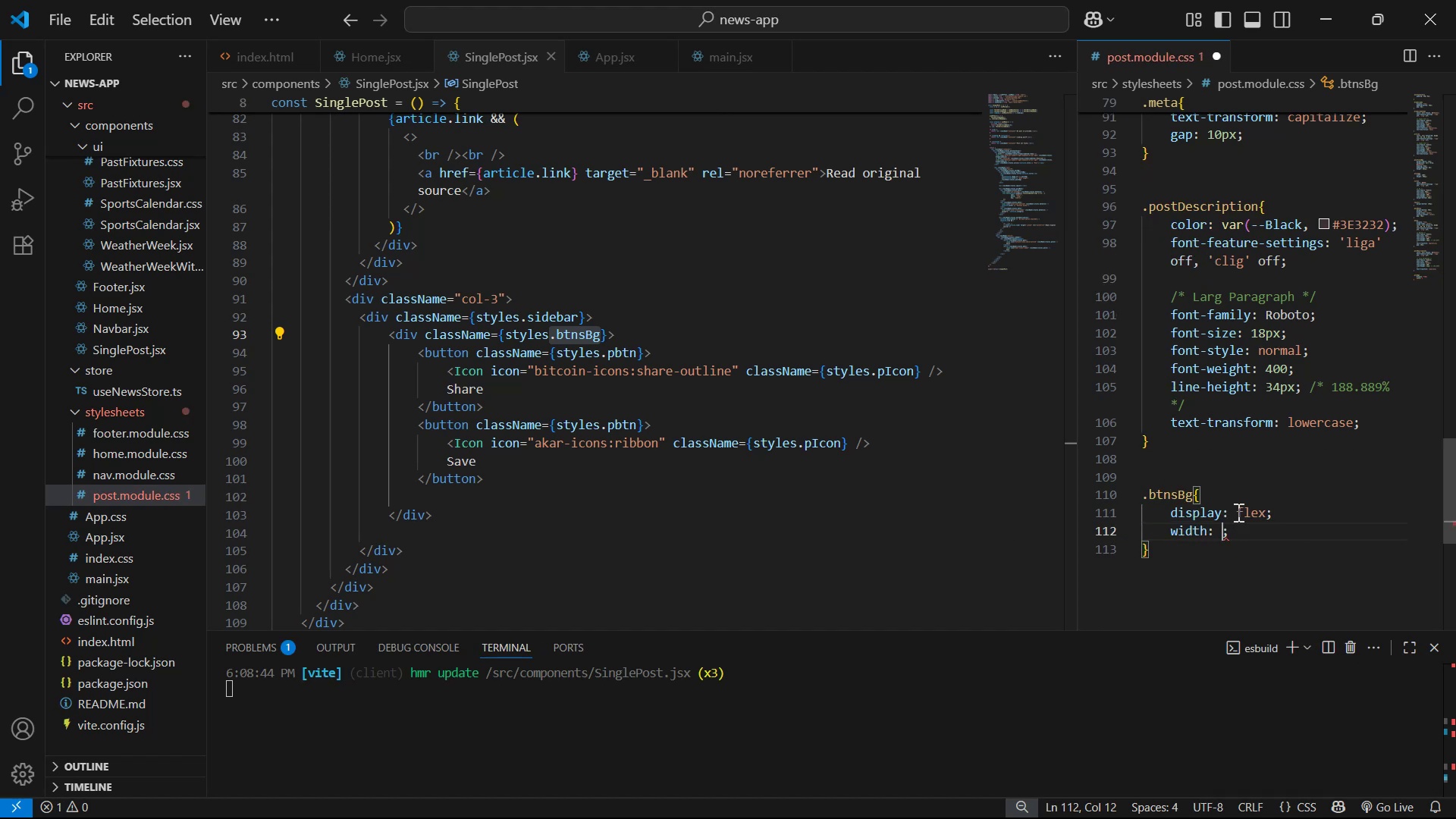 
type(100%)
 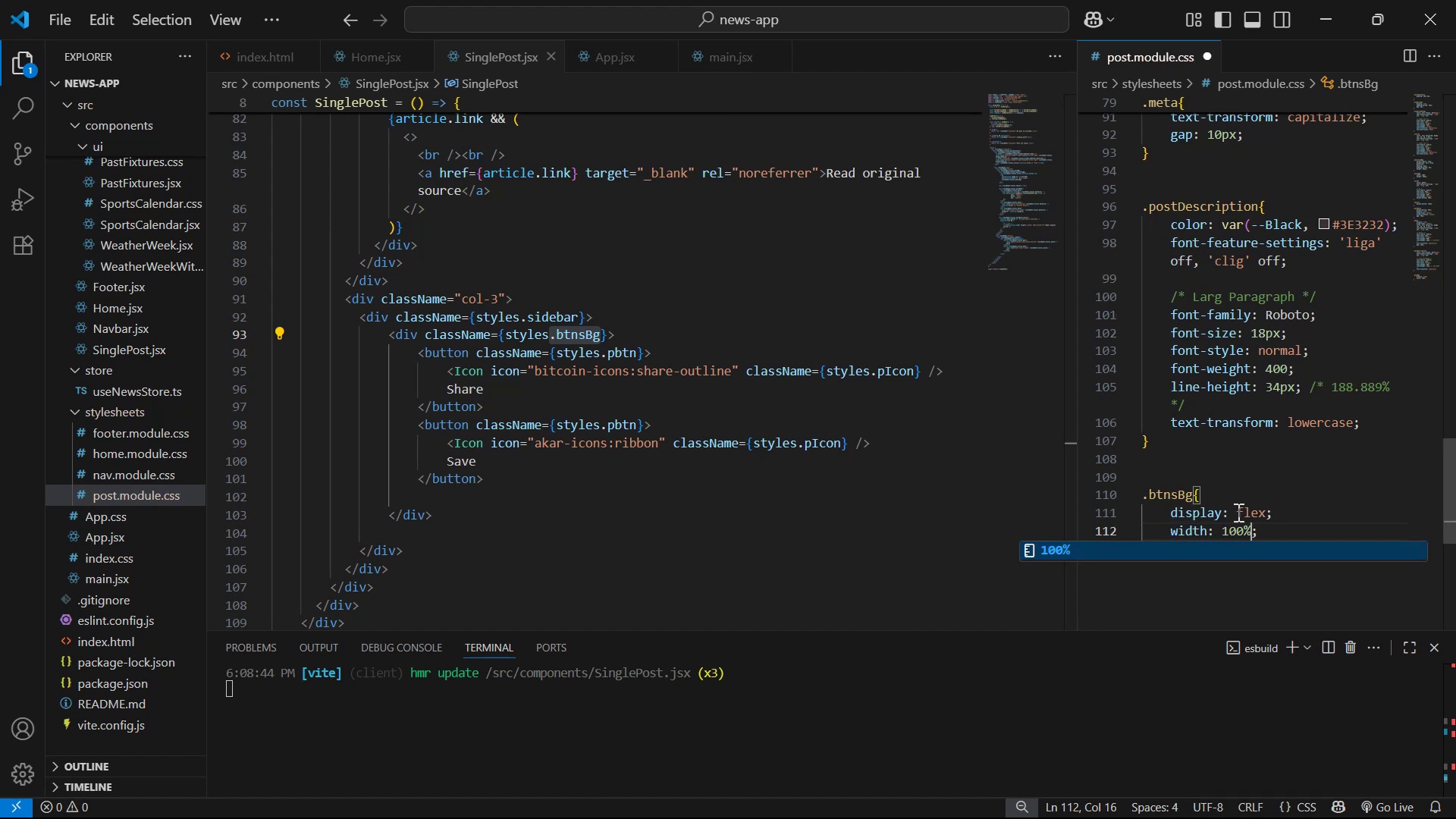 
key(ArrowRight)
 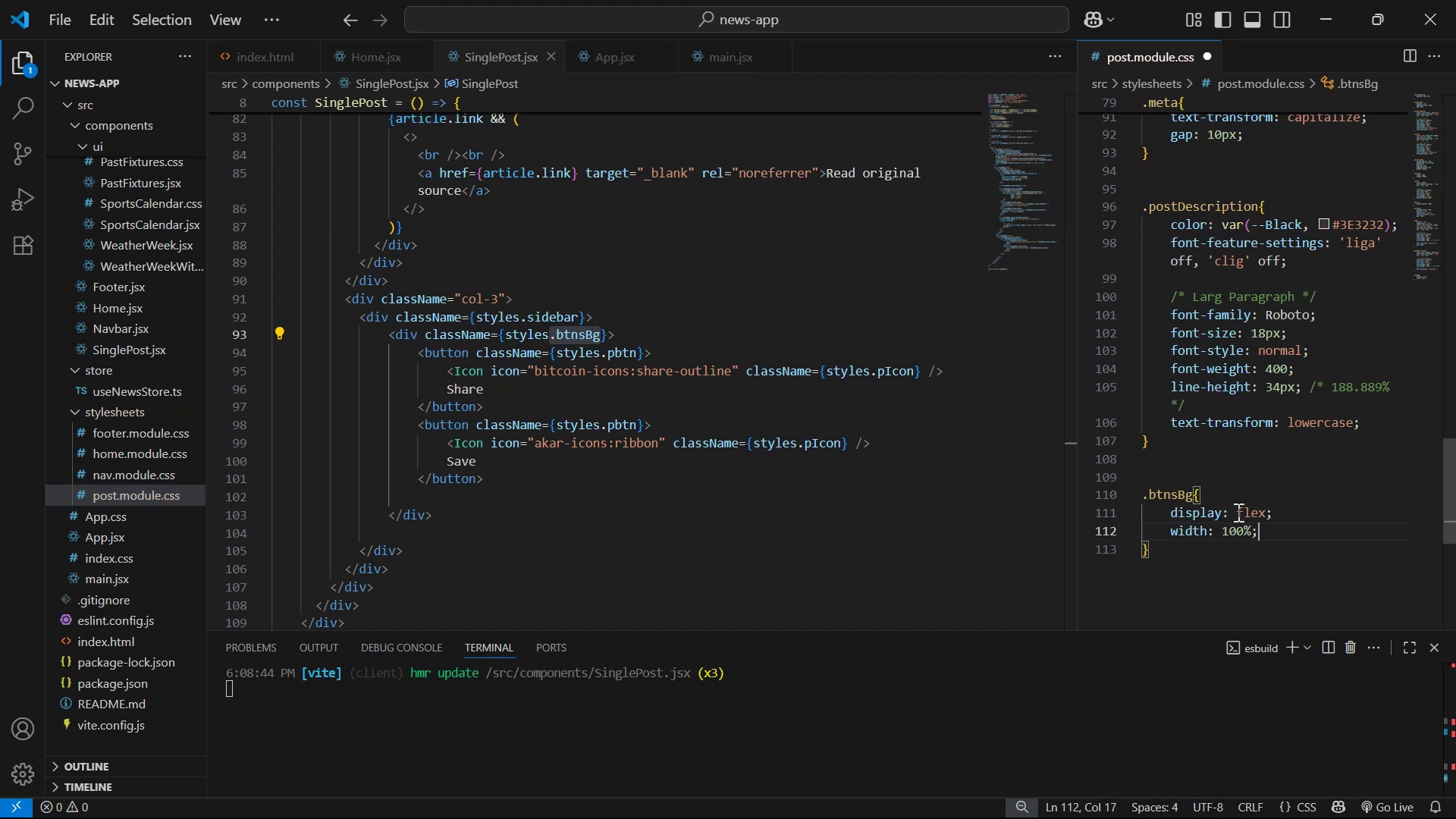 
key(Enter)
 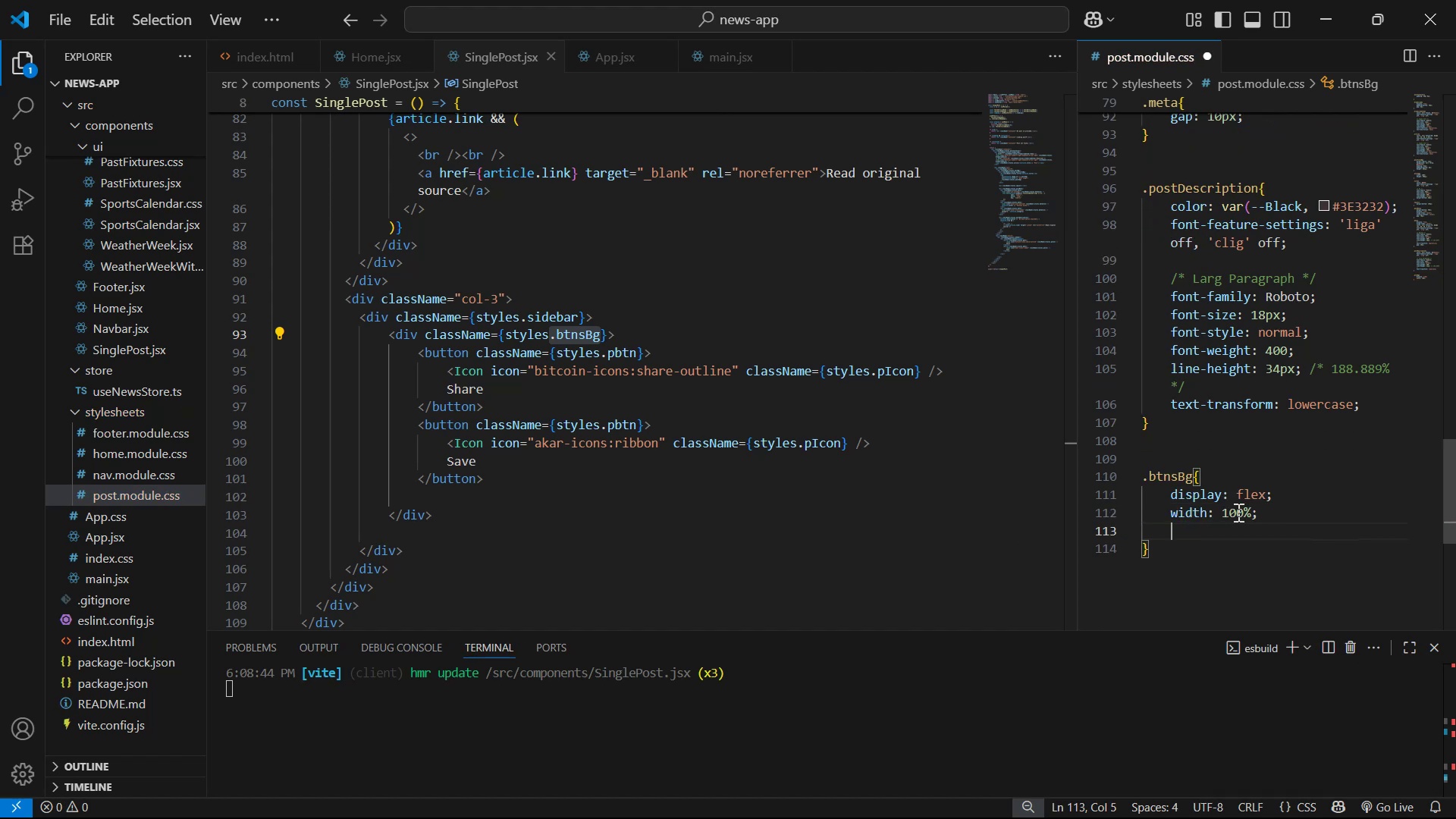 
type(al)
 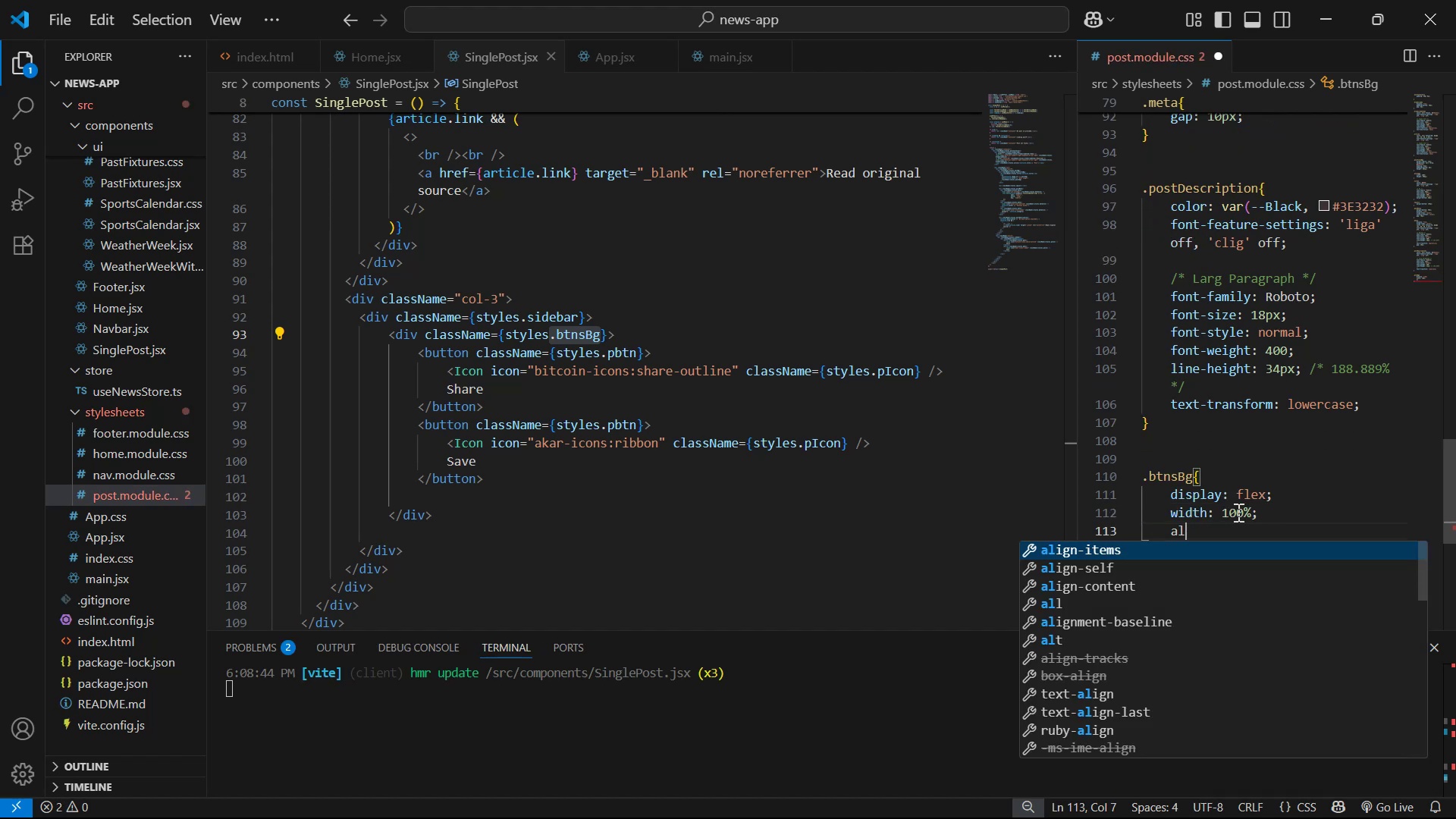 
key(Enter)
 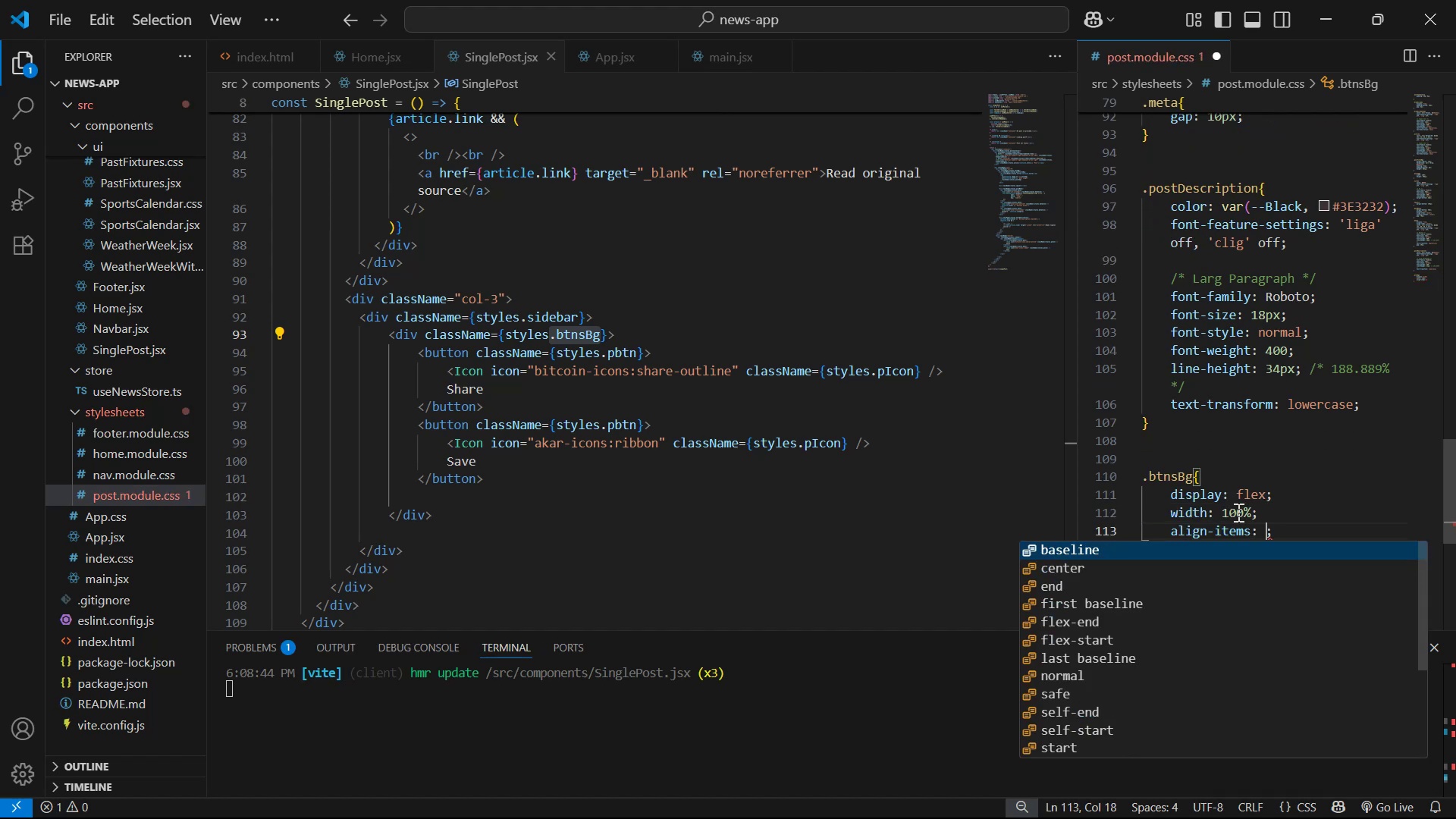 
key(ArrowDown)
 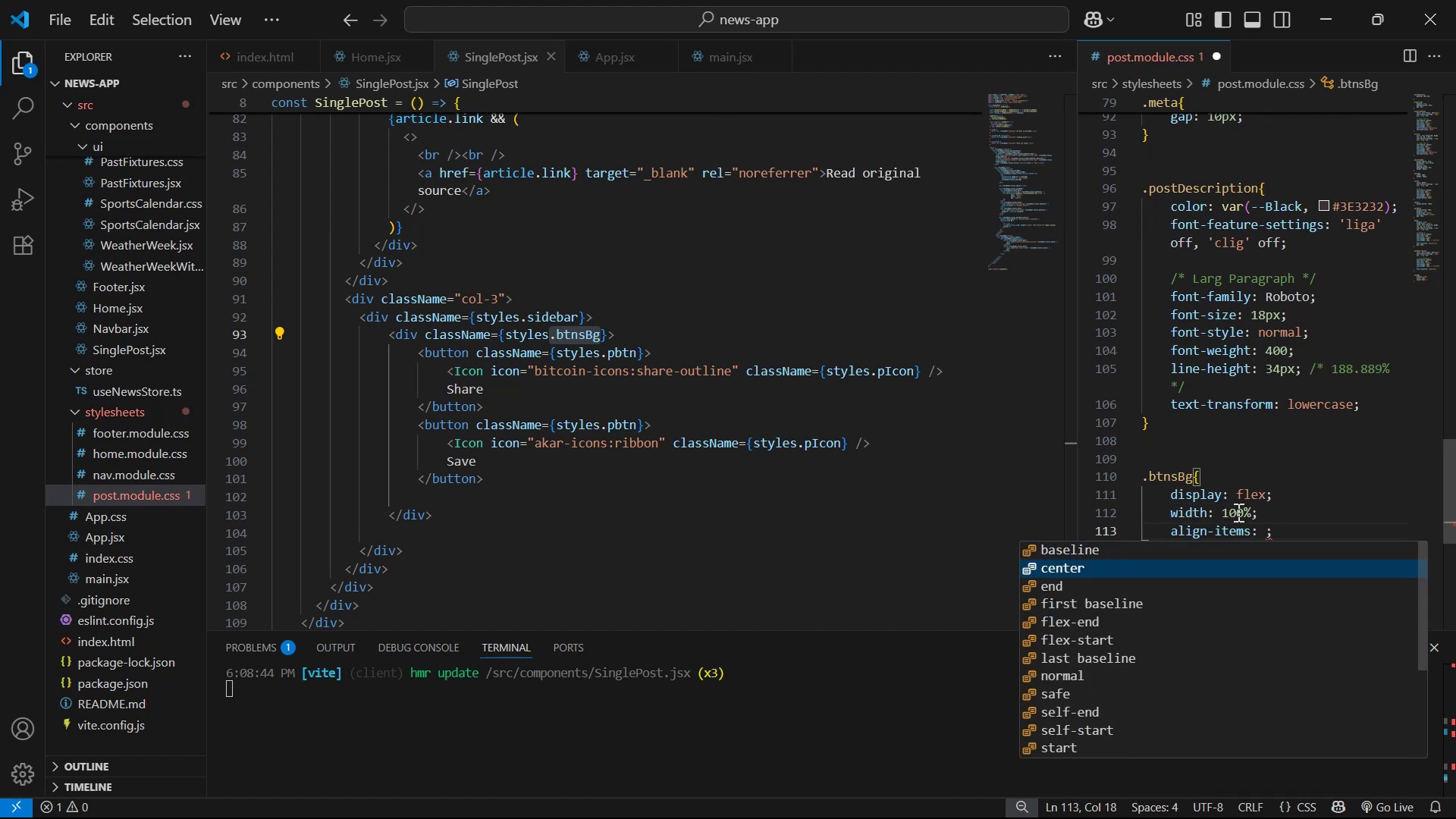 
key(Enter)
 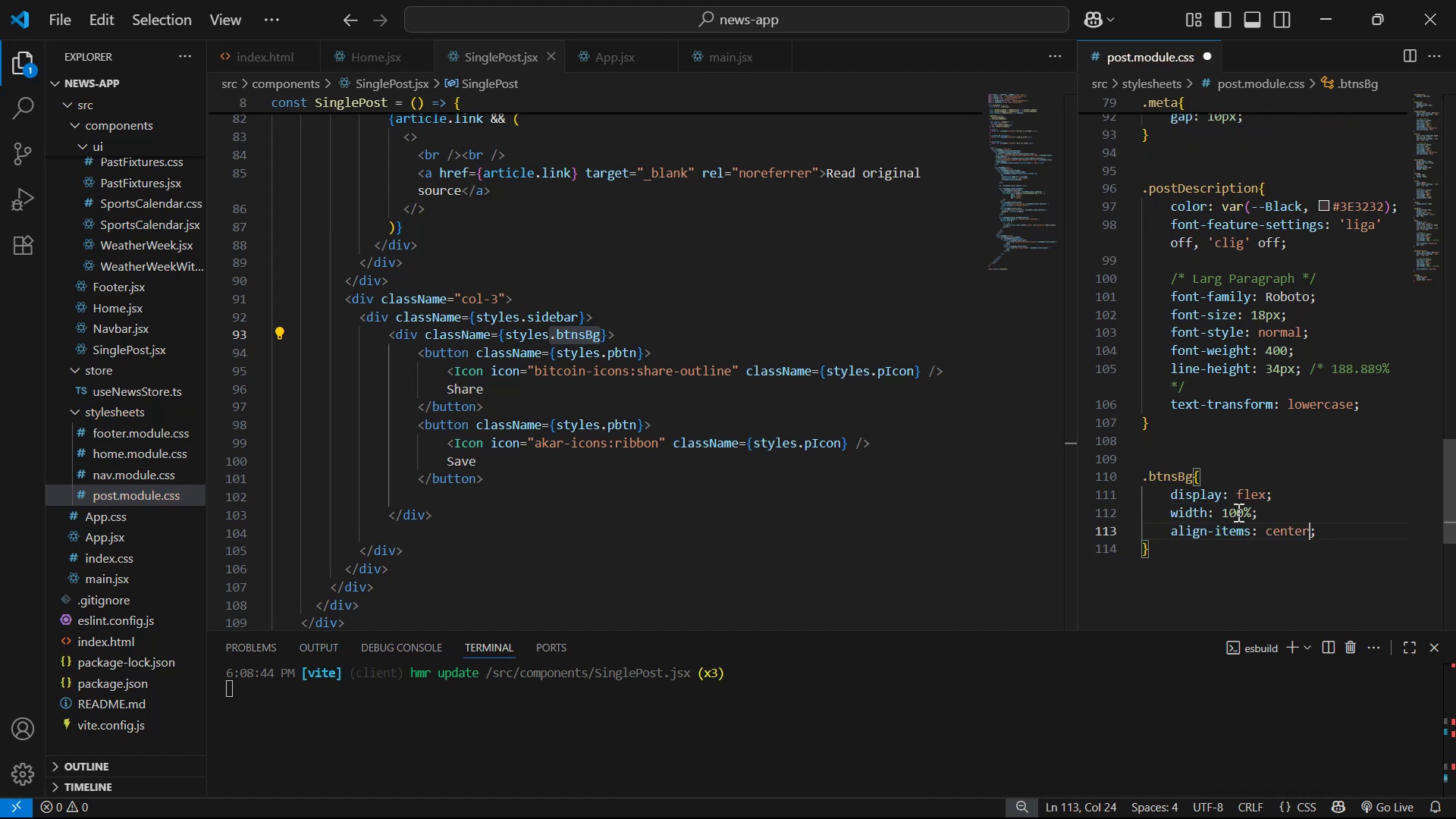 
key(Control+S)
 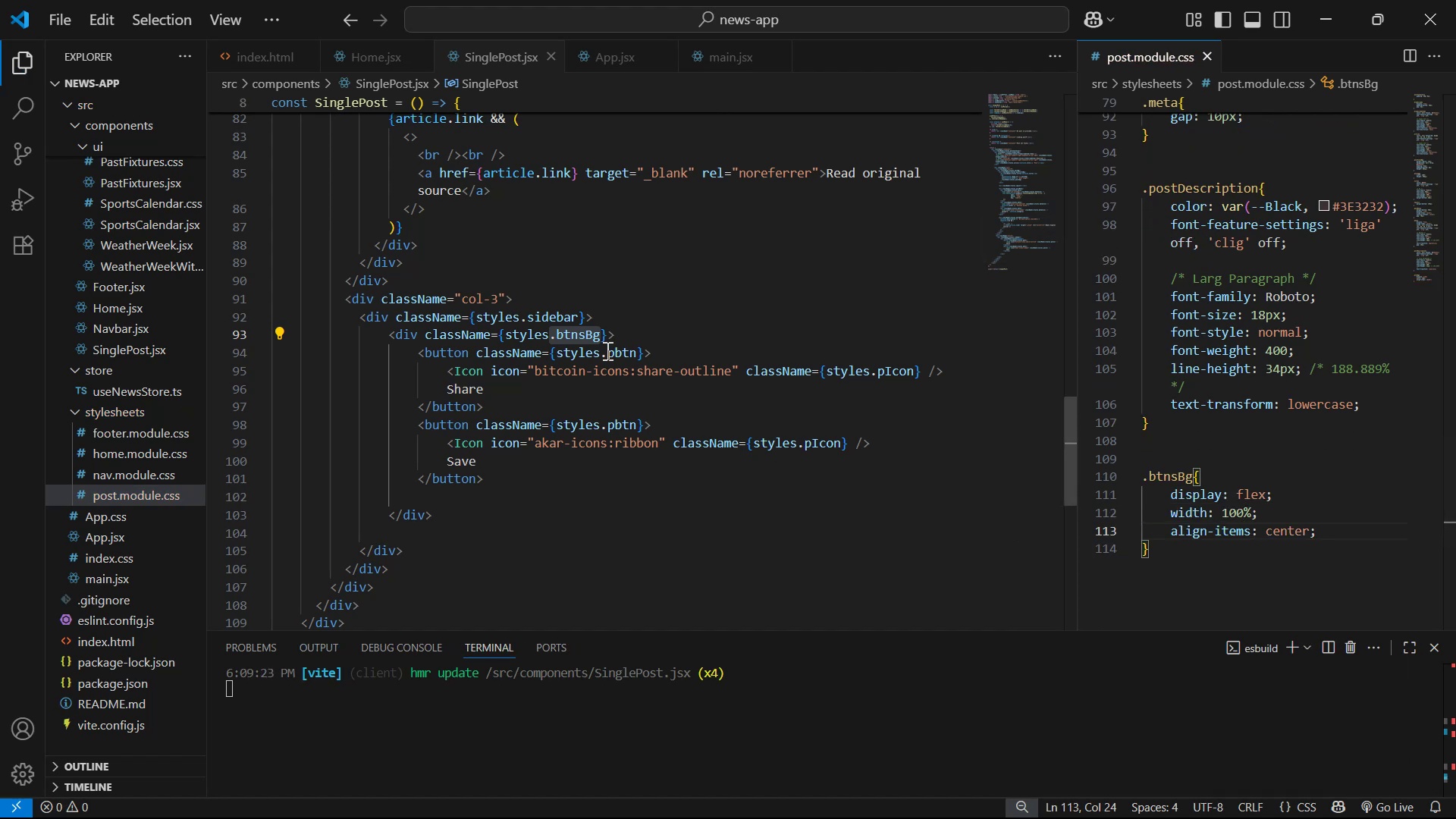 
left_click_drag(start_coordinate=[601, 351], to_coordinate=[635, 351])
 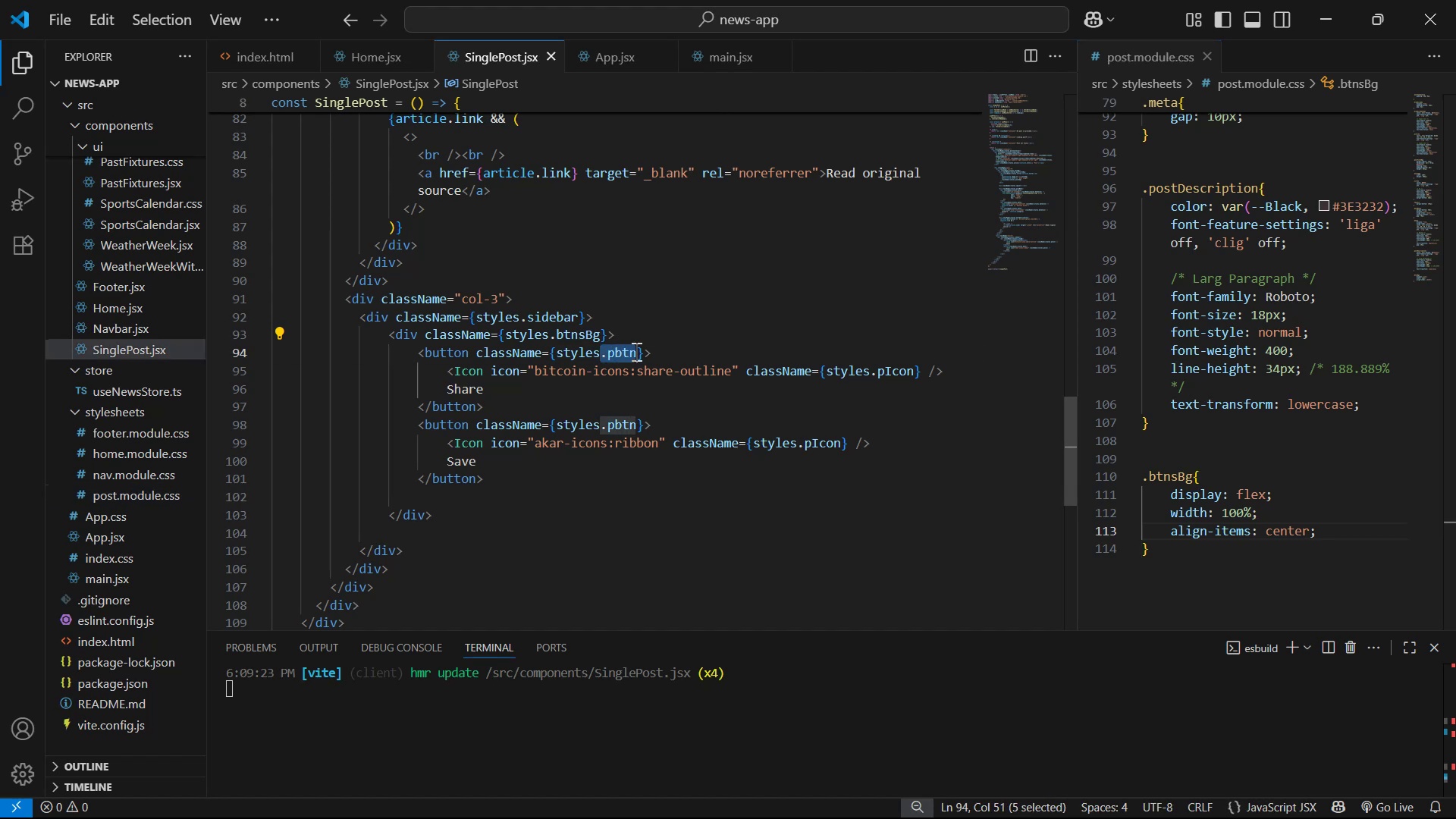 
key(Control+C)
 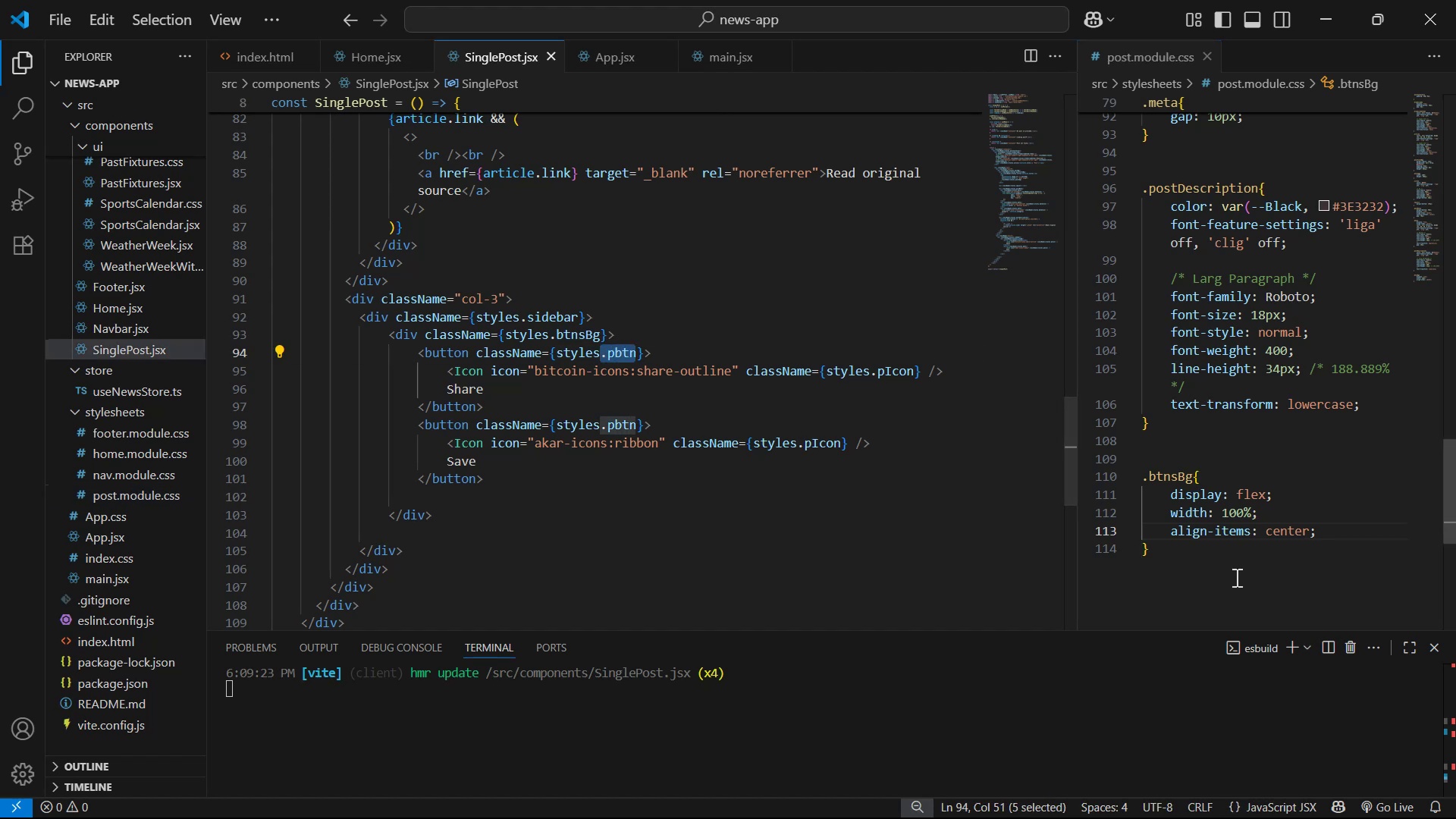 
left_click([1188, 556])
 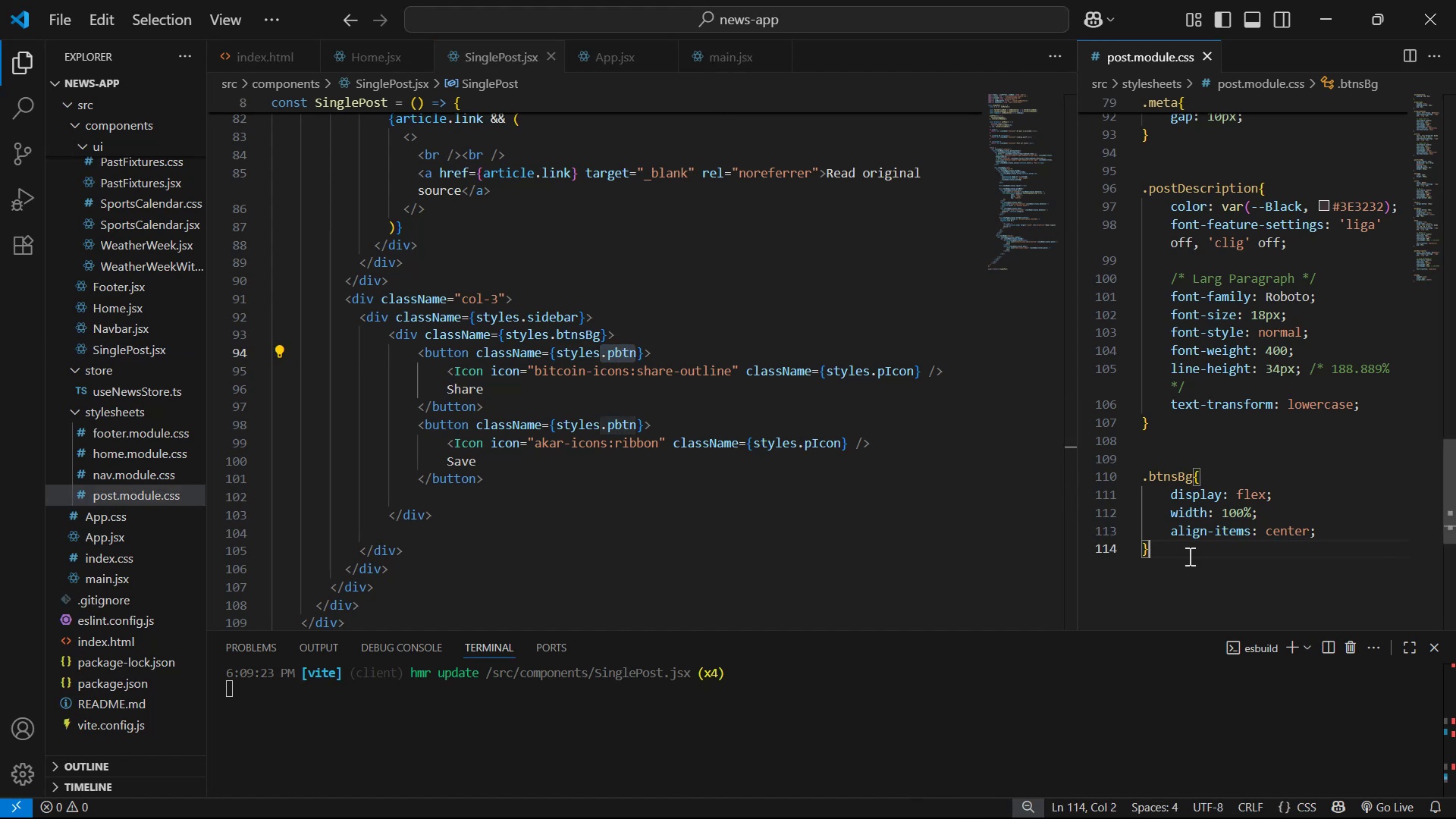 
key(Control+Enter)
 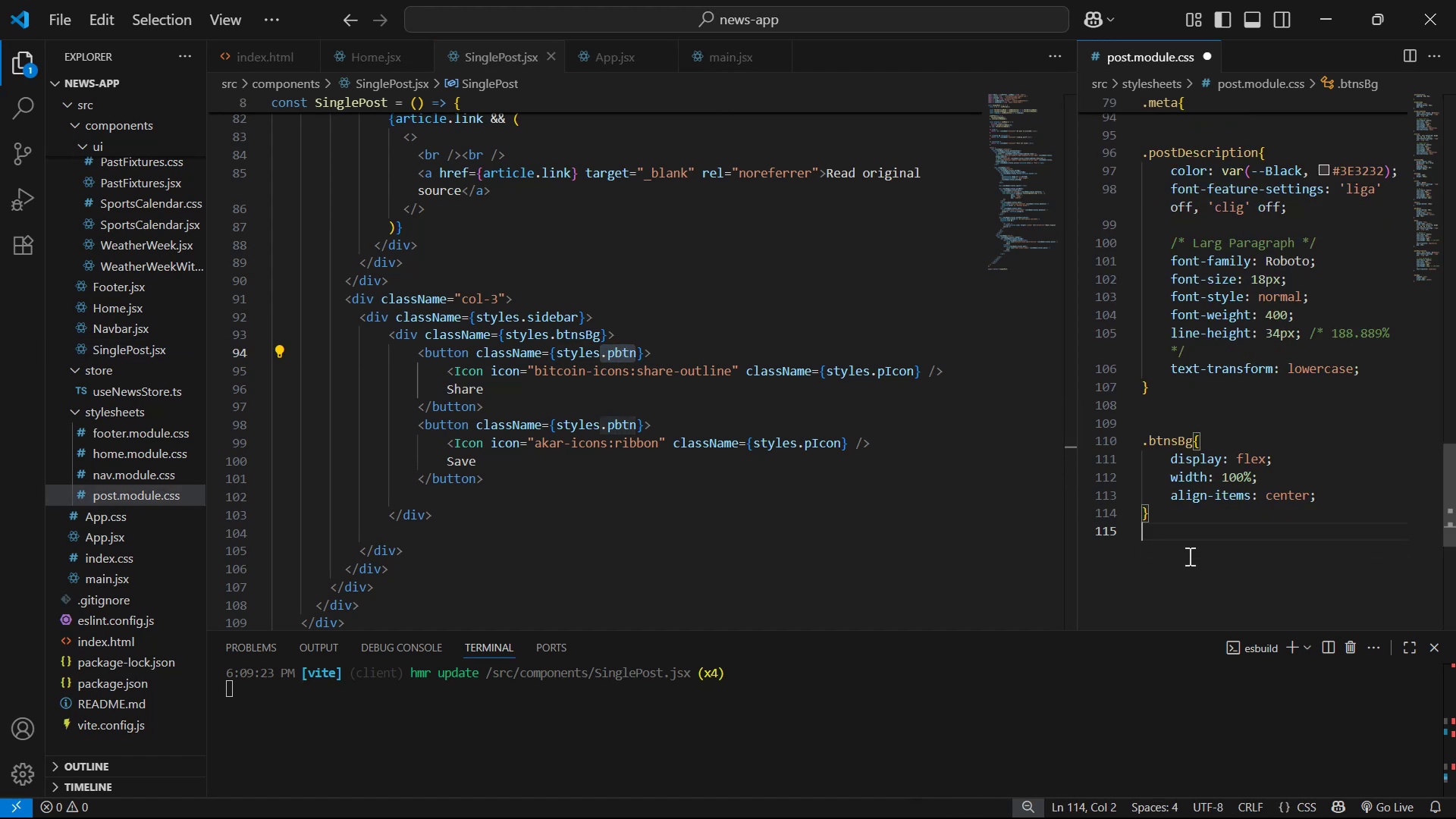 
key(Enter)
 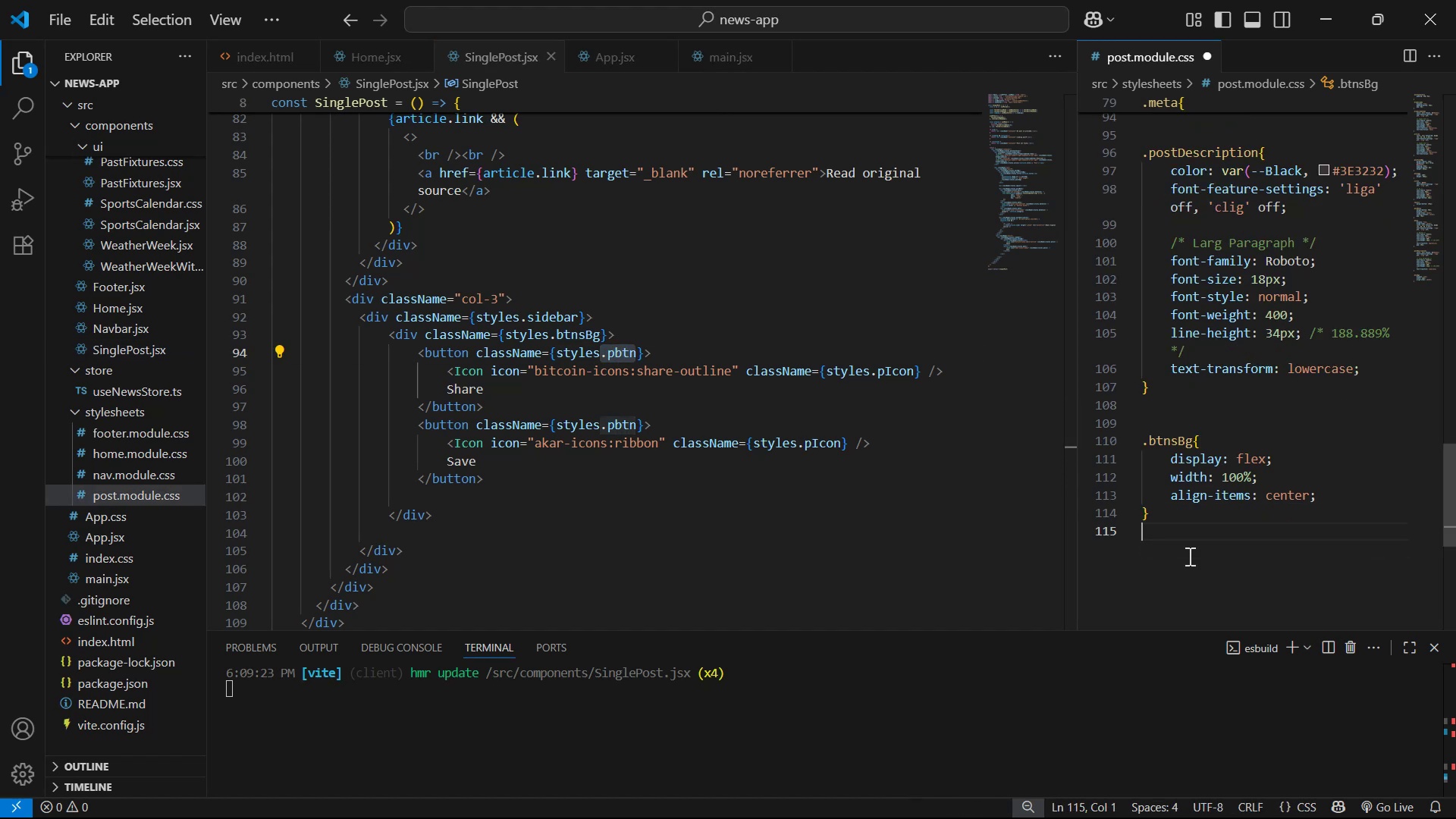 
key(Control+ControlLeft)
 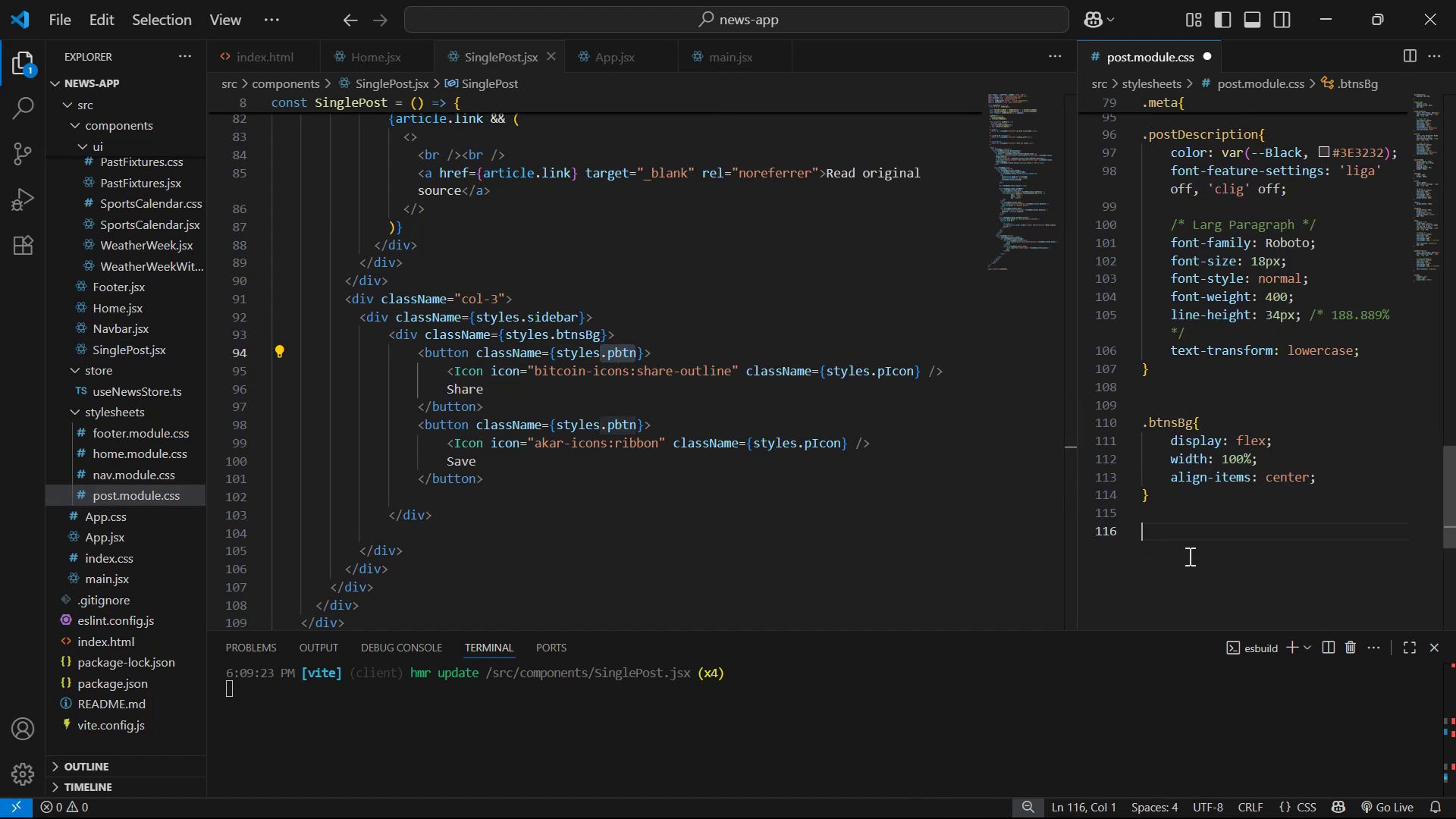 
key(Control+V)
 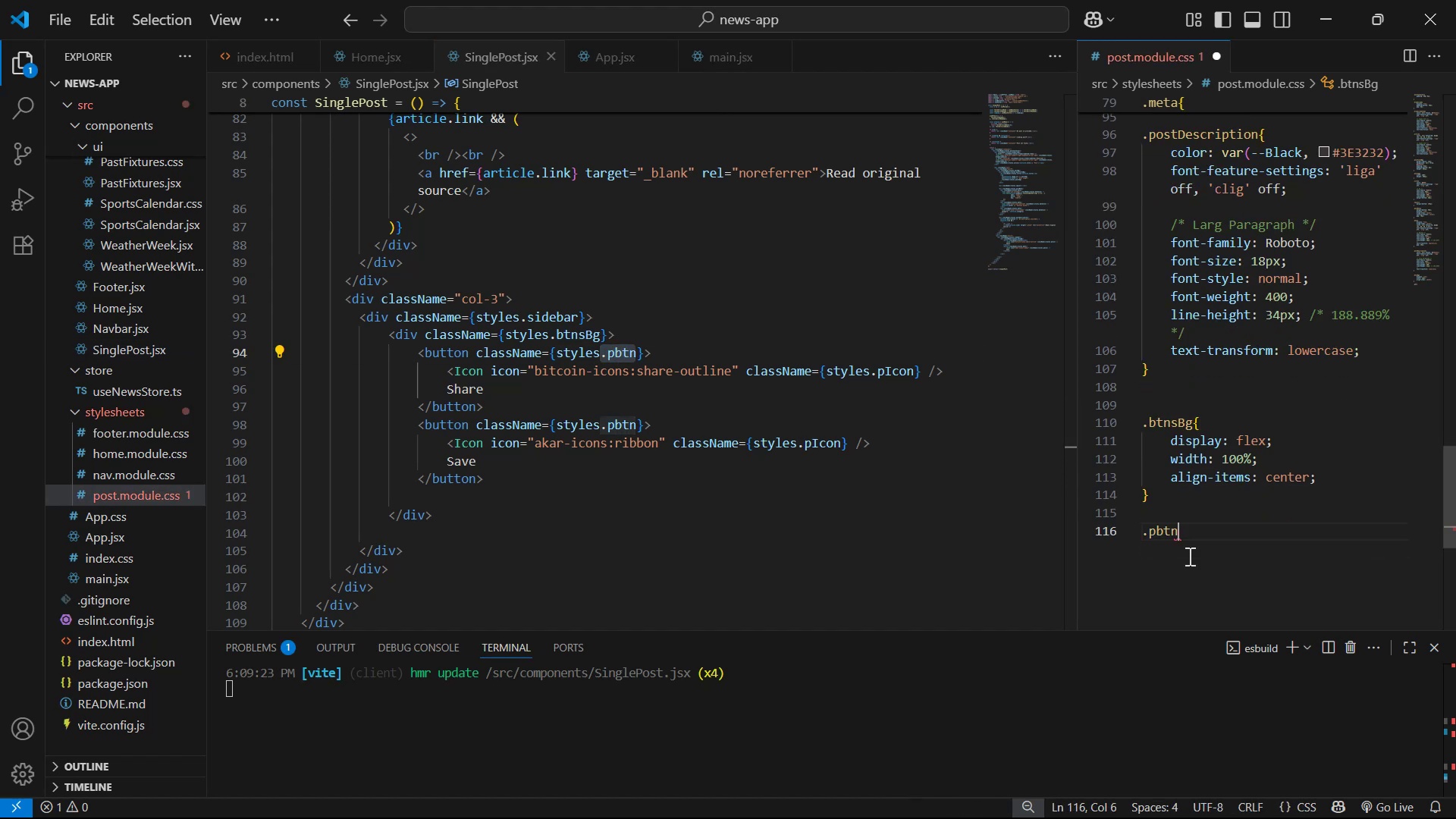 
key(Shift+BracketLeft)
 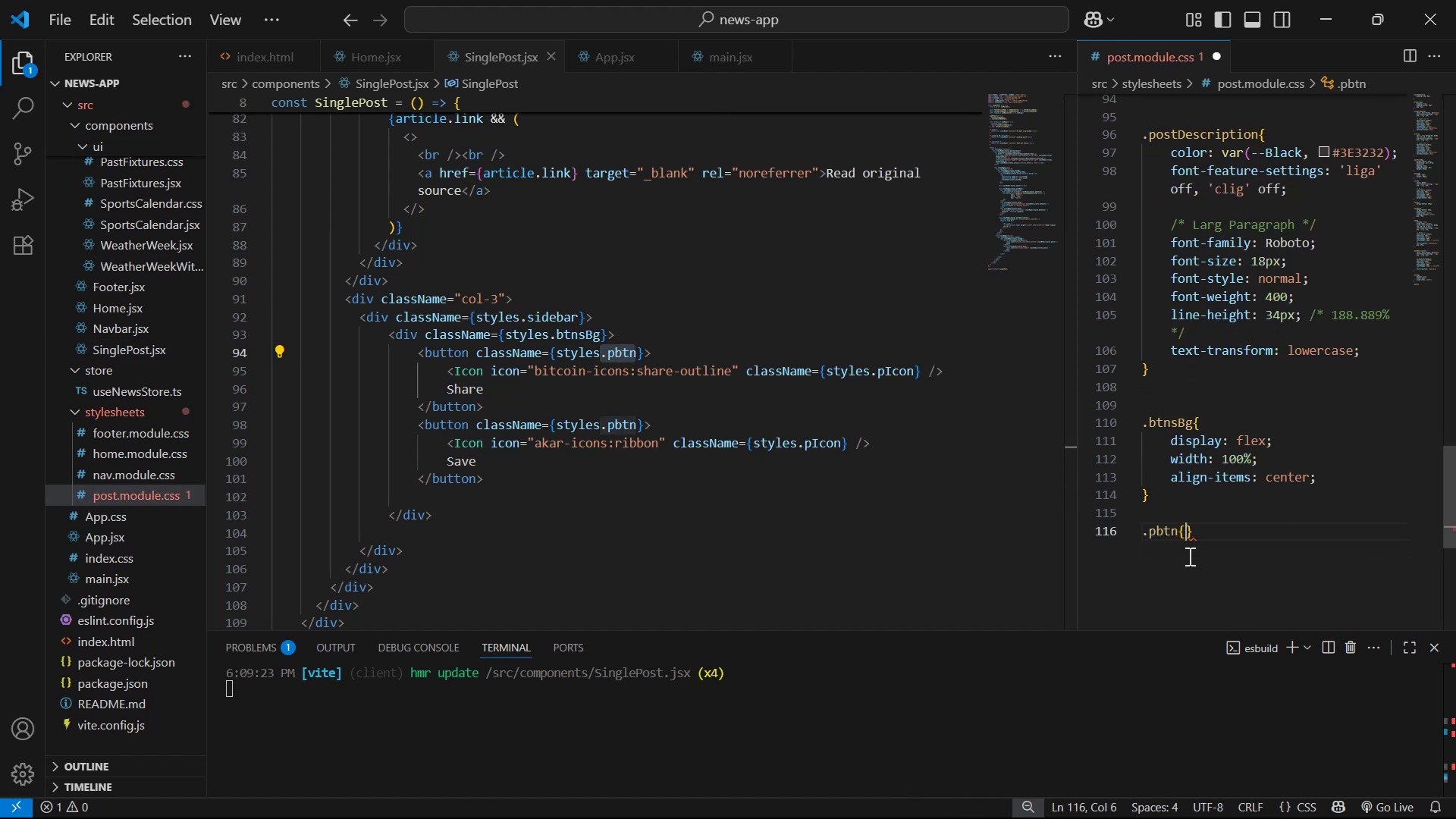 
key(Shift+Enter)
 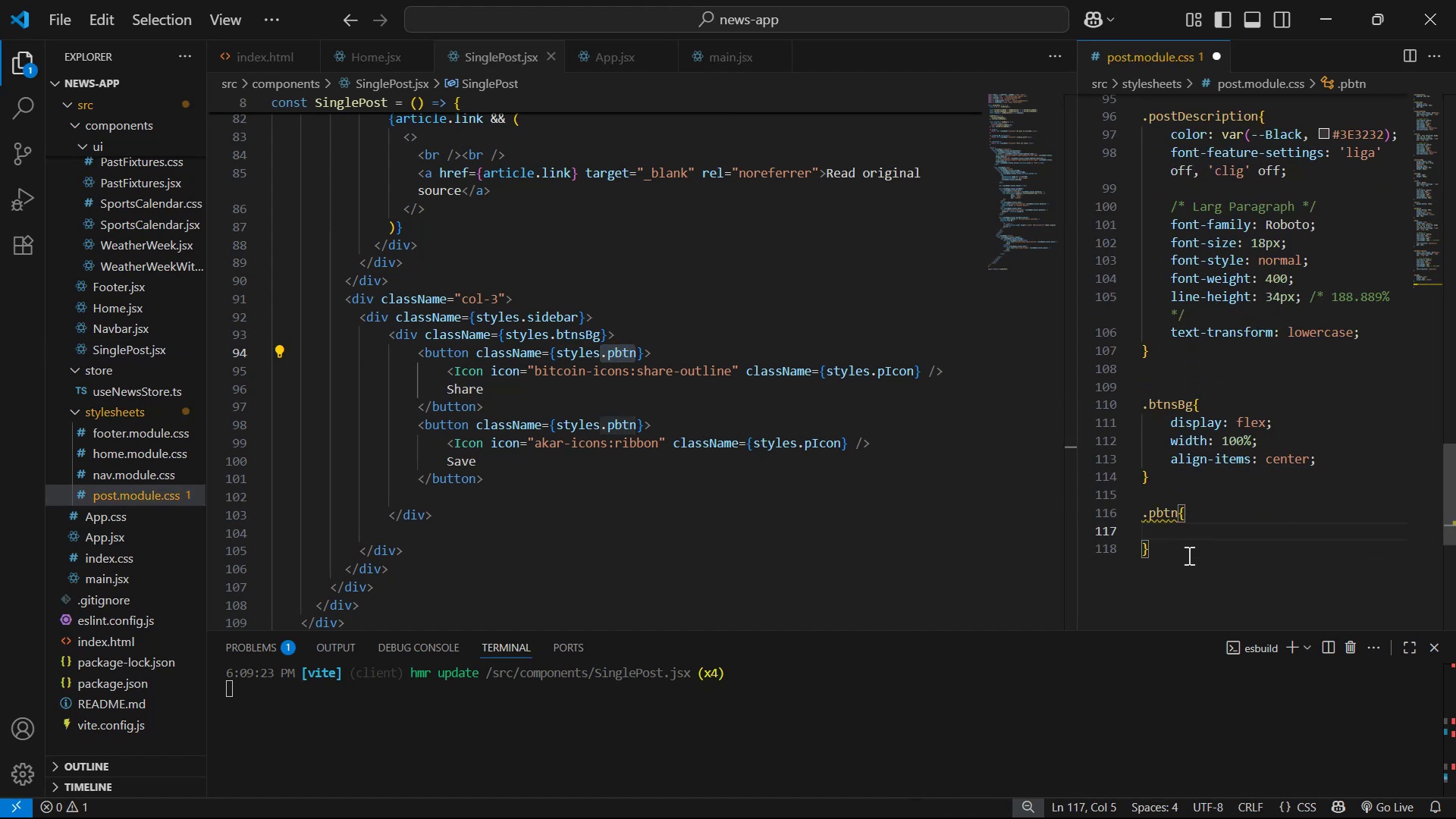 
wait(7.52)
 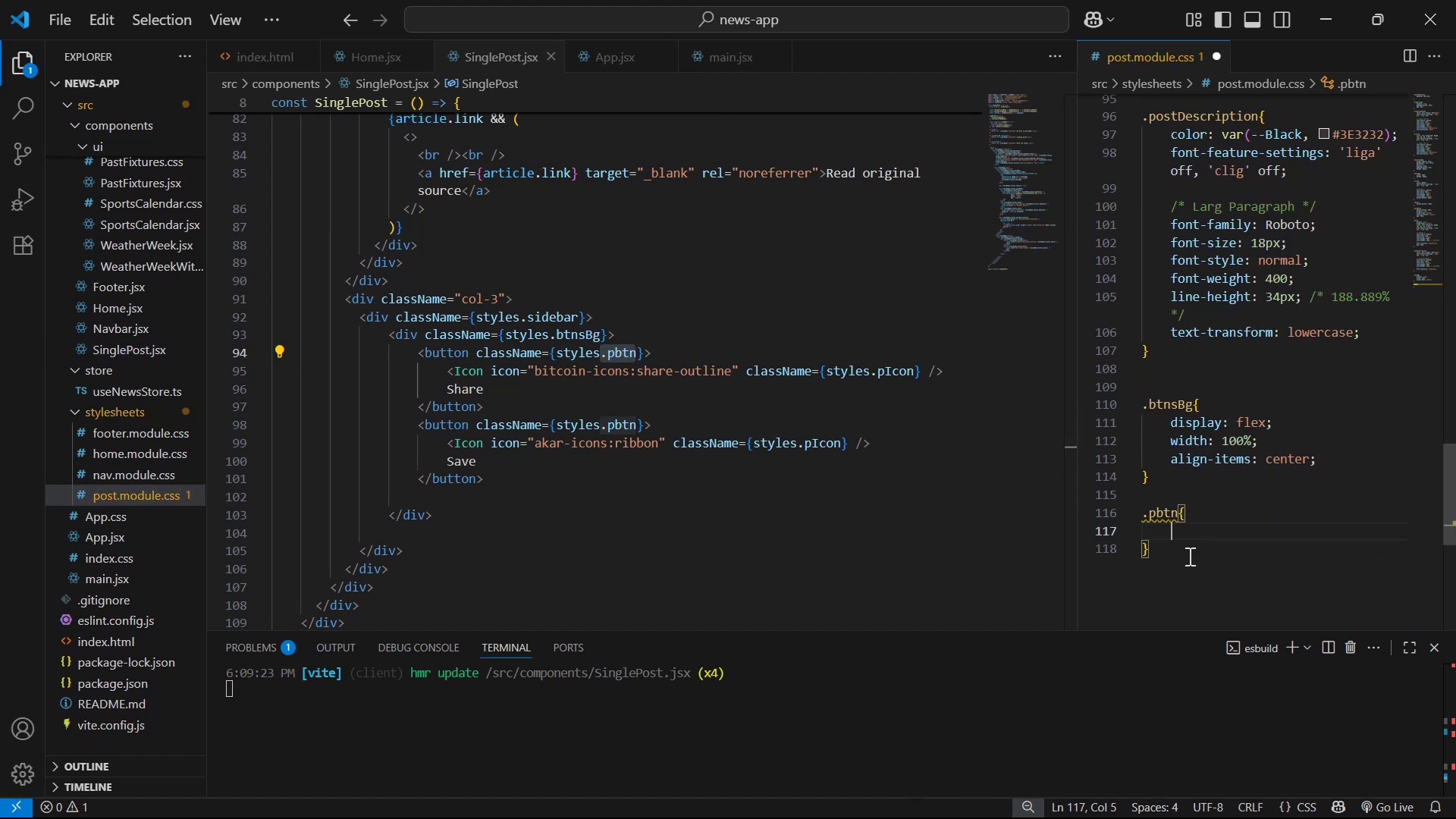 
left_click([1350, 456])
 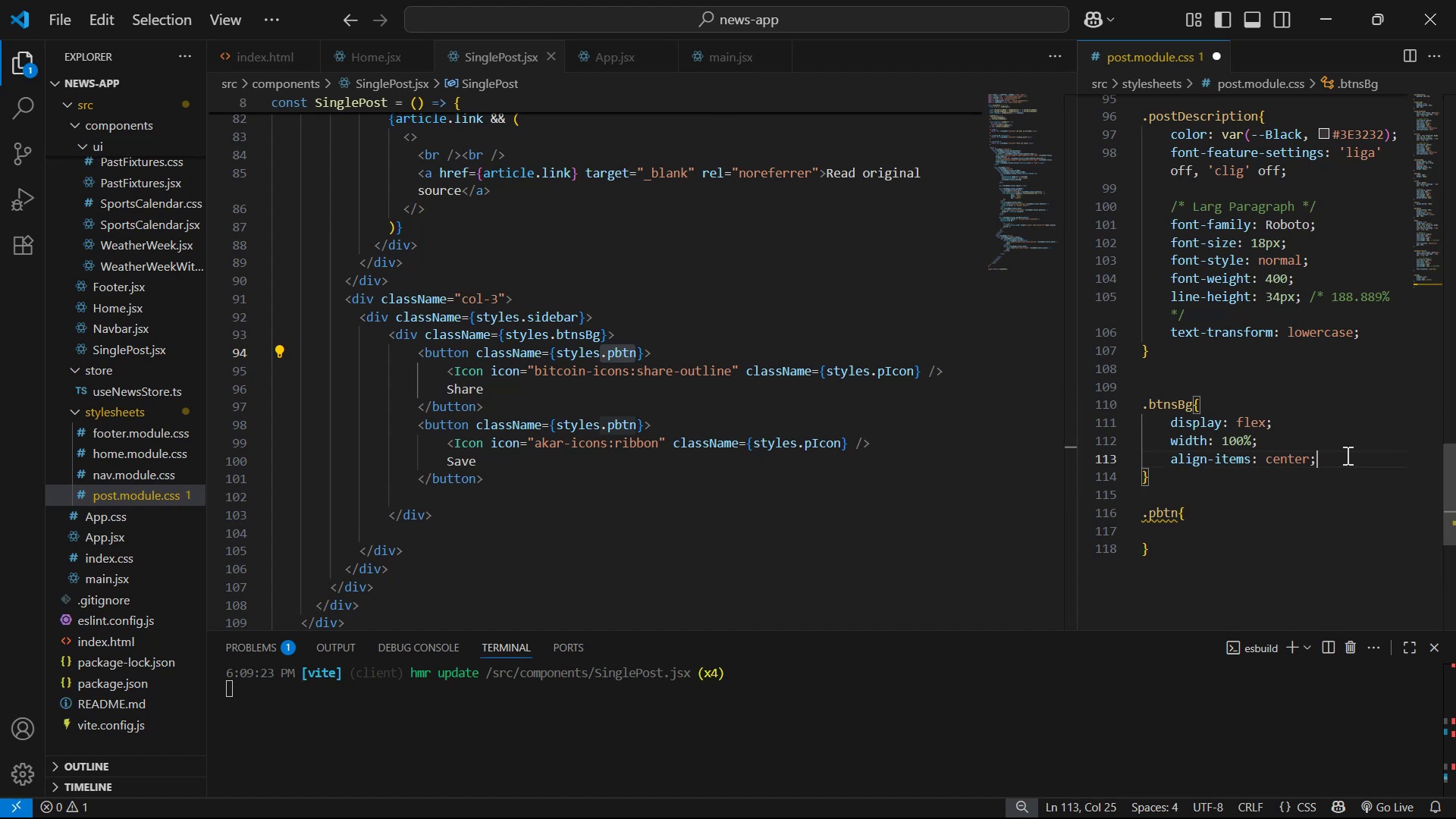 
key(Enter)
 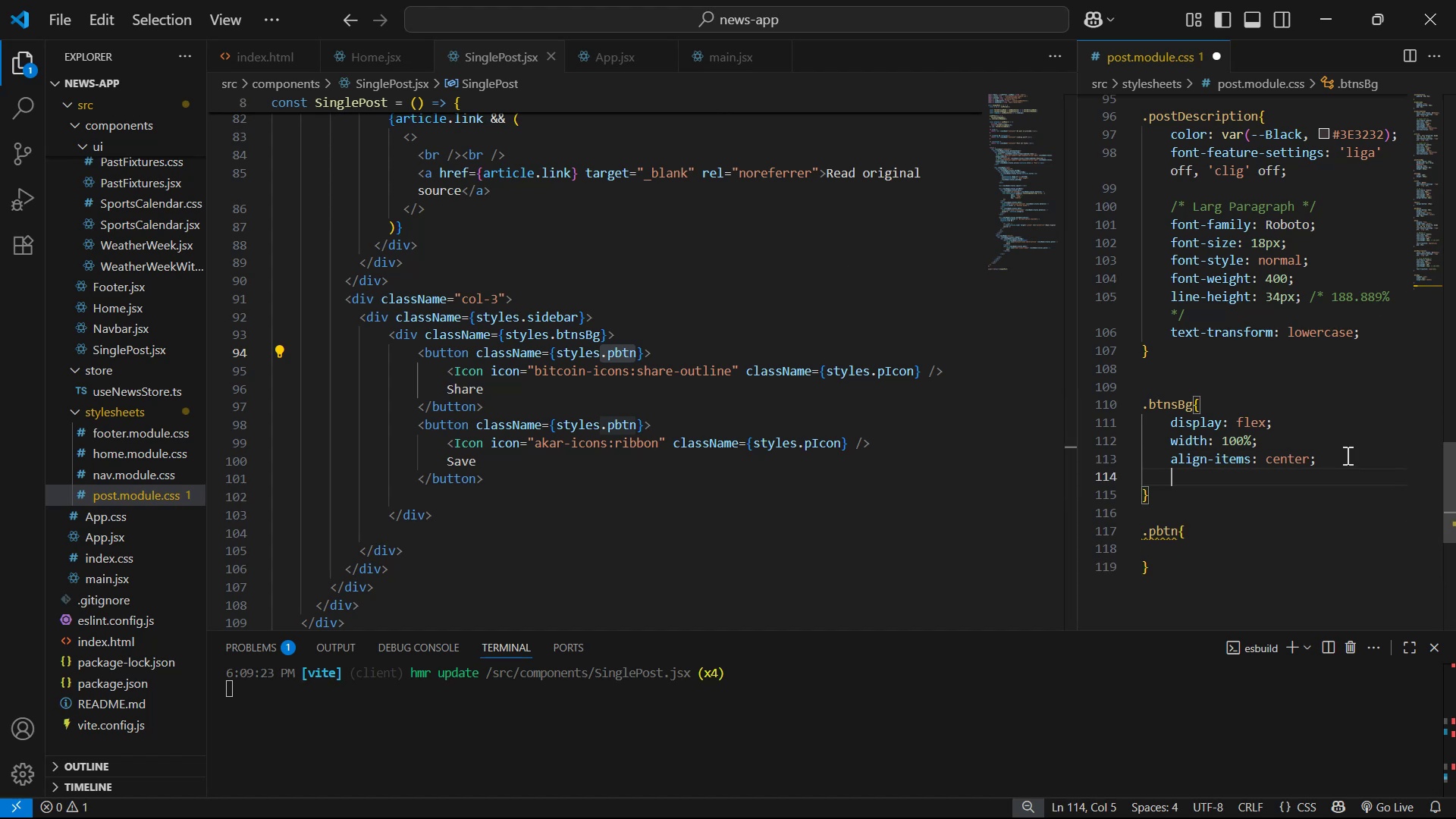 
type(ga)
 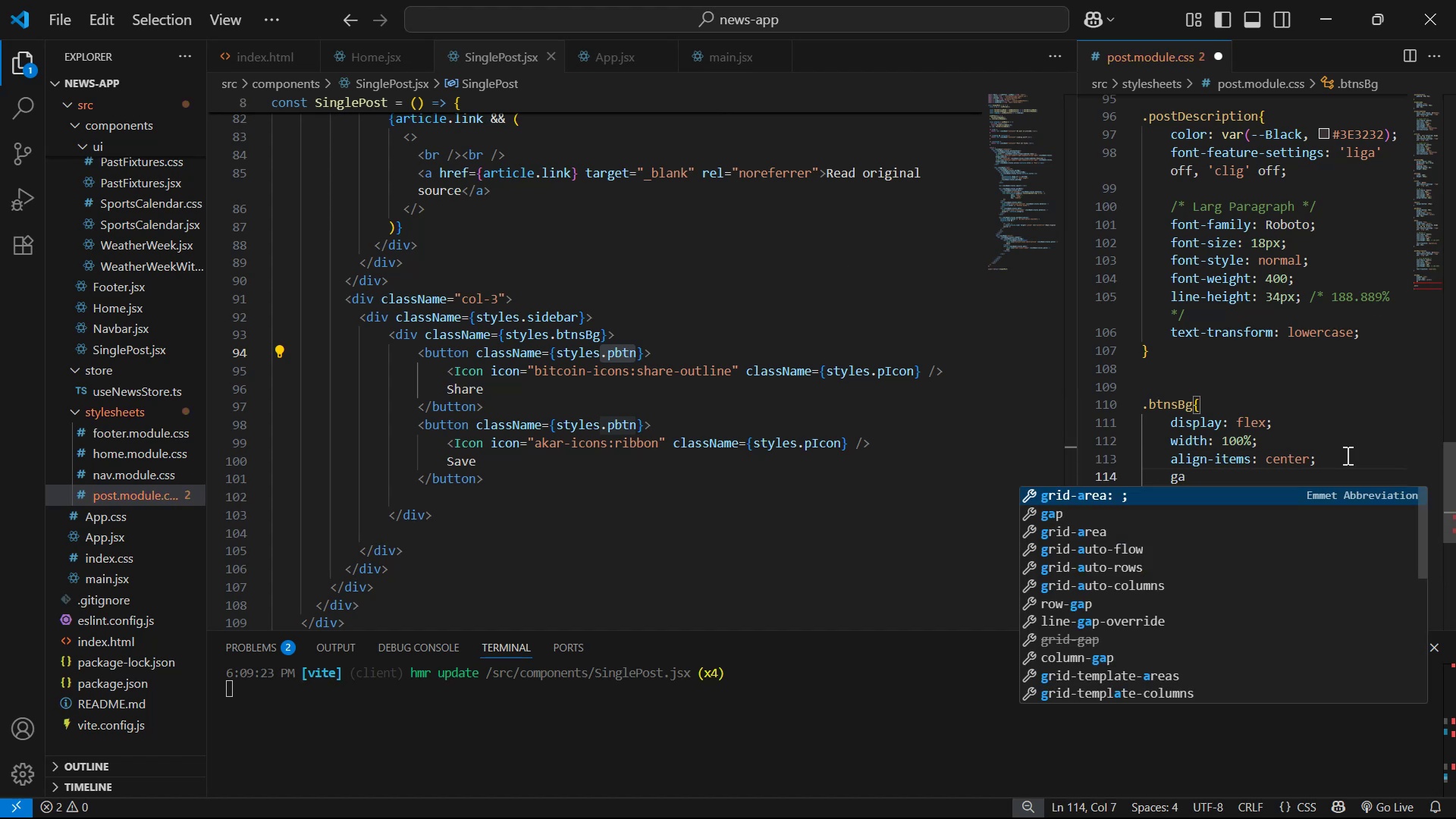 
key(ArrowDown)
 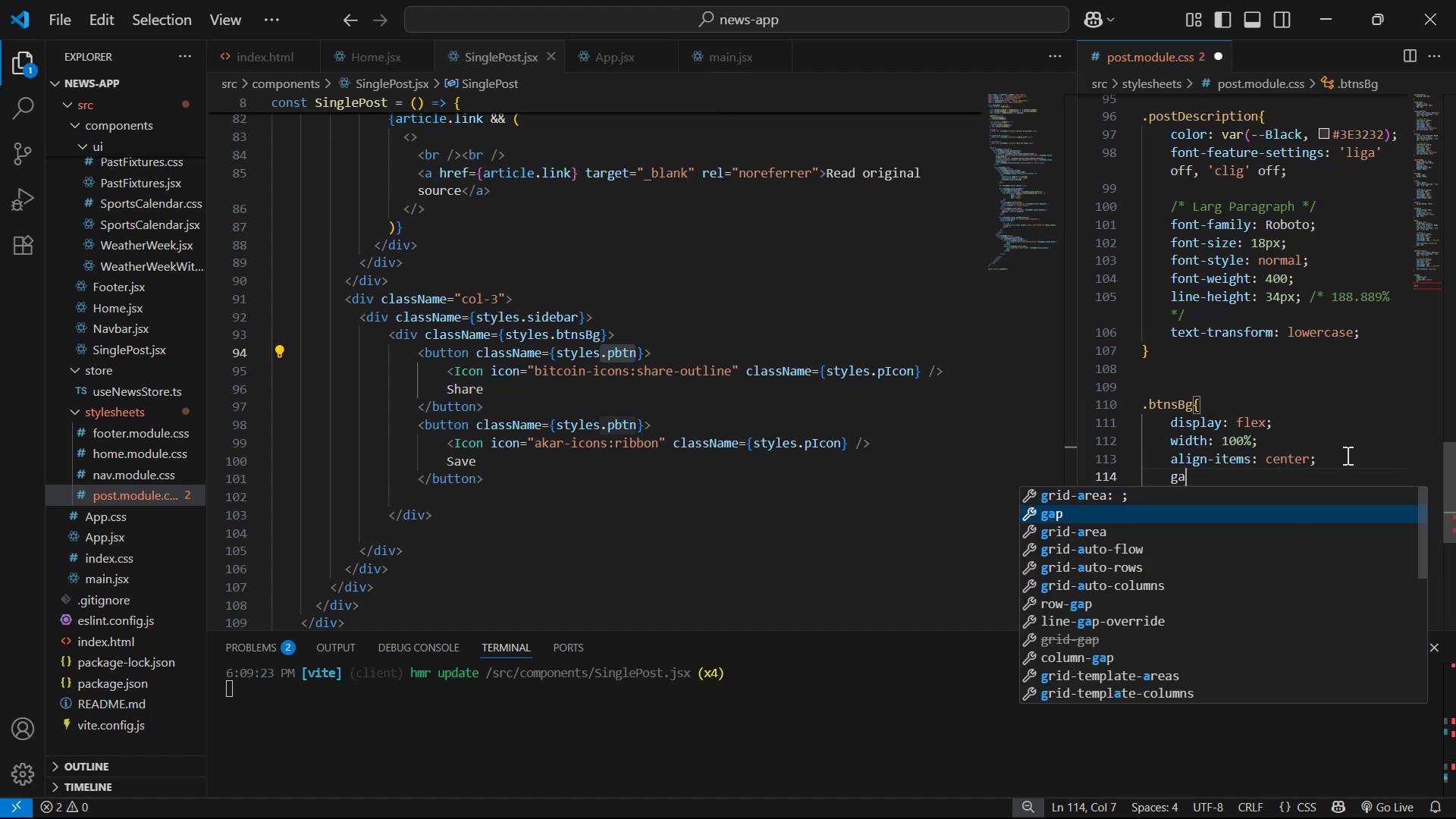 
key(Enter)
 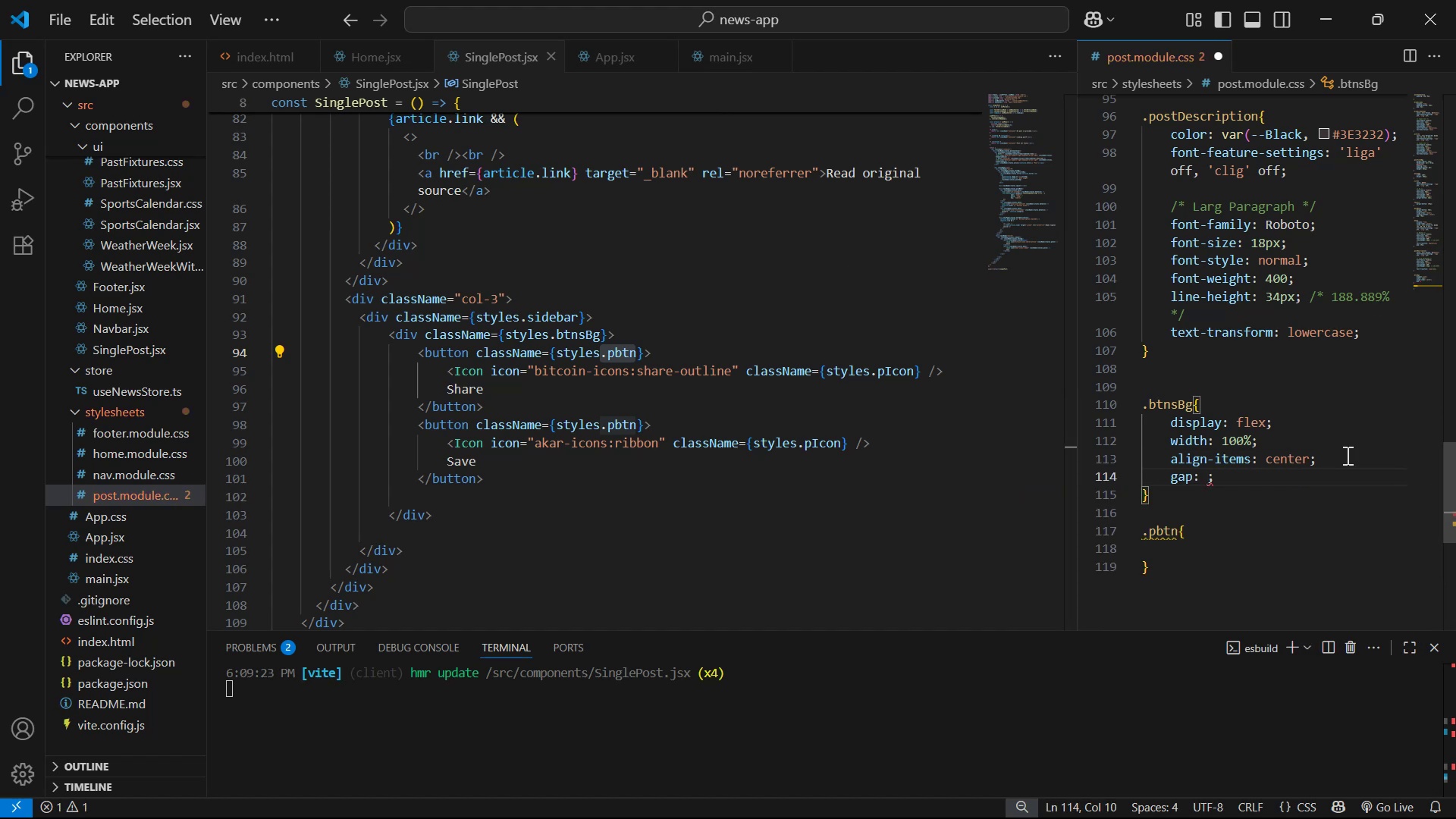 
type(12px)
 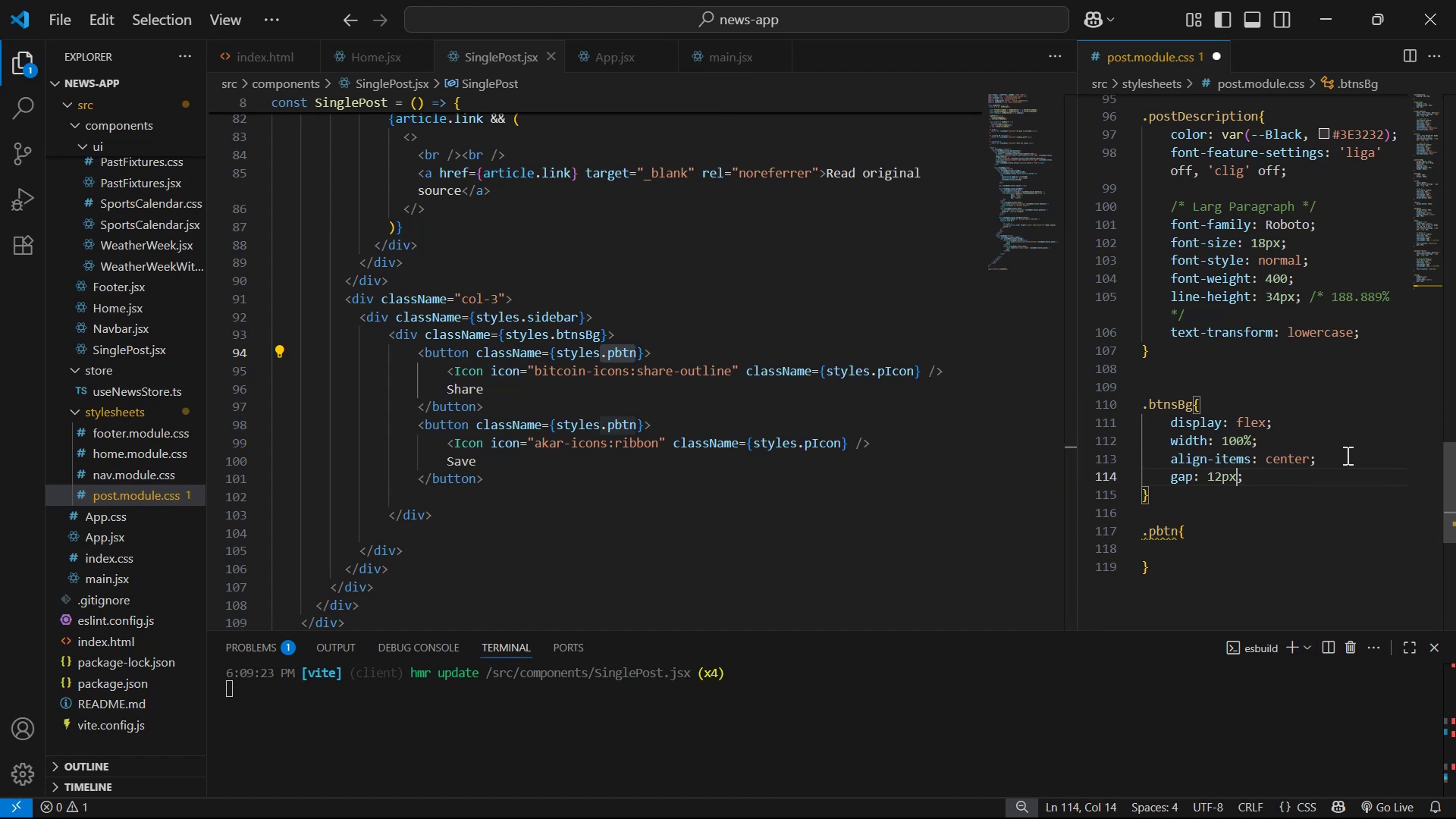 
key(Control+S)
 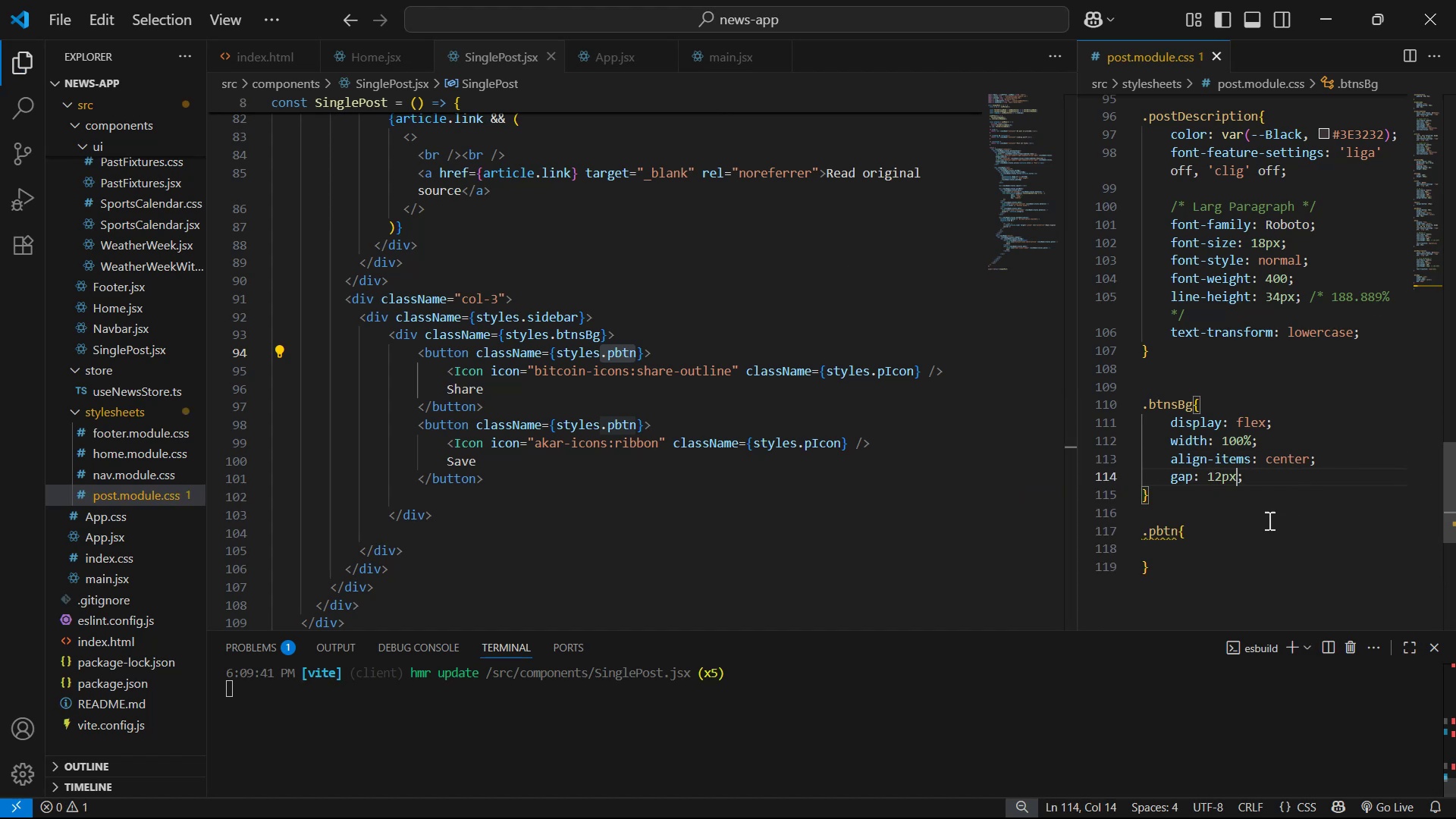 
left_click([1247, 548])
 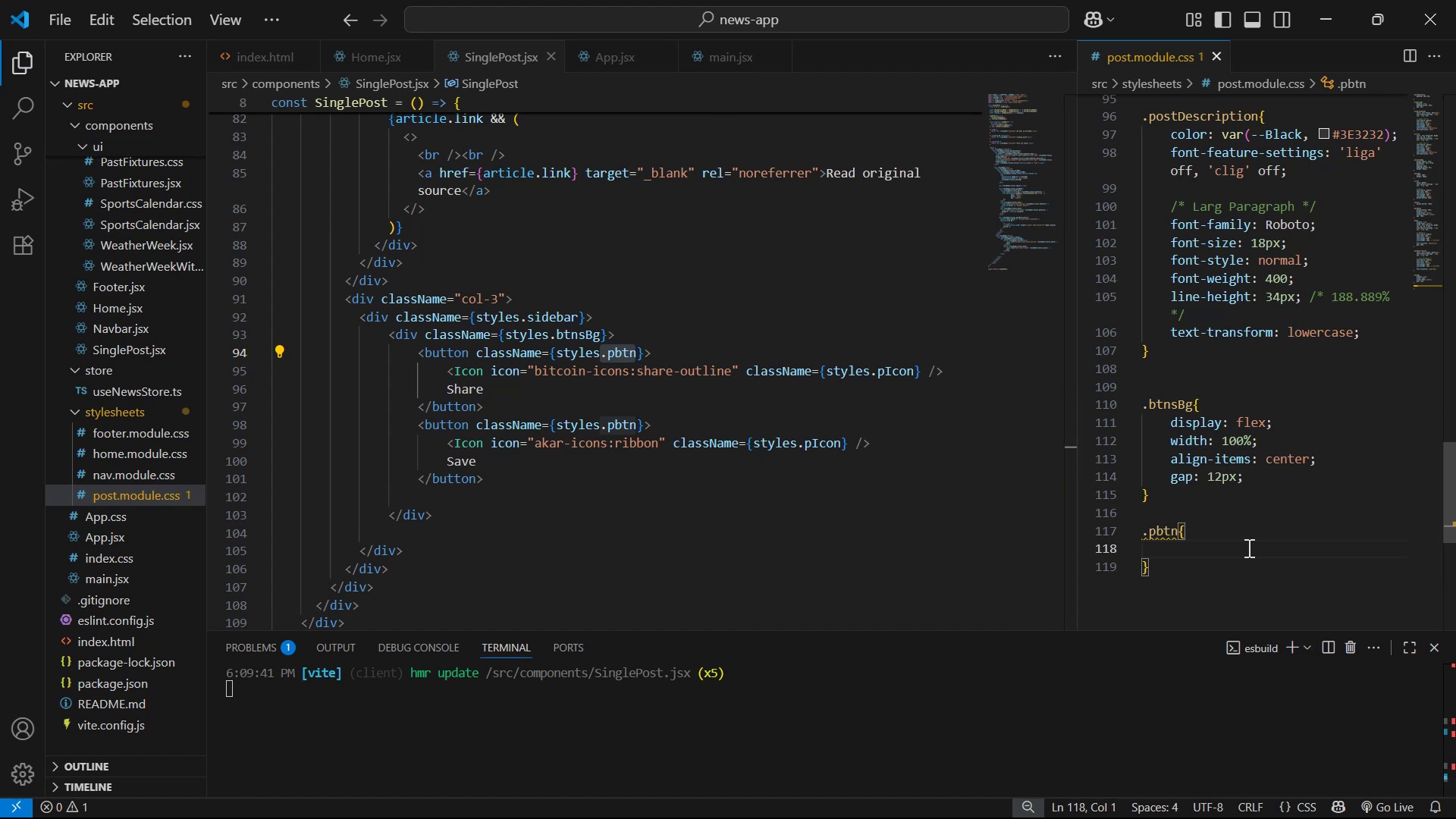 
key(Backspace)
 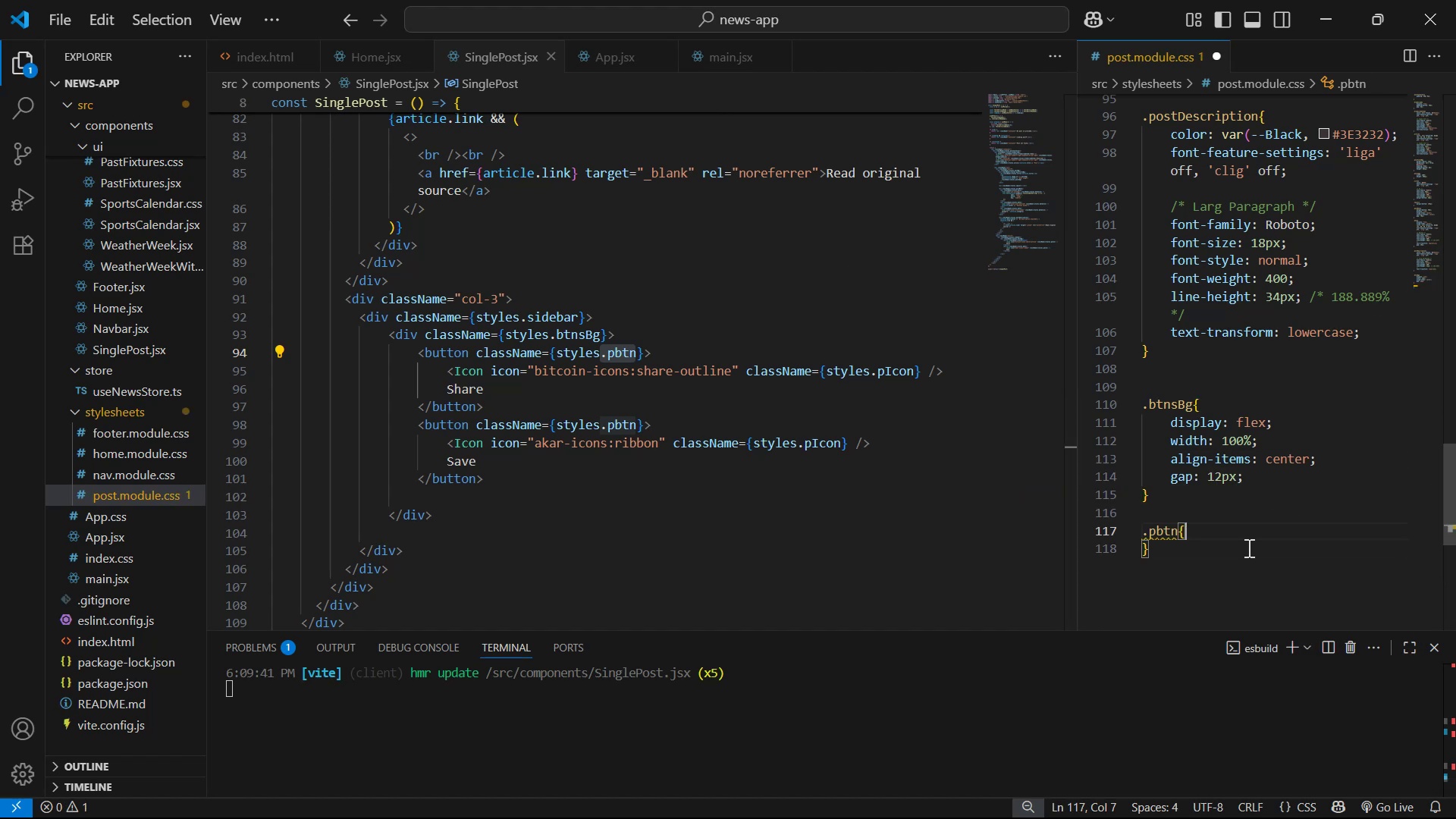 
key(Enter)
 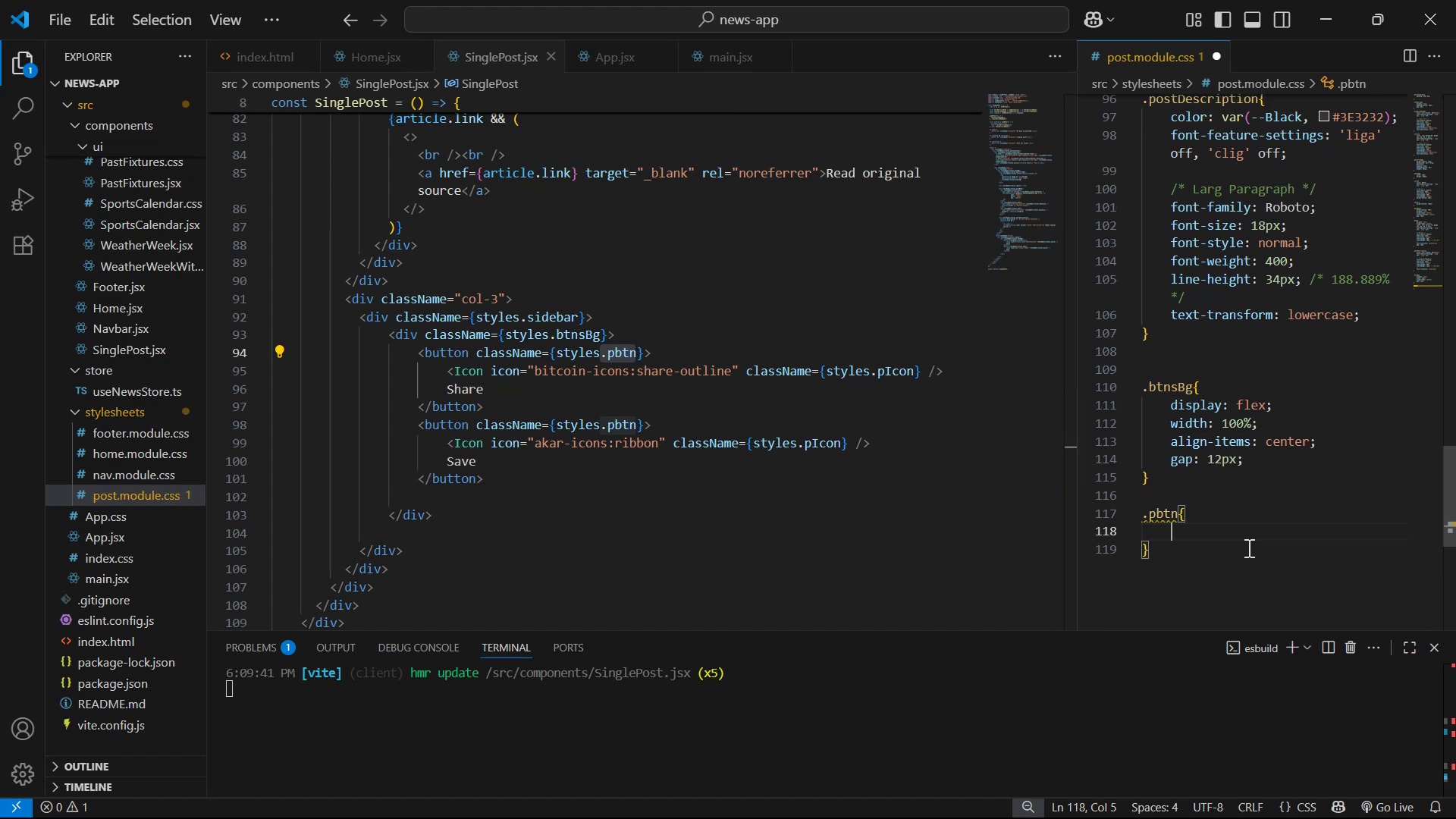 
key(Alt+Tab)
 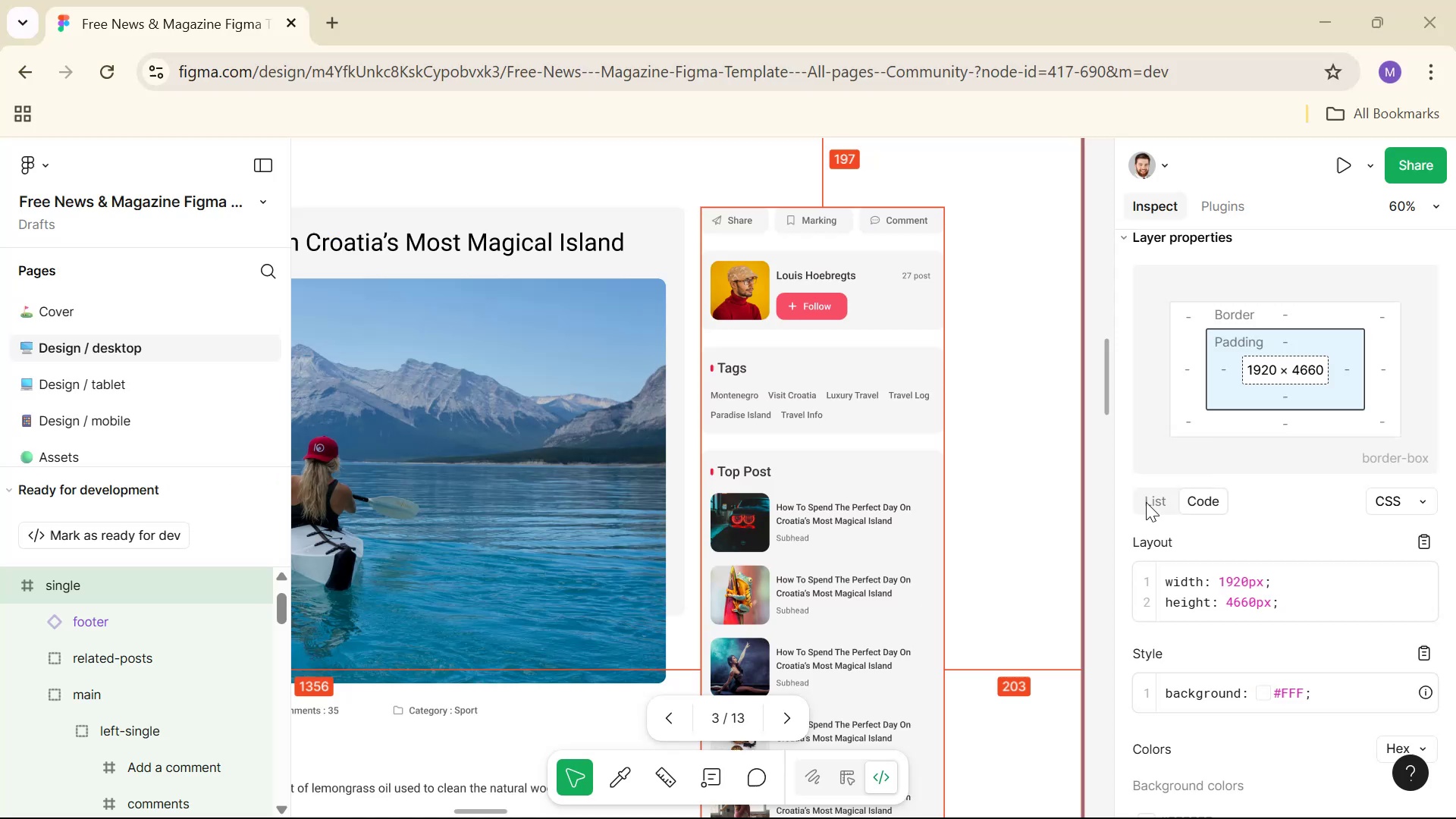 
hold_key(key=ControlLeft, duration=1.5)
left_click([741, 223])
 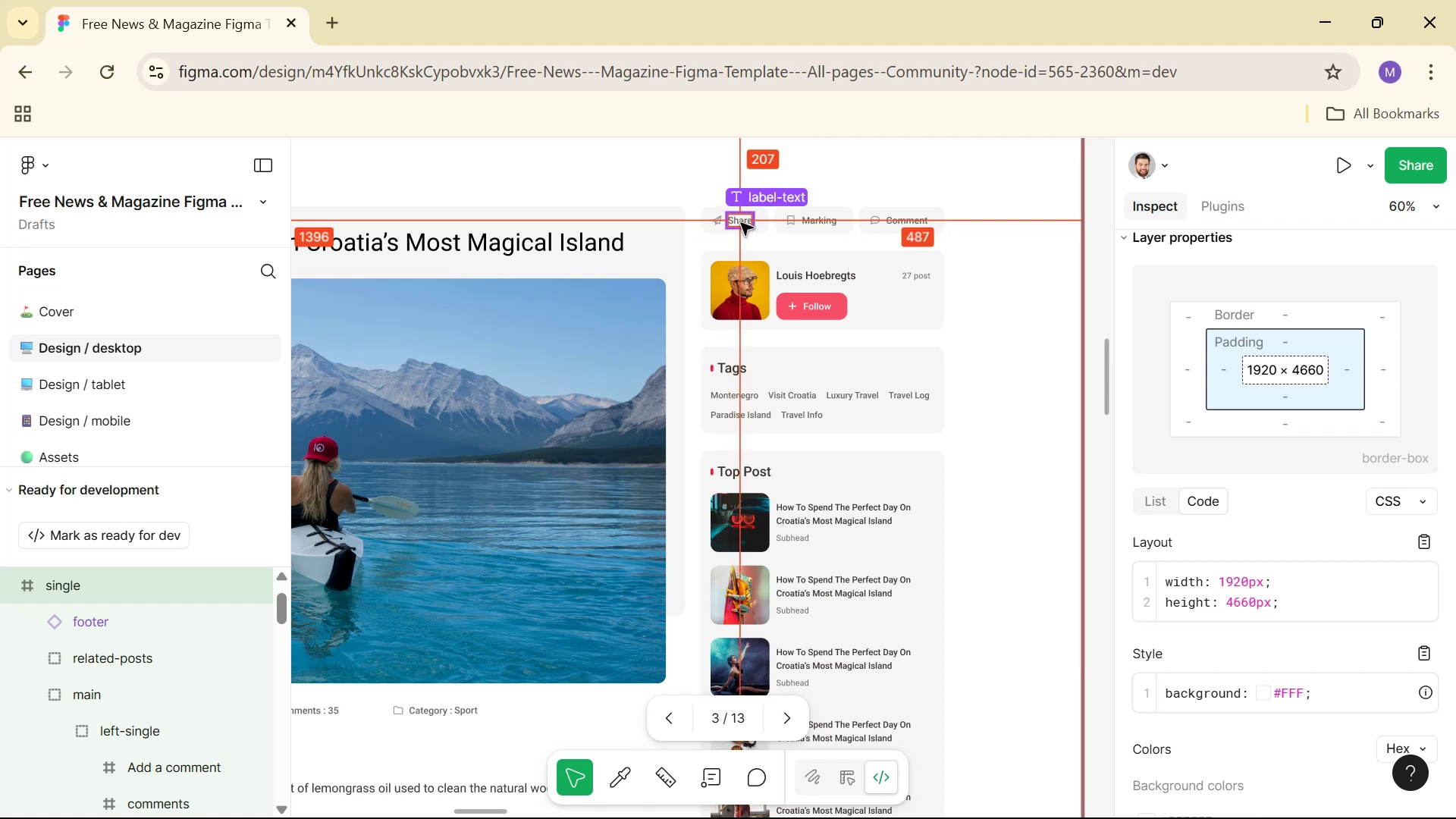 
key(Control+ControlLeft)
 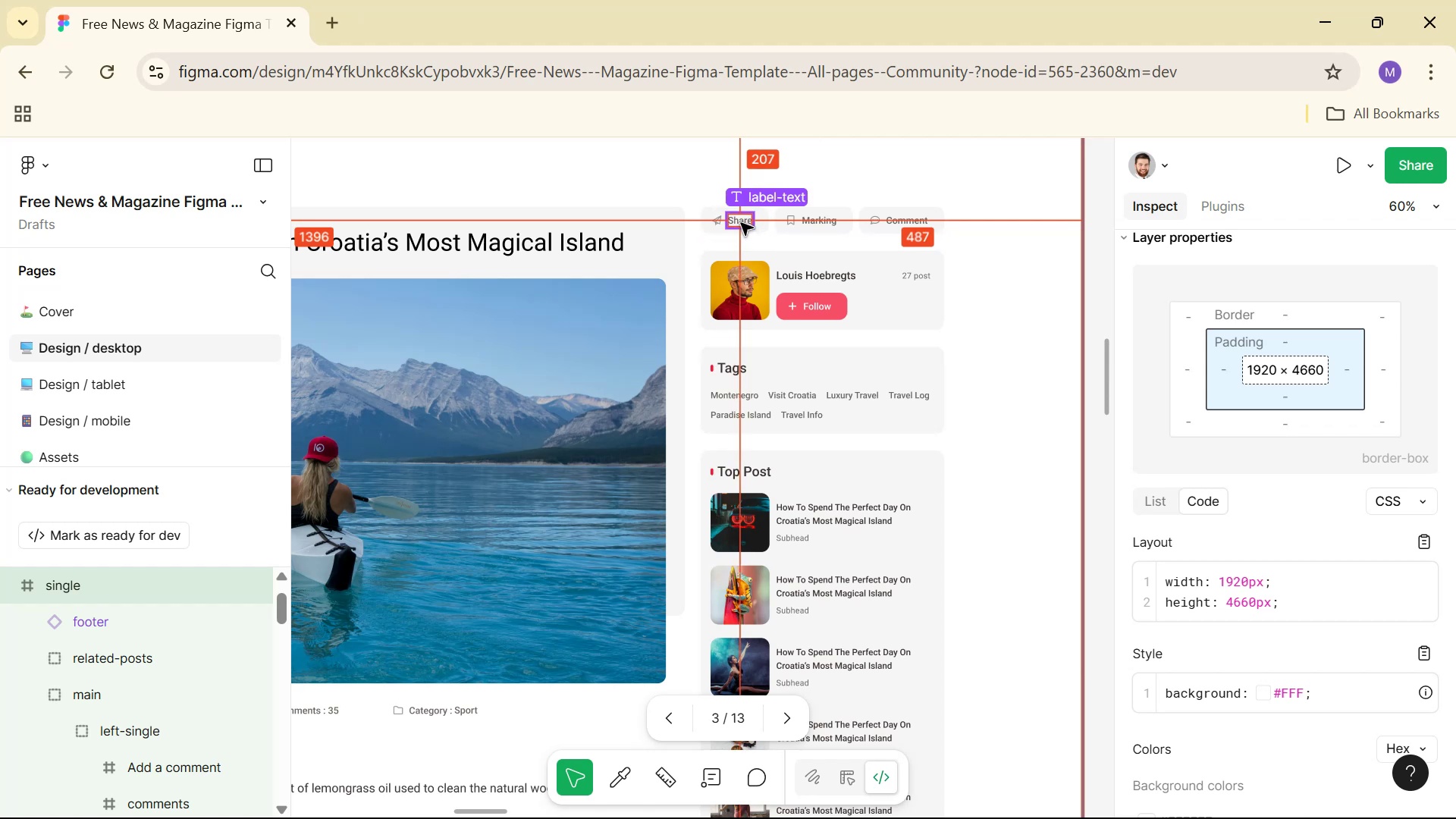 
key(Control+ControlLeft)
 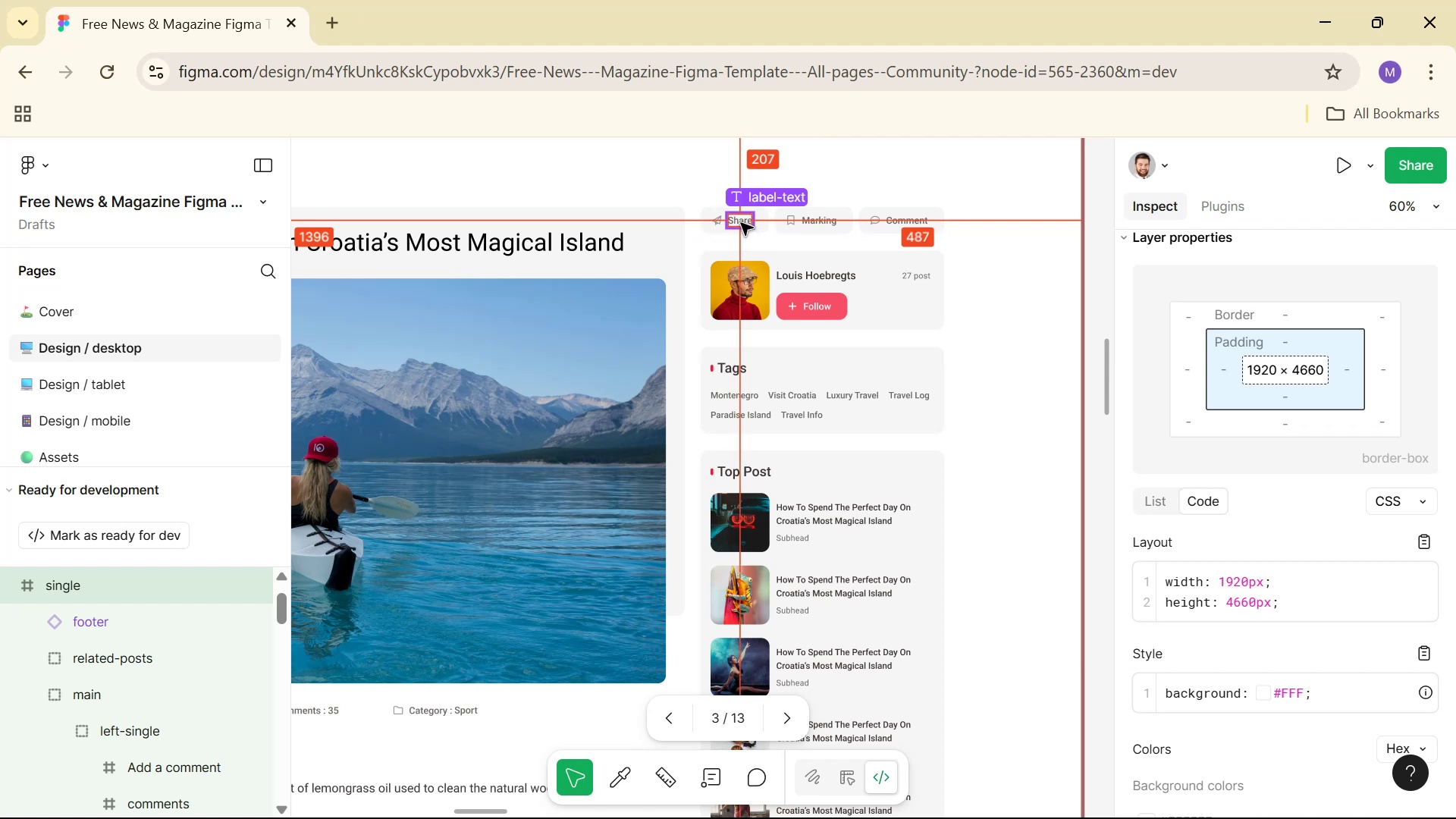 
key(Control+ControlLeft)
 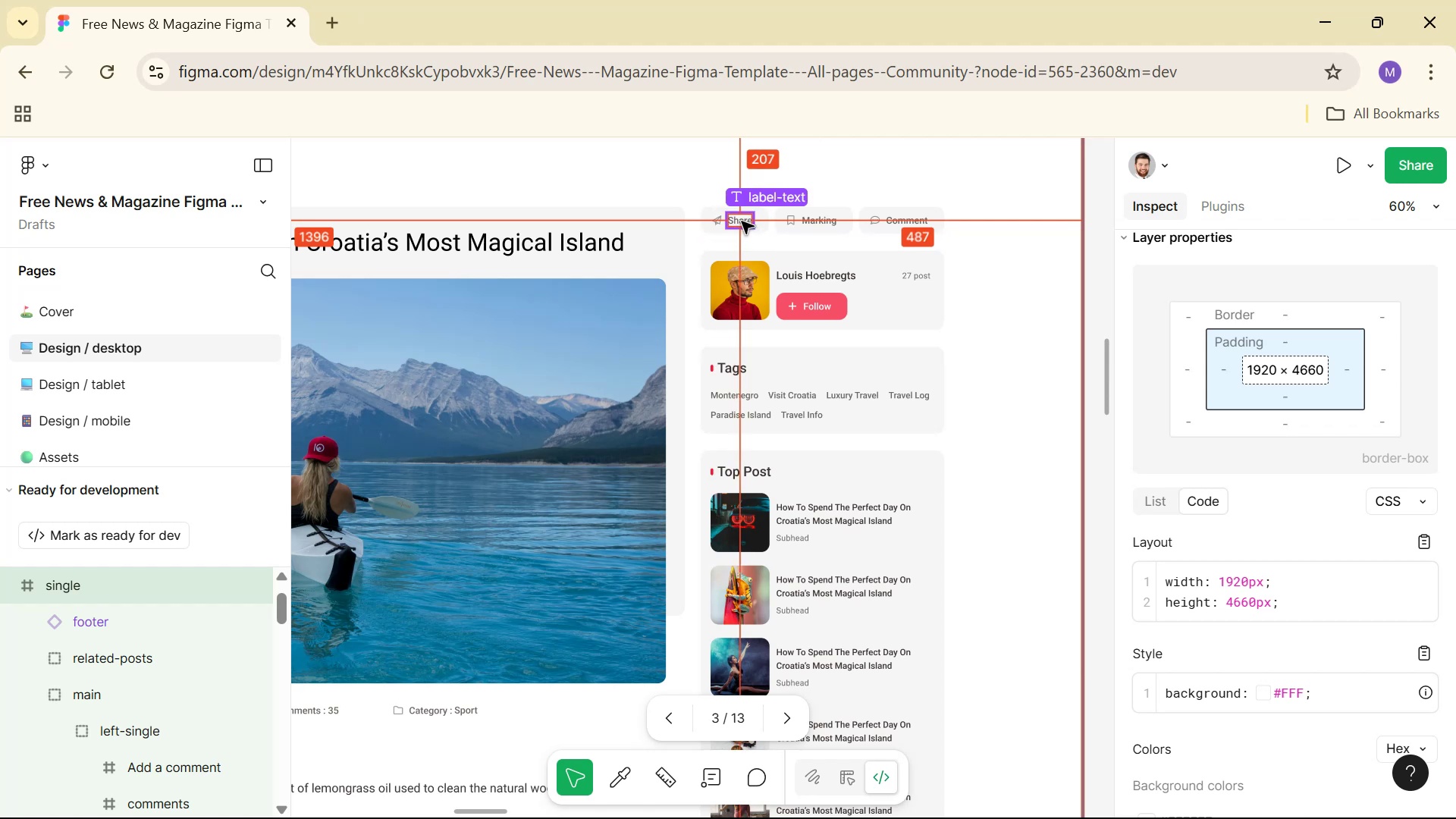 
key(Control+ControlLeft)
 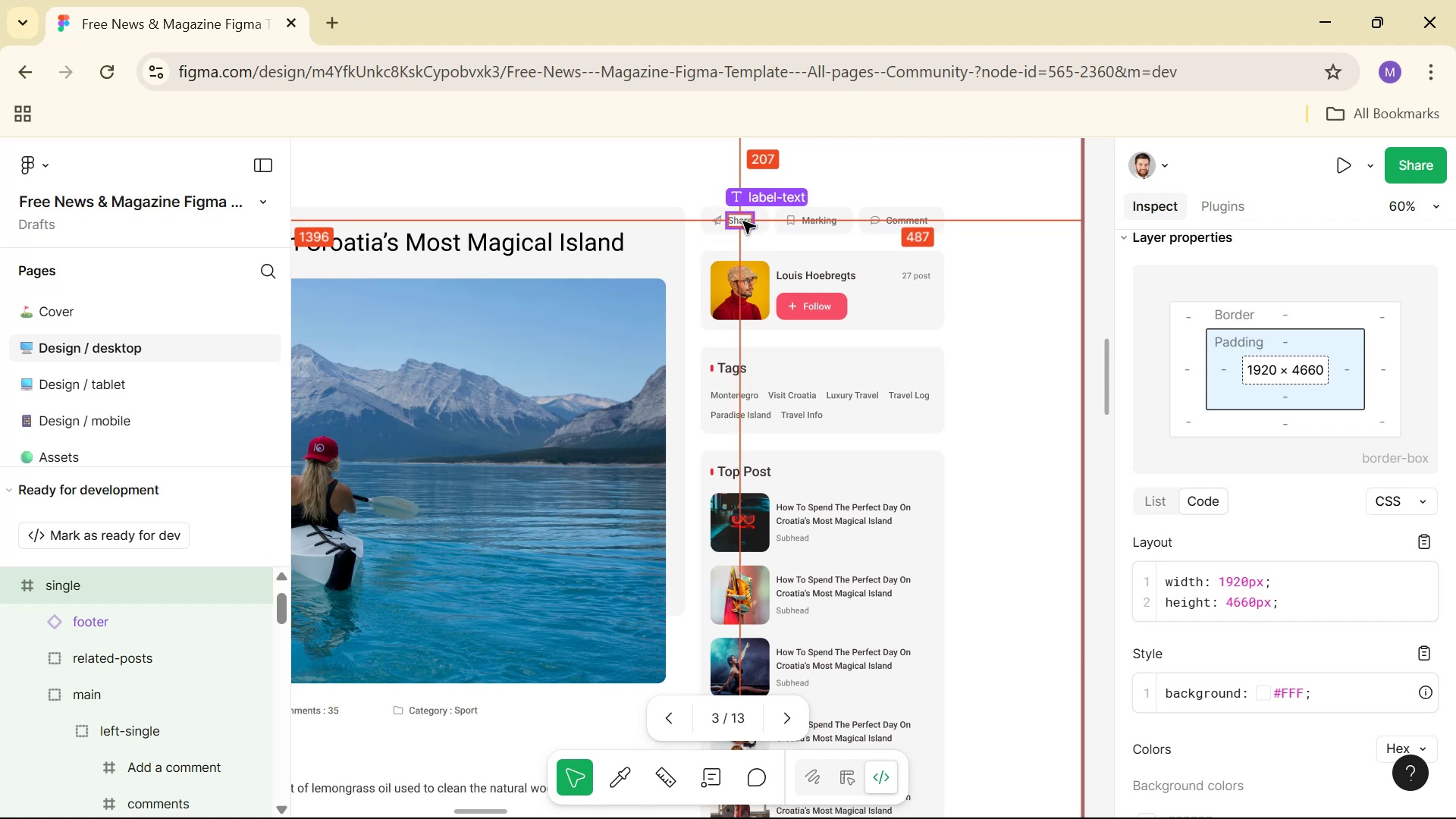 
key(Control+ControlLeft)
 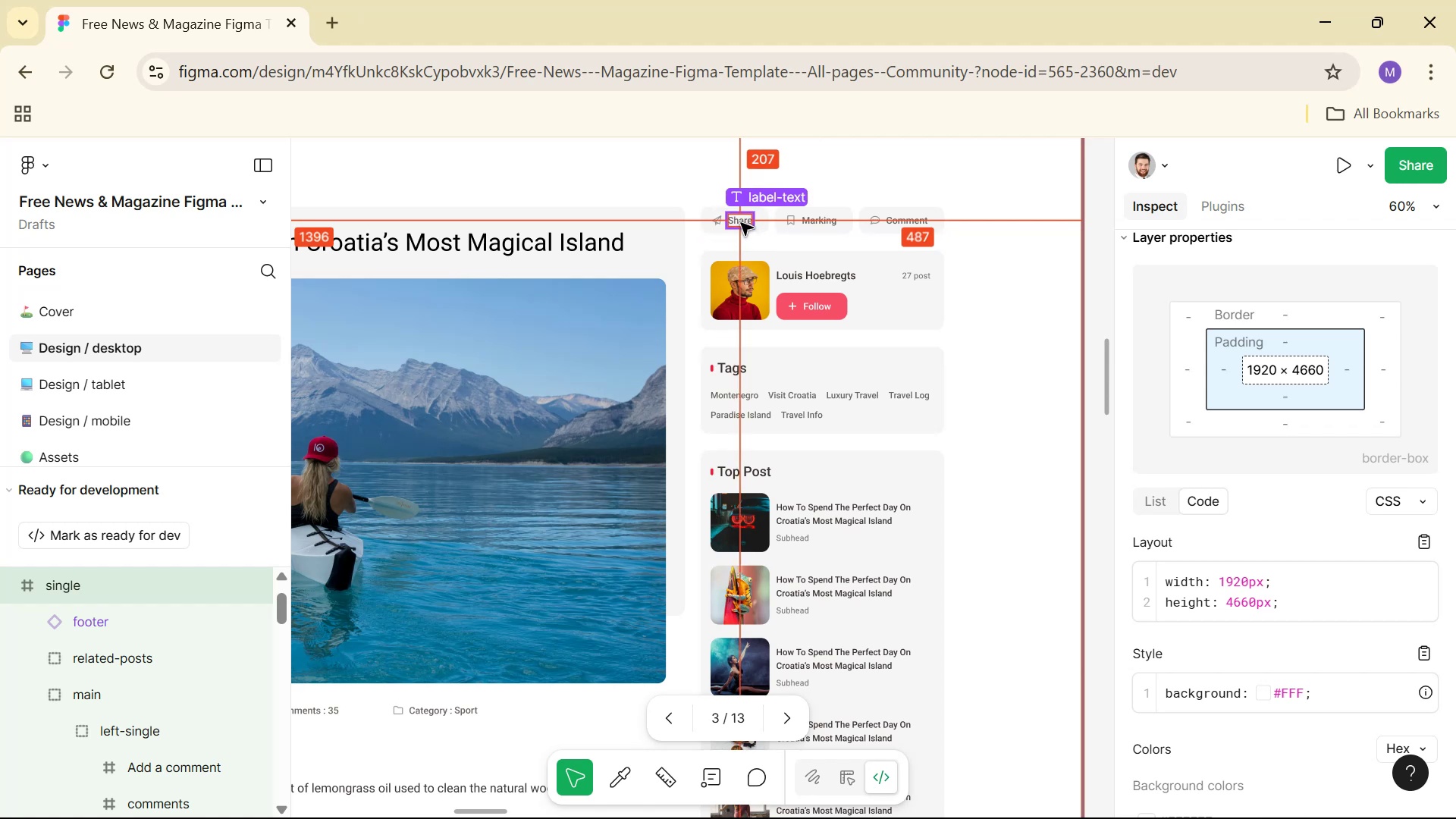 
key(Control+ControlLeft)
 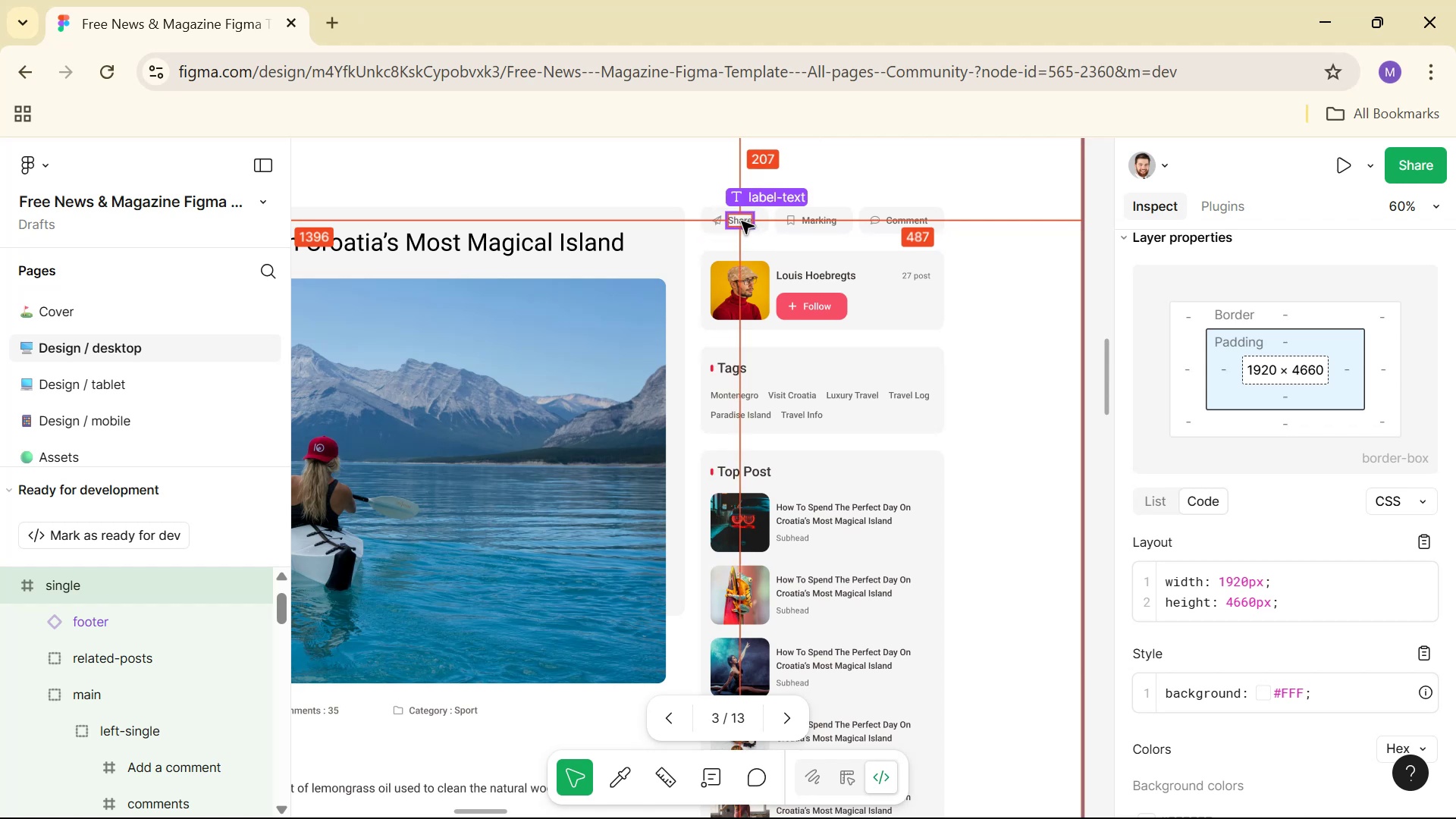 
key(Control+ControlLeft)
 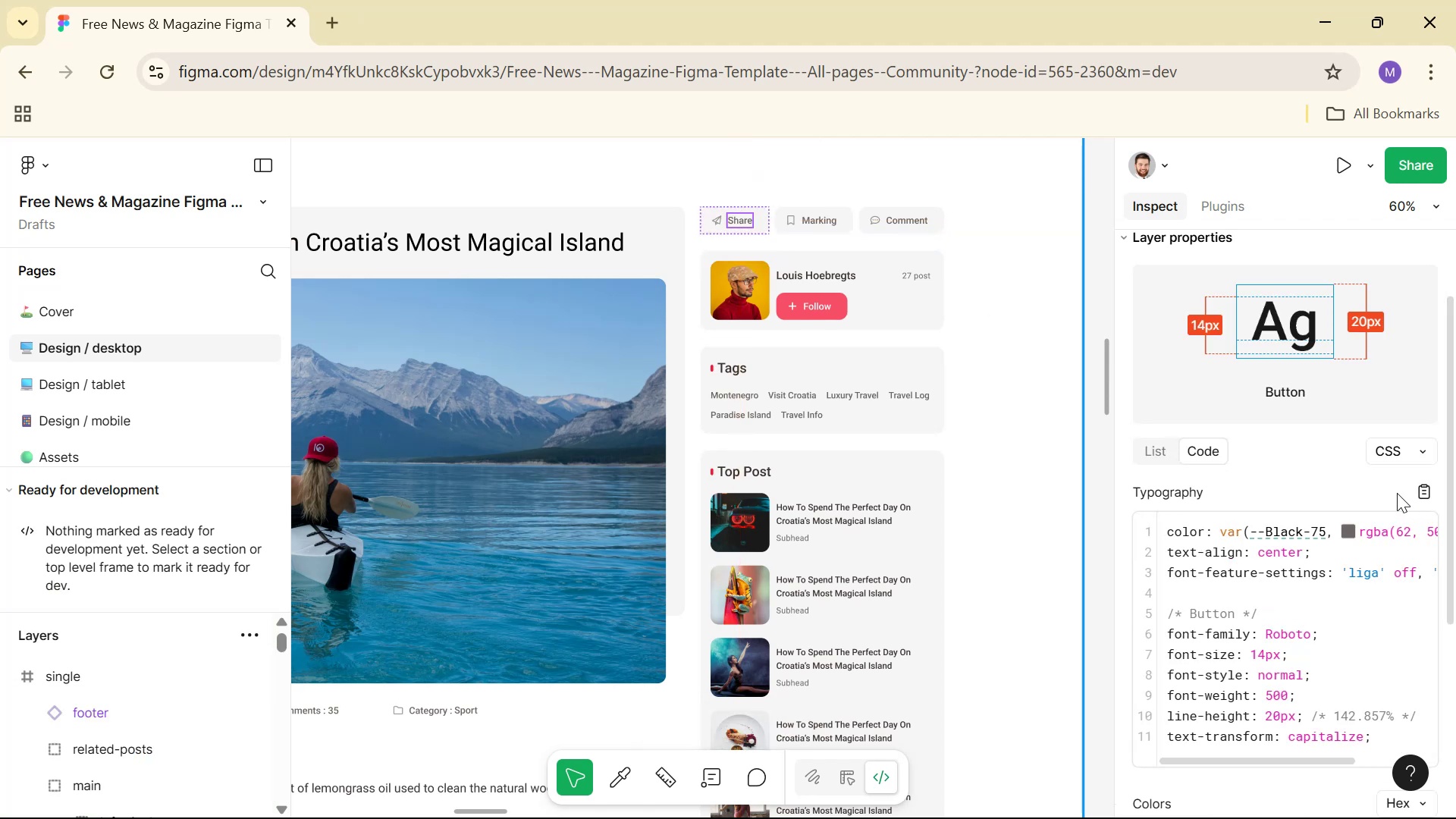 
left_click([1448, 491])
 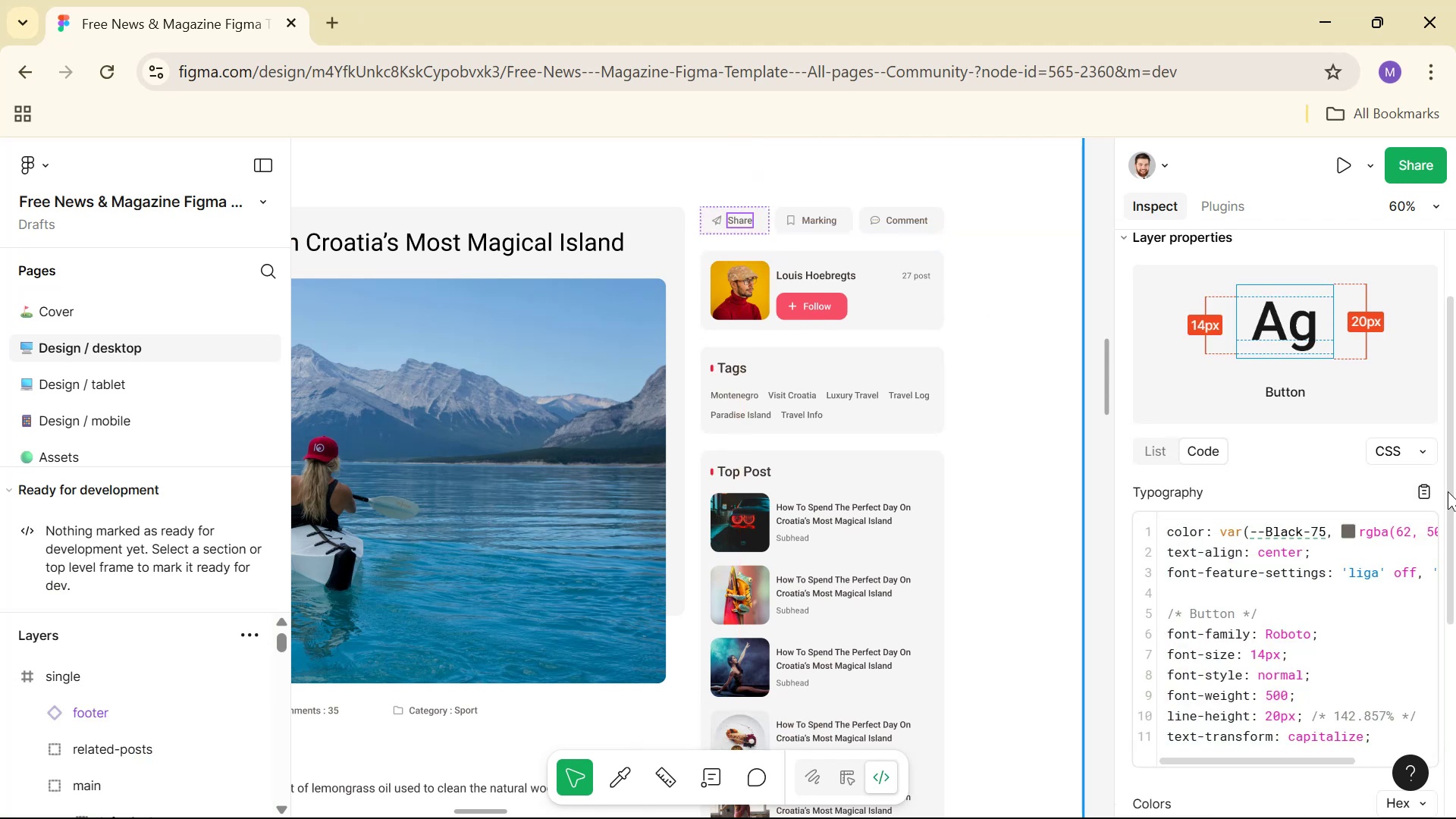 
key(Alt+AltLeft)
 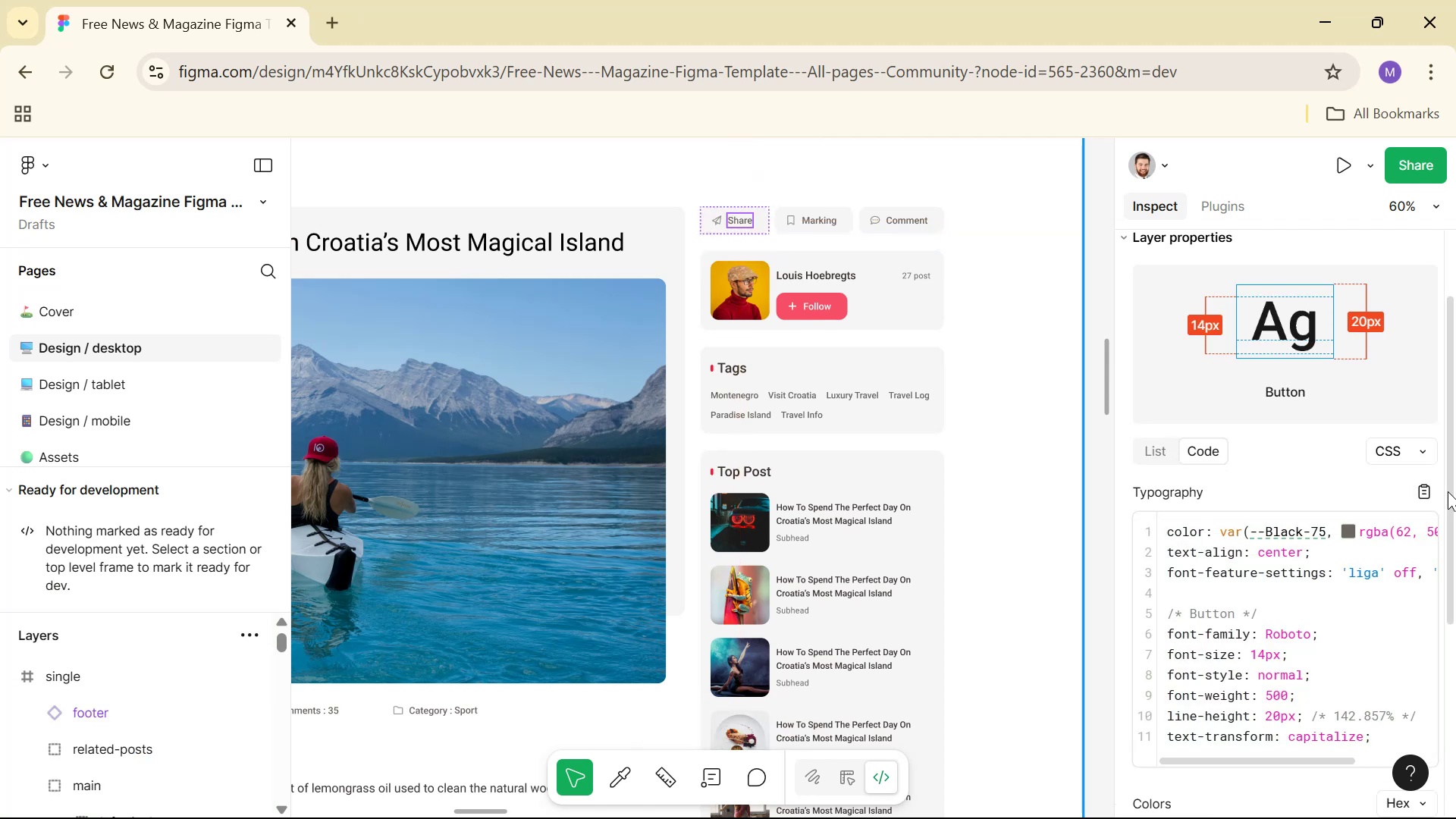 
key(Alt+Tab)
 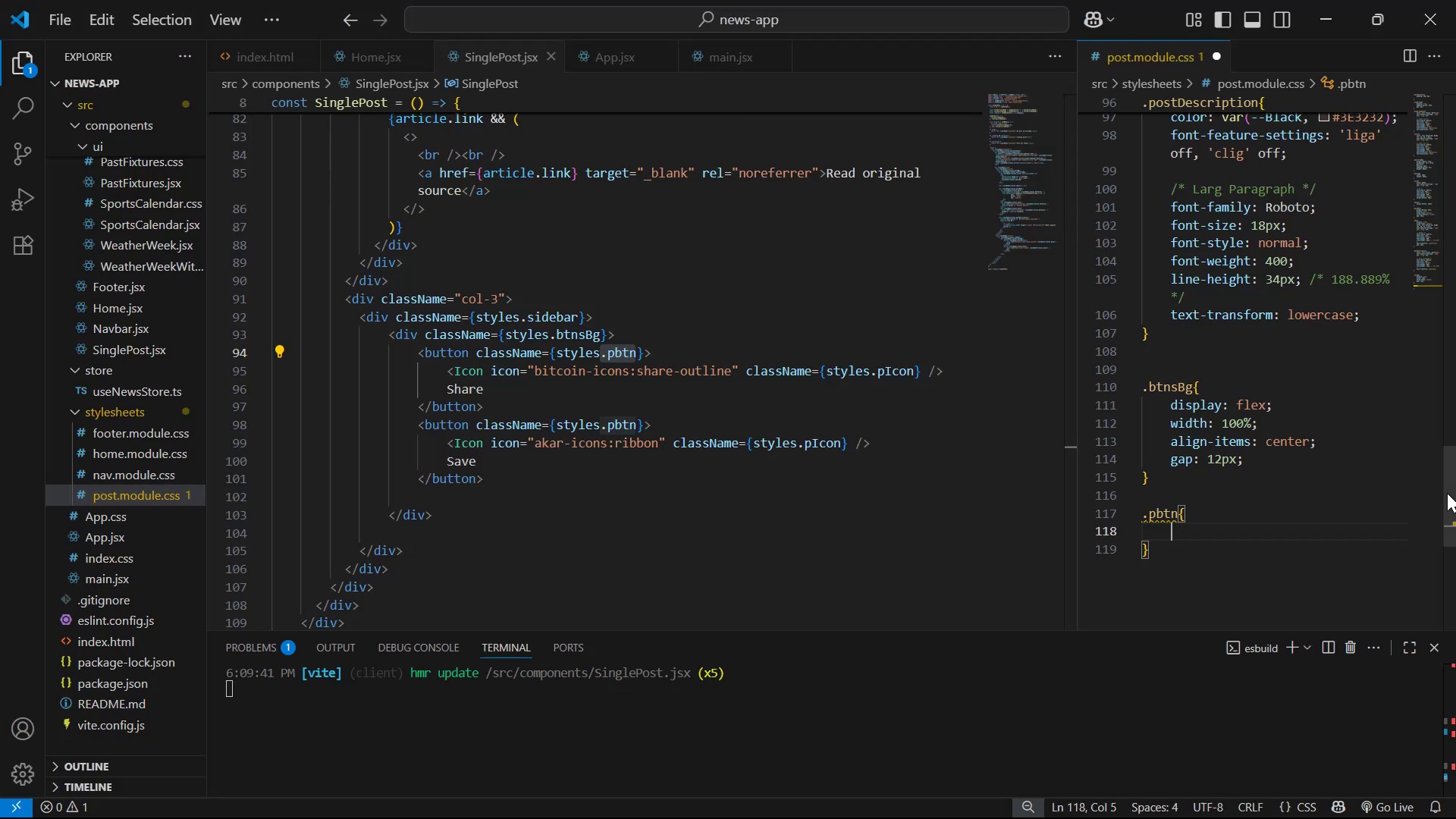 
key(Control+V)
 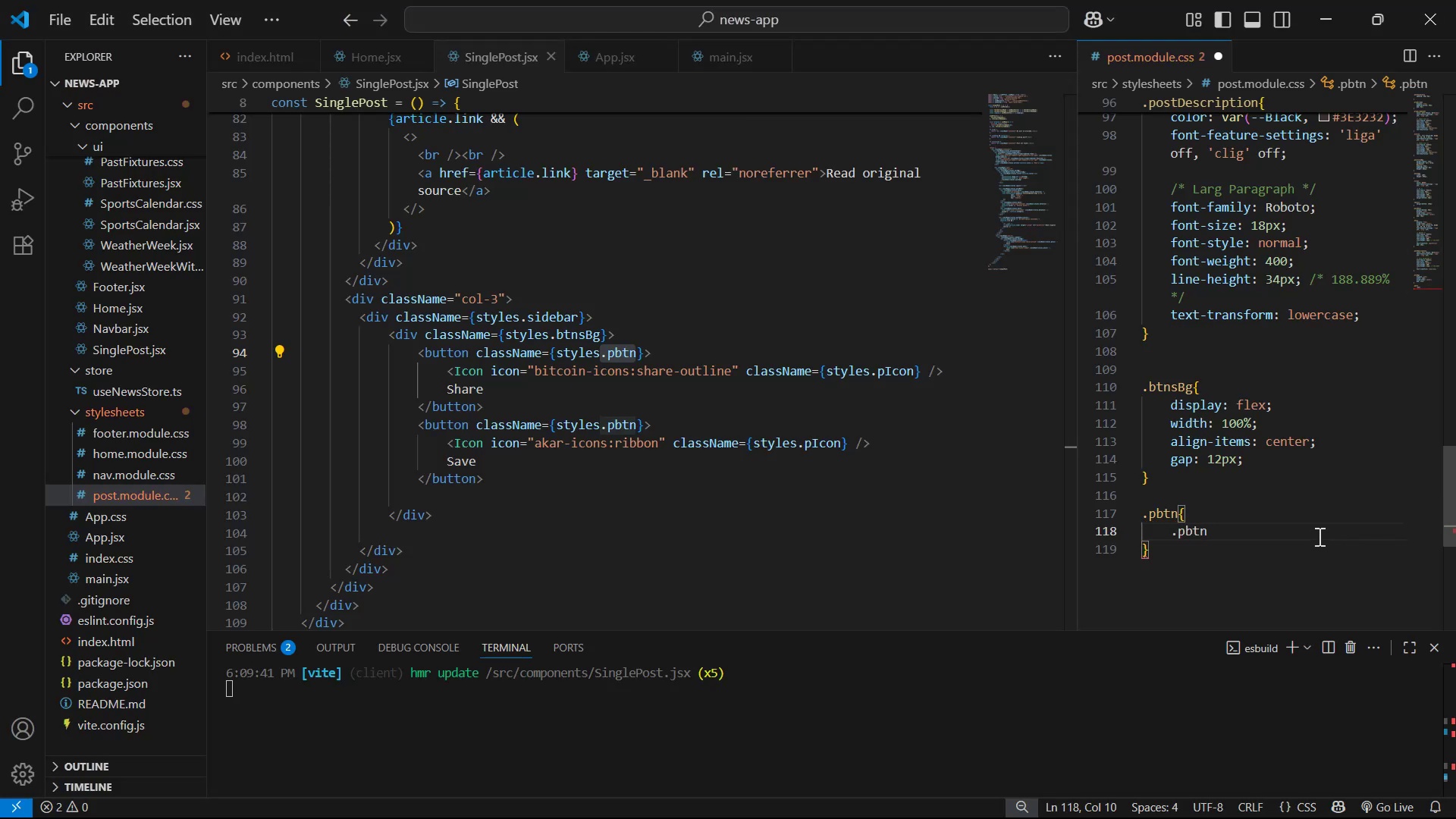 
key(Backspace)
 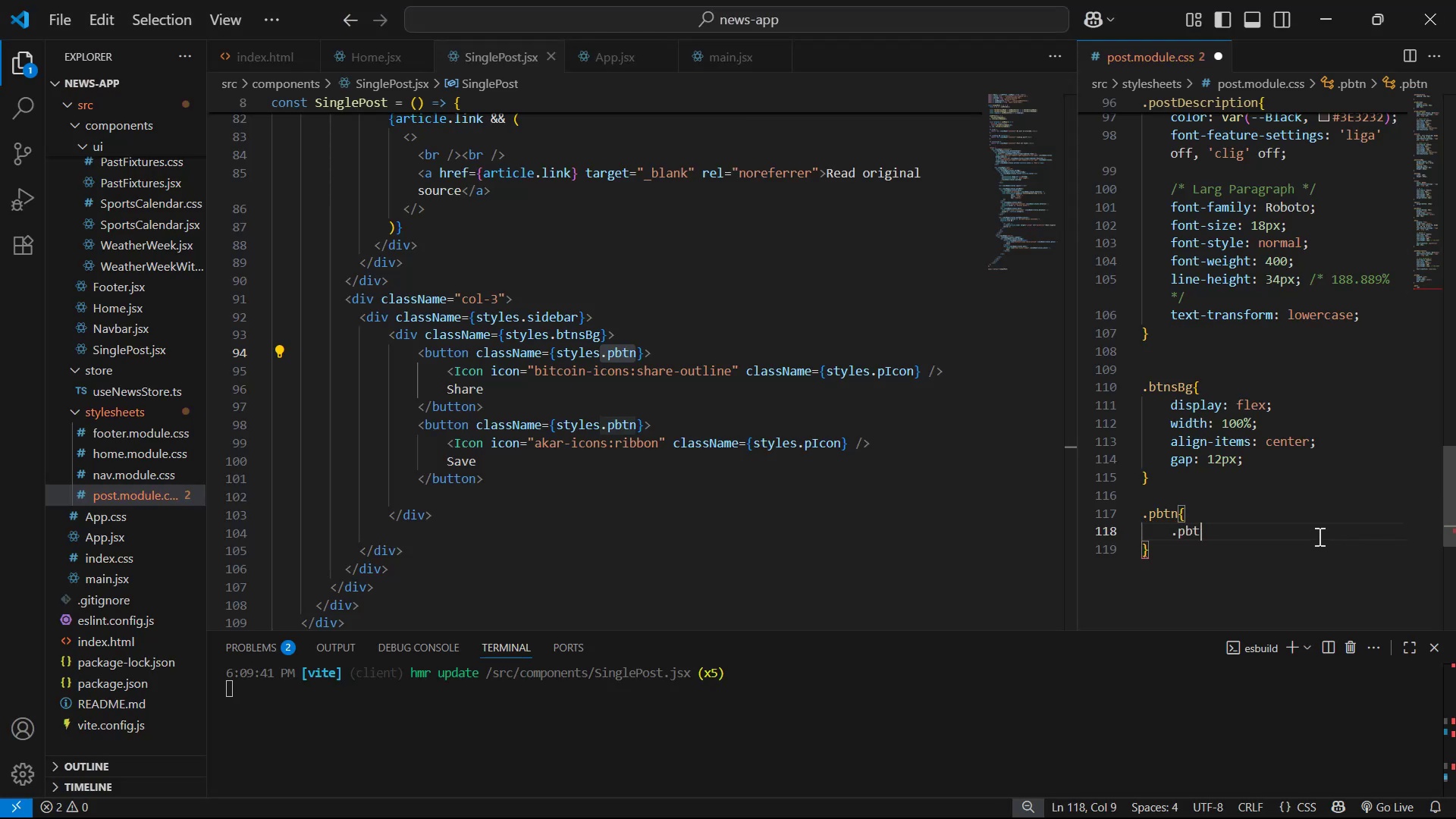 
key(Backspace)
 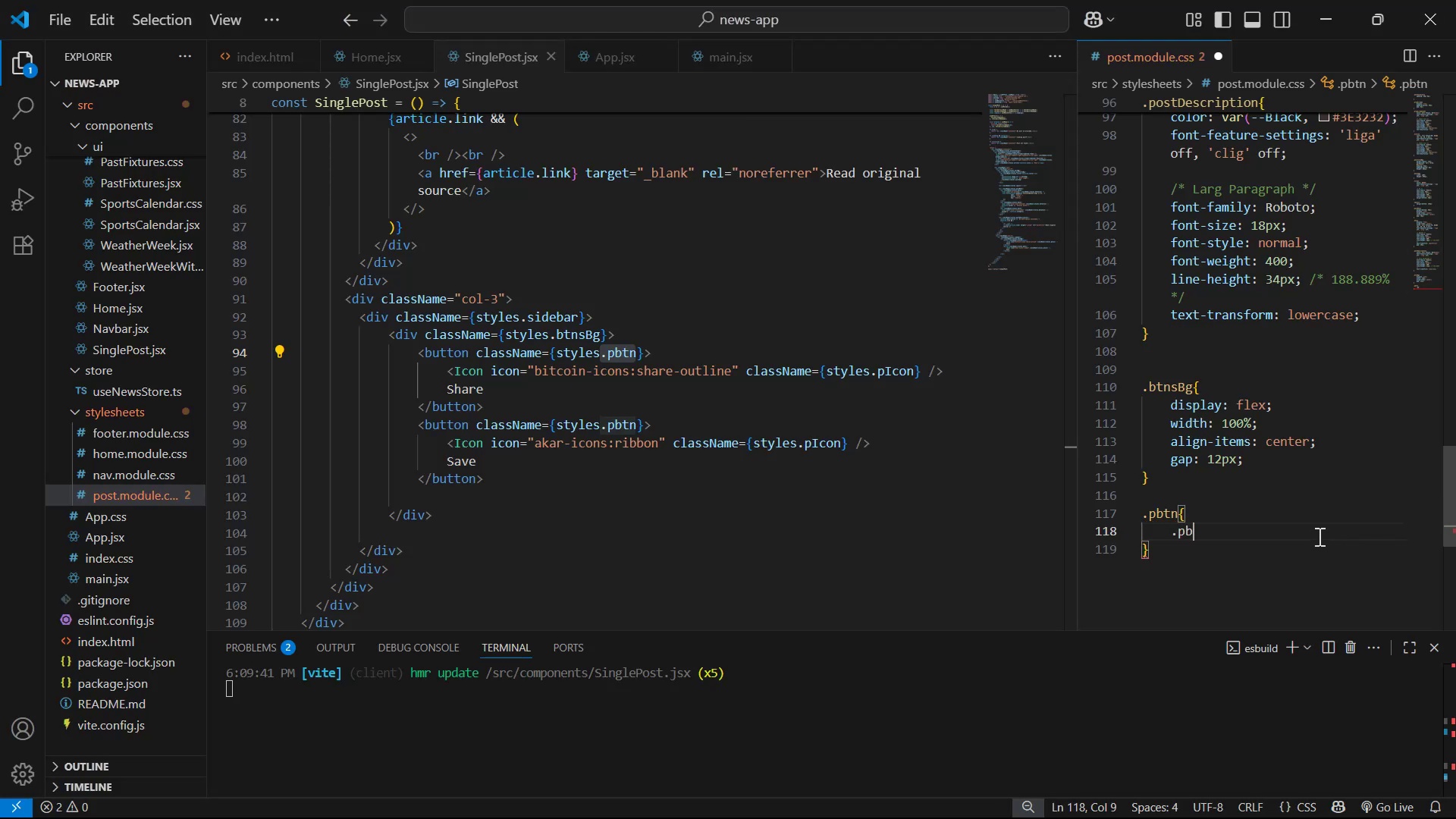 
key(Backspace)
 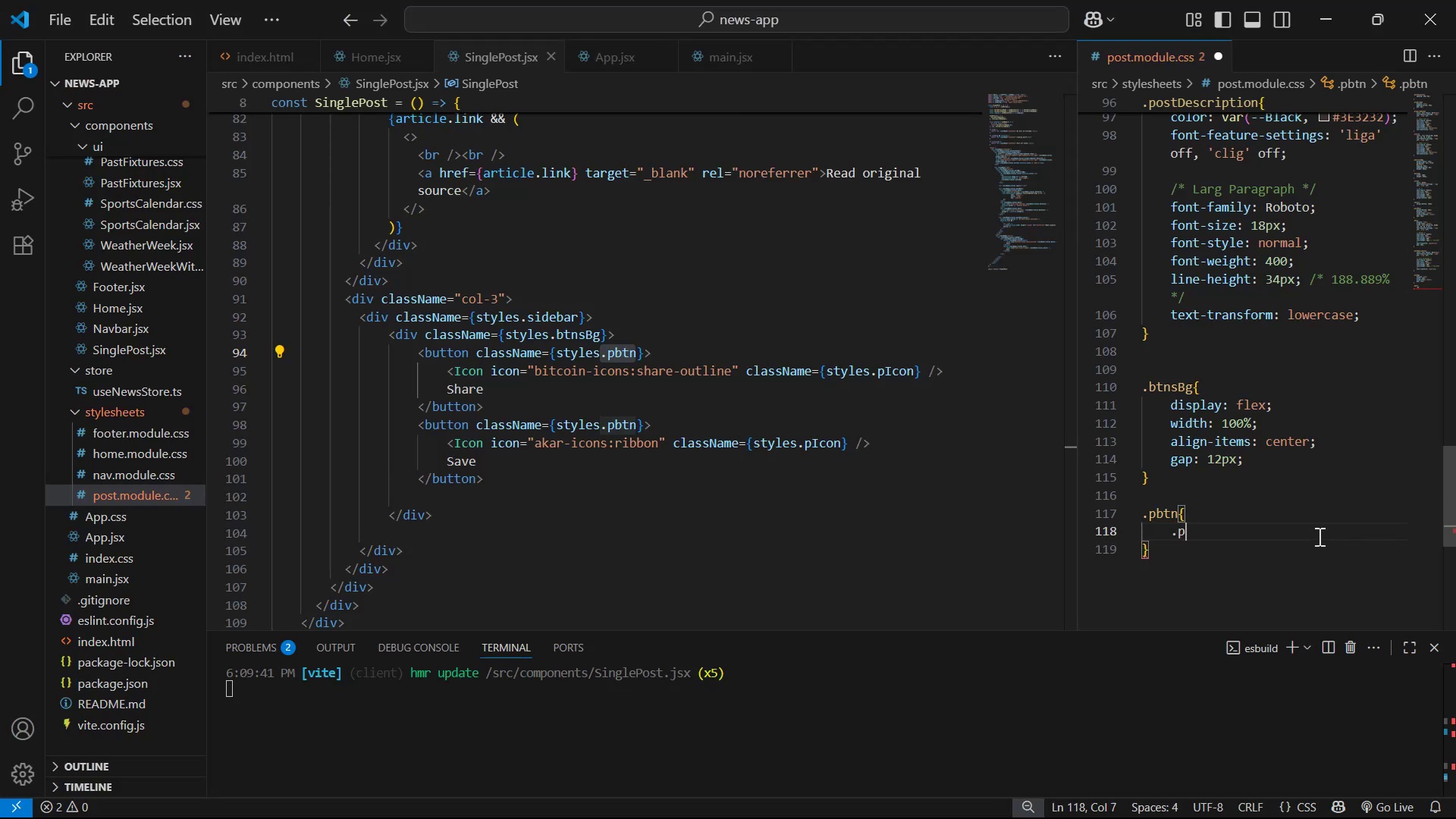 
key(Backspace)
 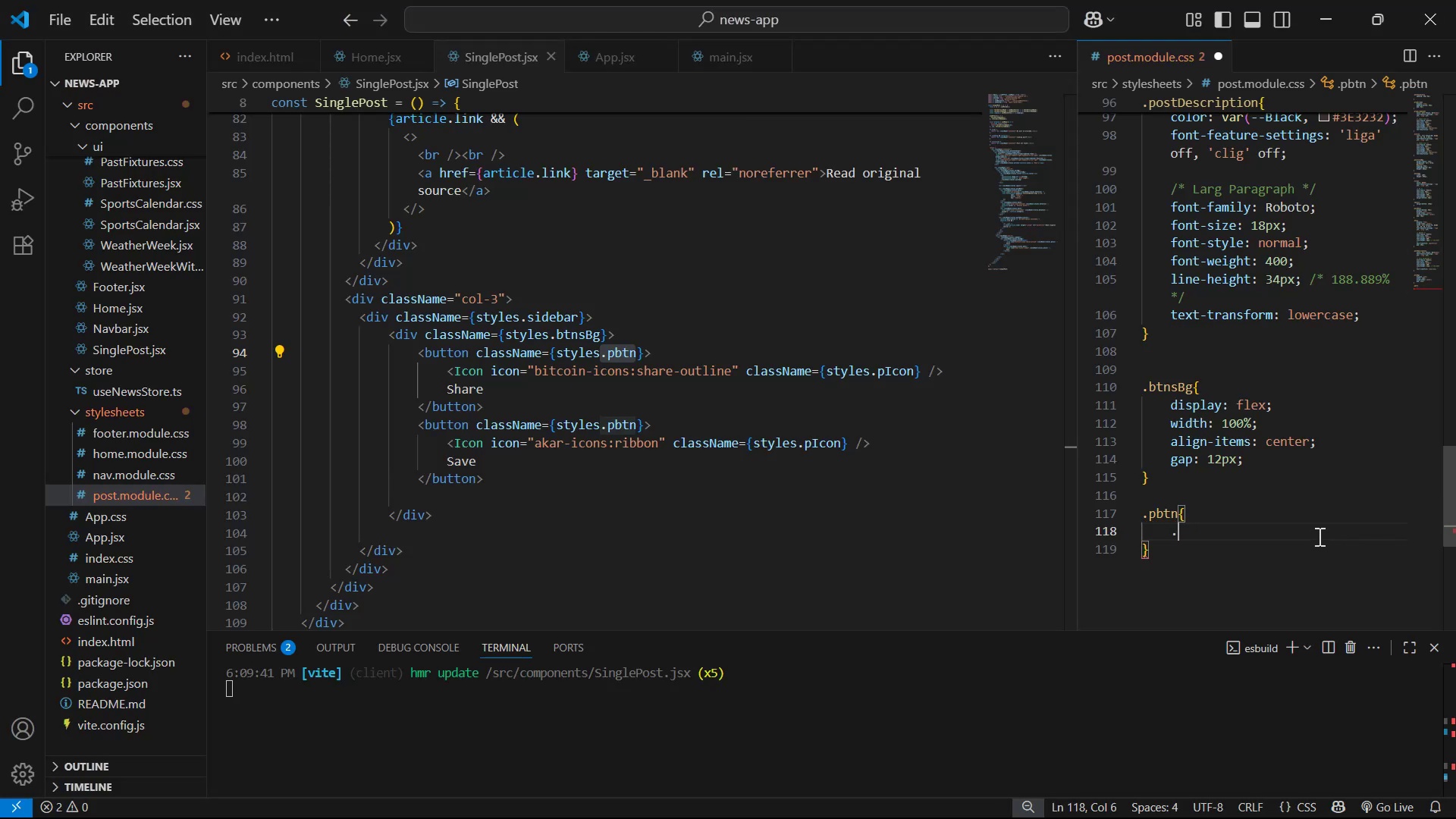 
key(Backspace)
 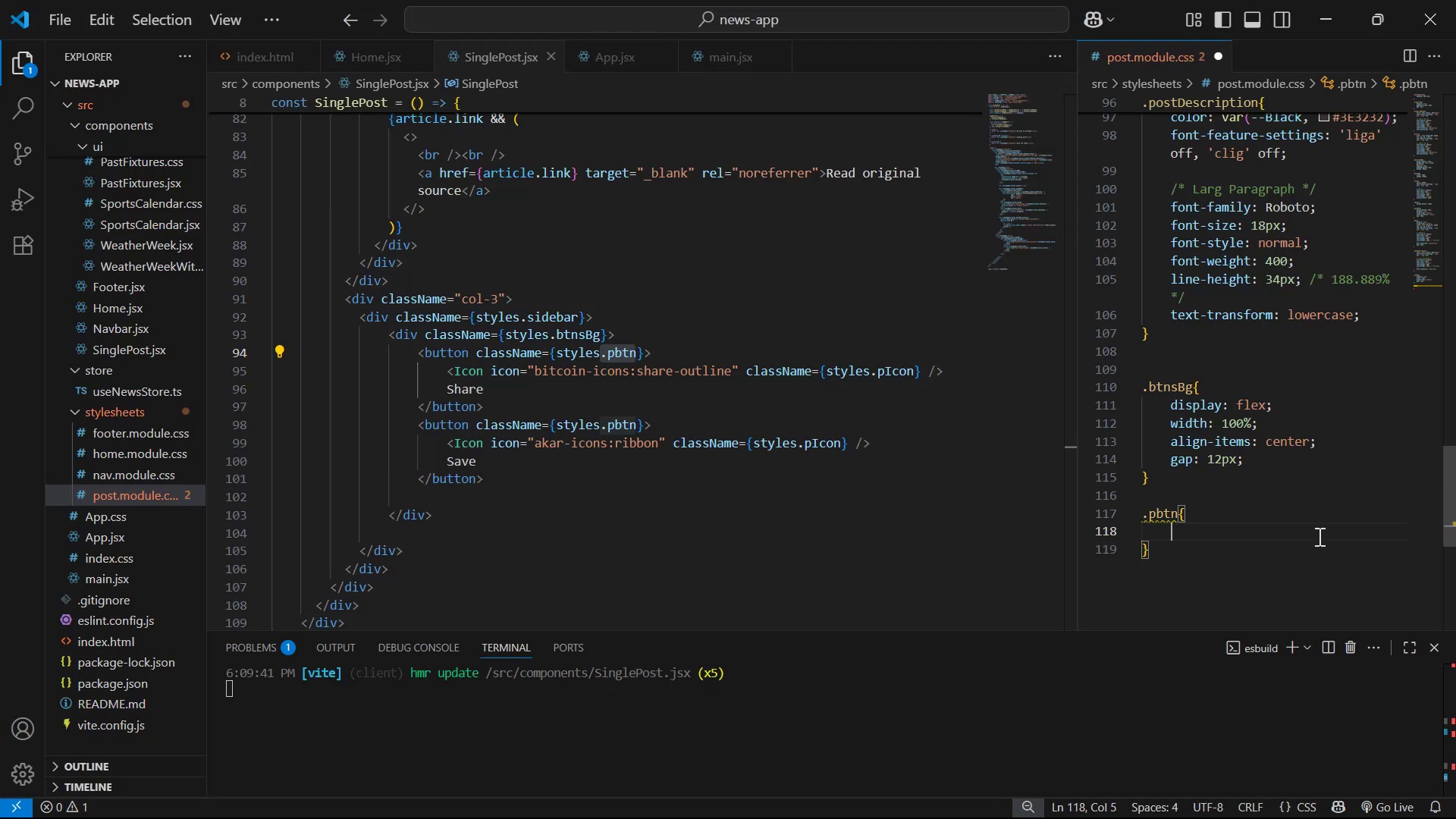 
key(Alt+AltLeft)
 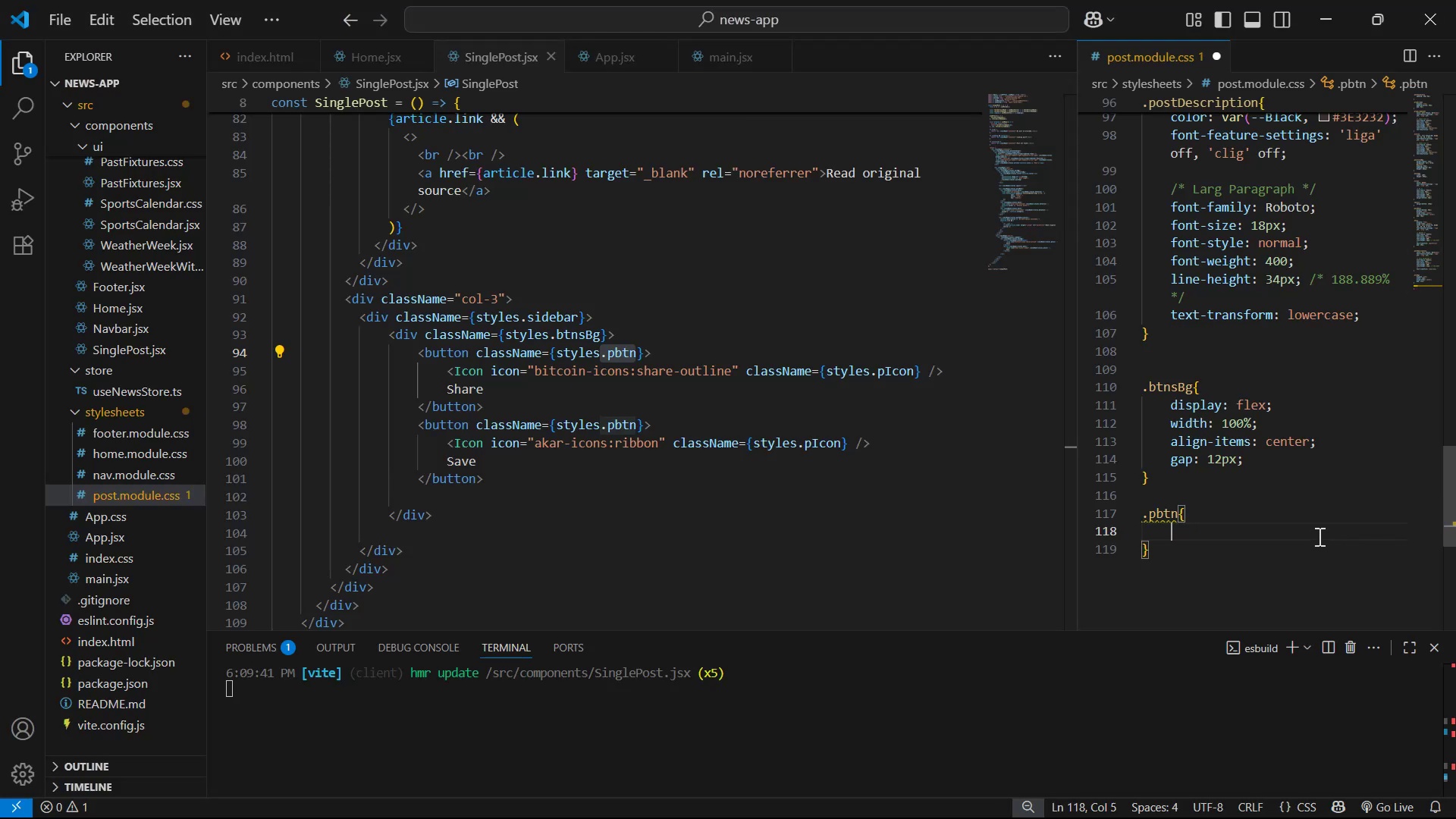 
key(Alt+Tab)
 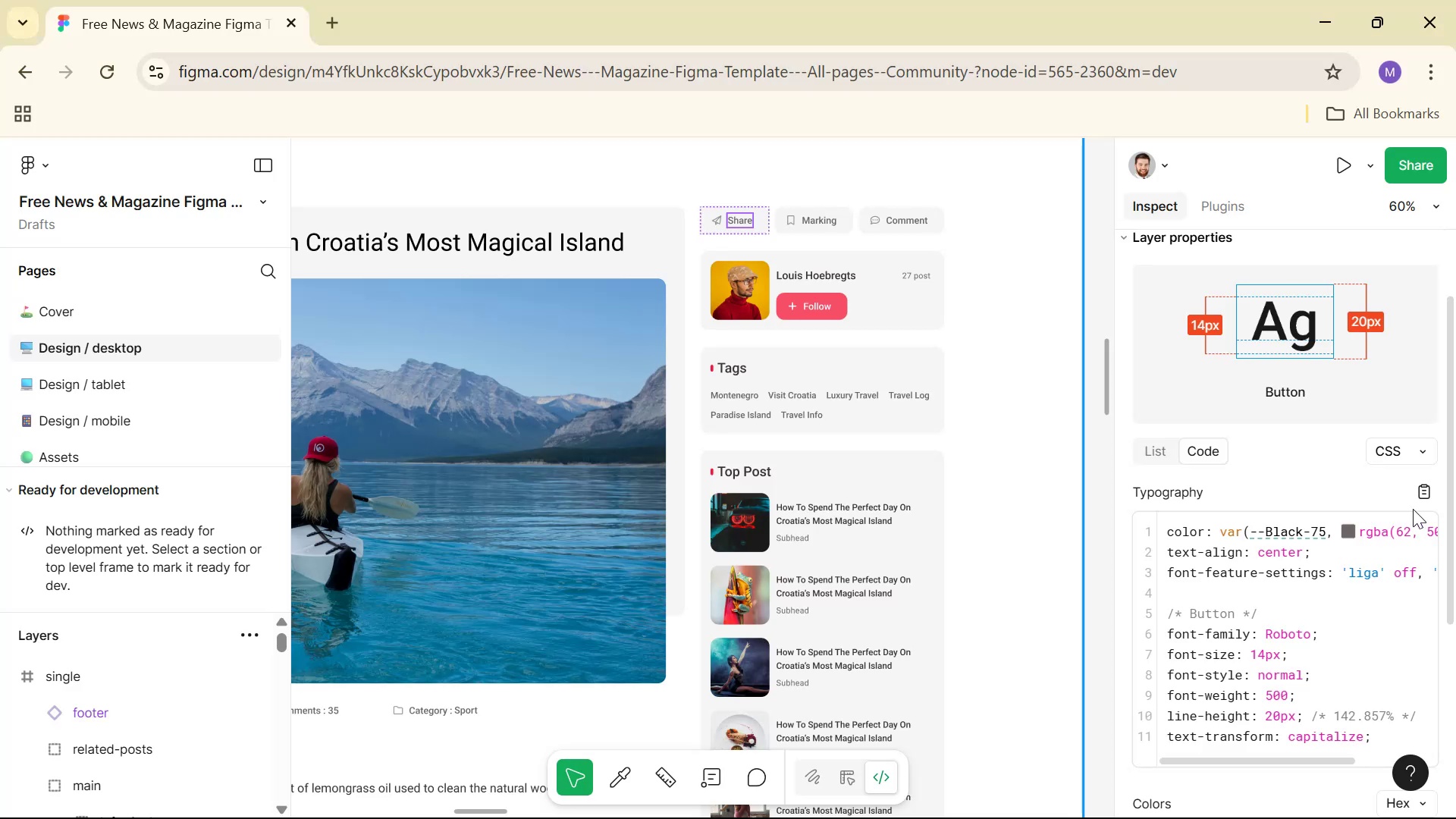 
left_click([1418, 497])
 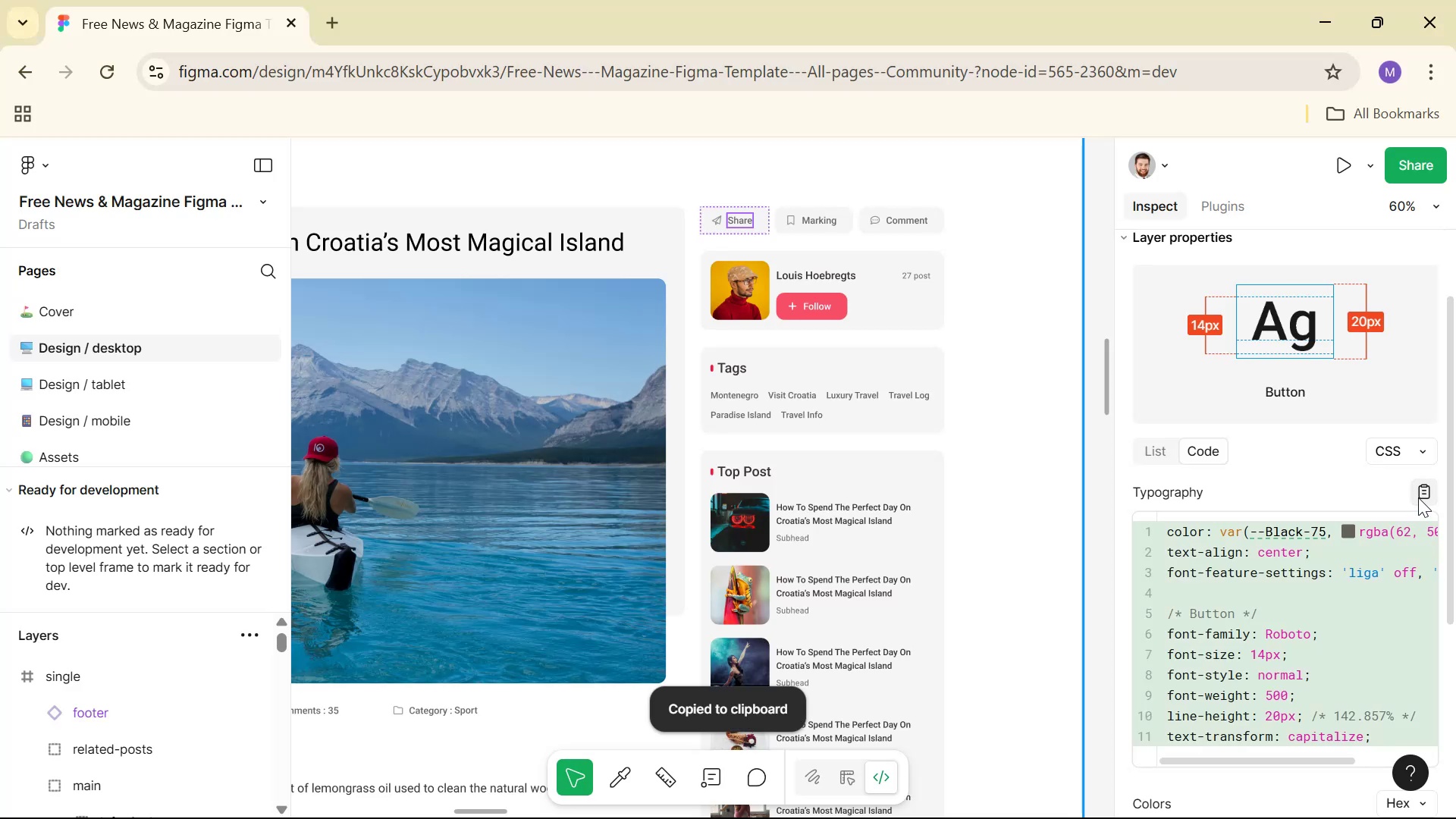 
key(Alt+AltLeft)
 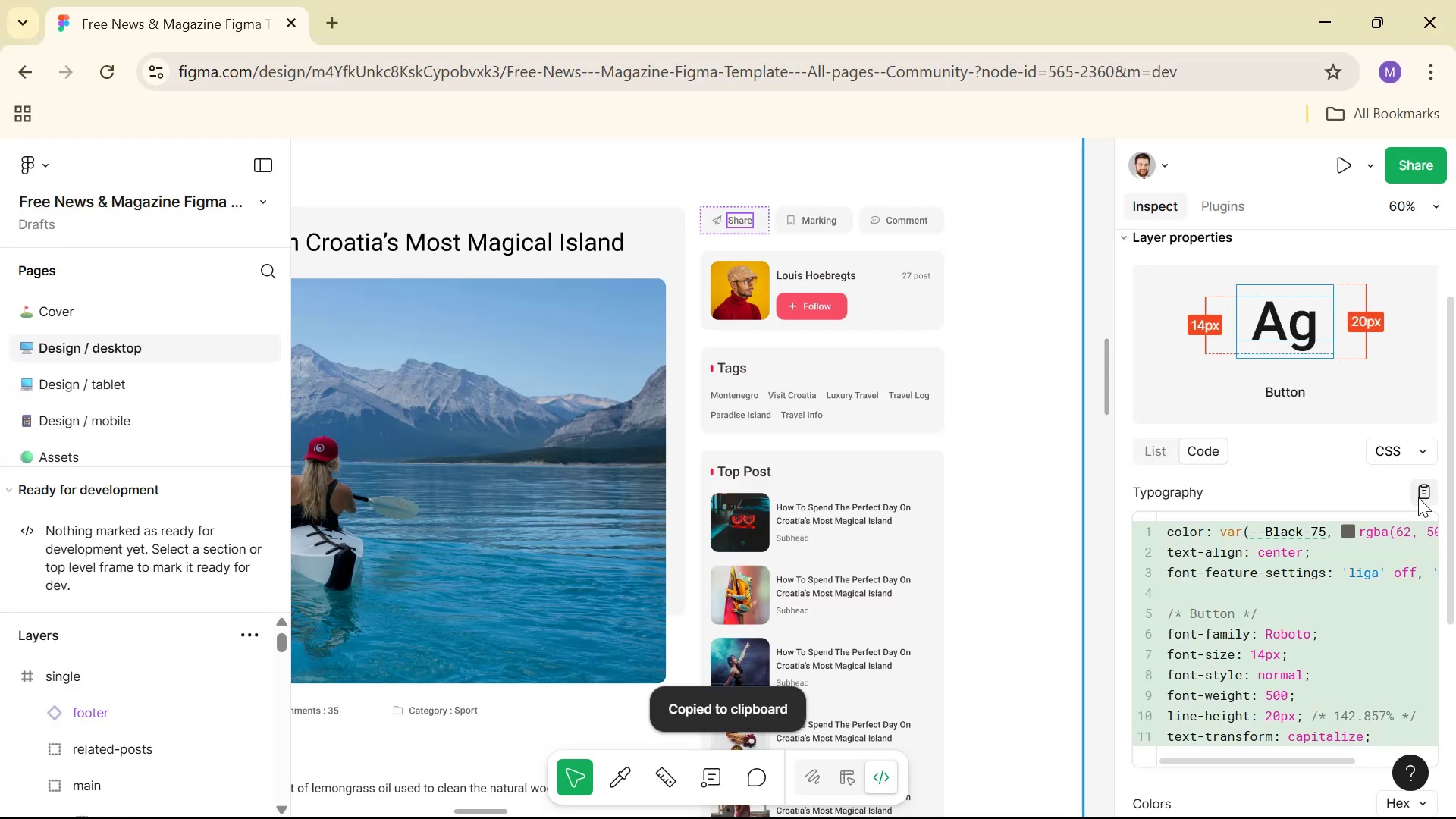 
key(Alt+Tab)
 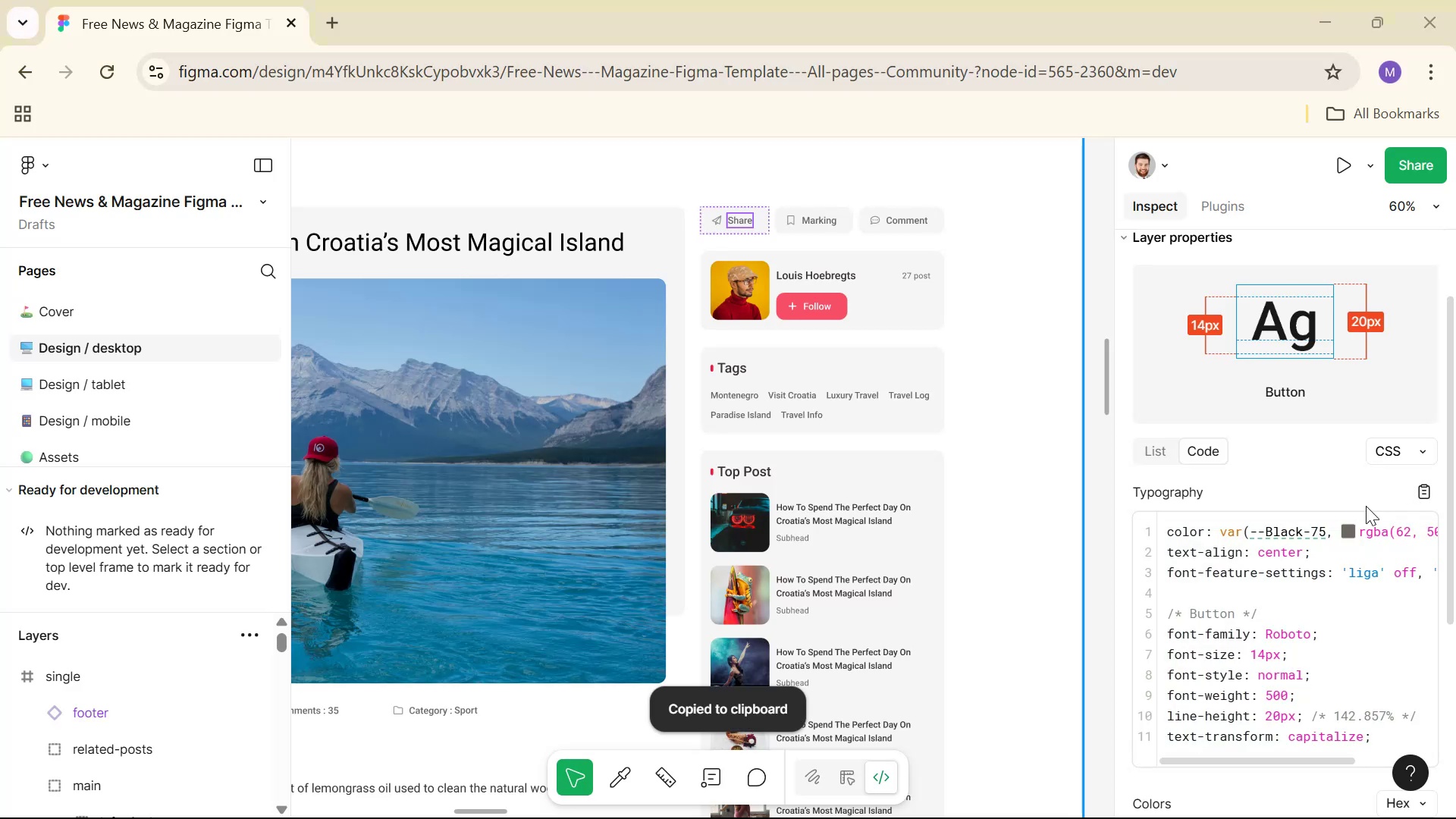 
key(Control+V)
 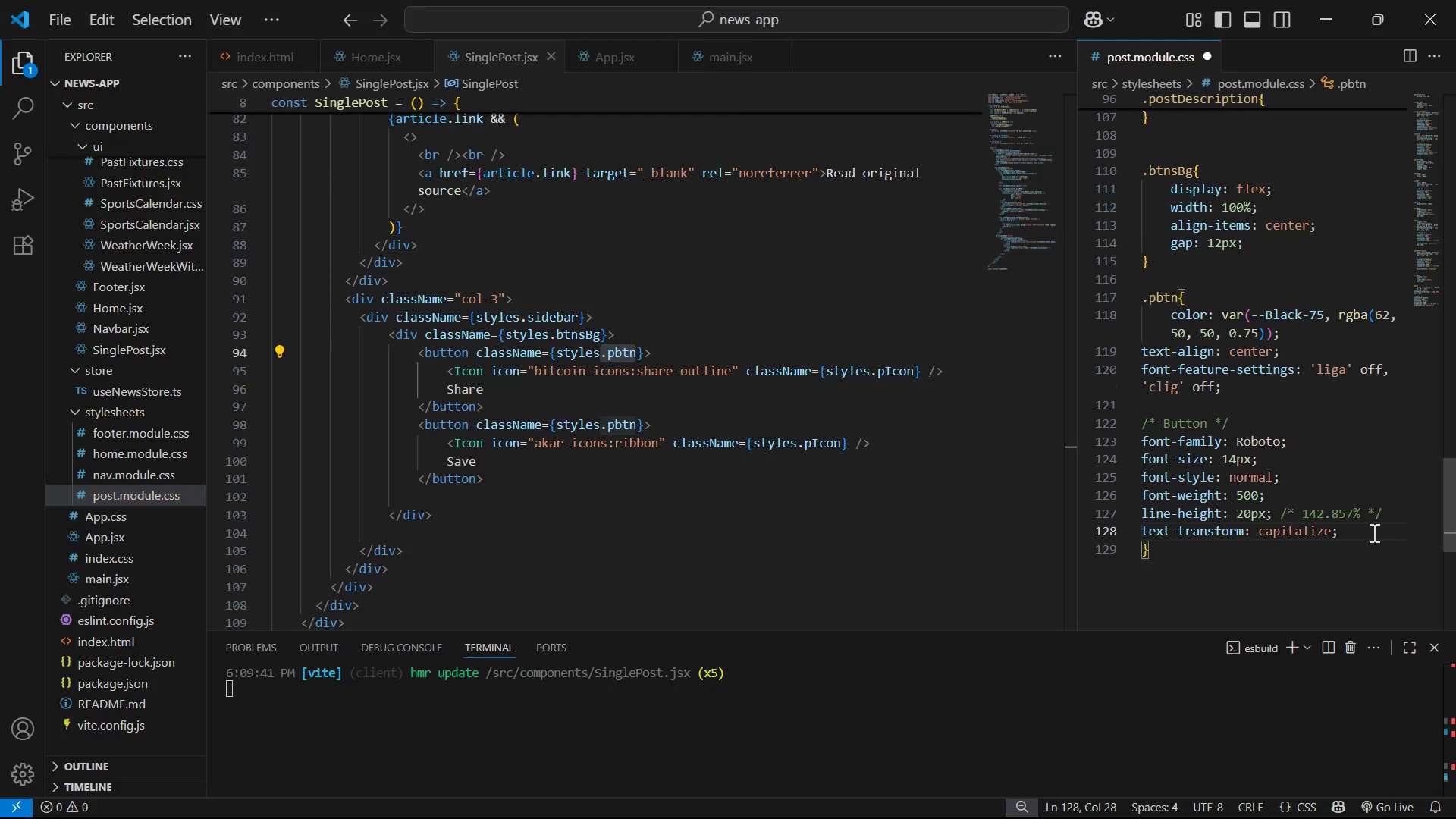 
key(Alt+AltLeft)
 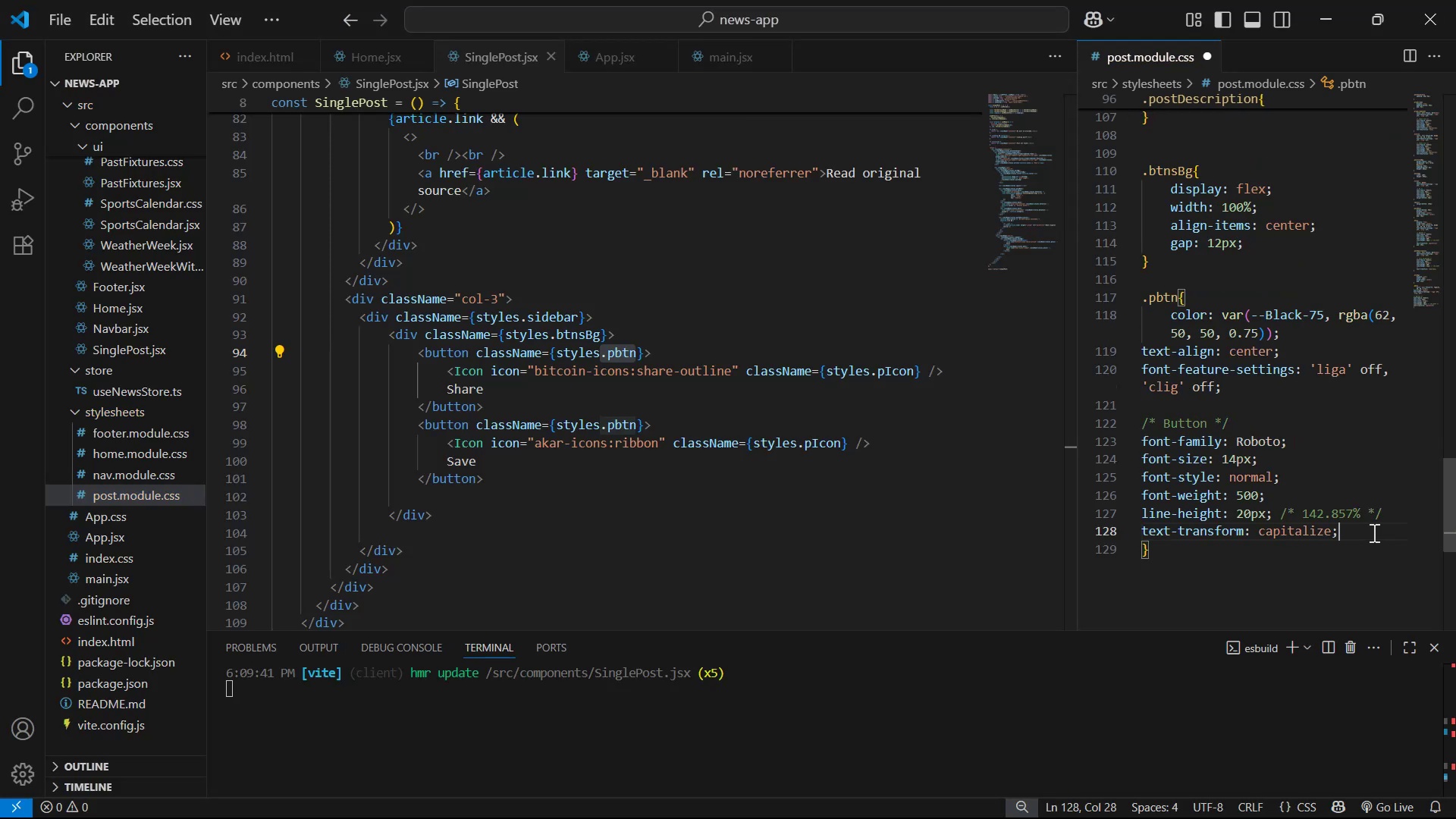 
key(Alt+Z)
 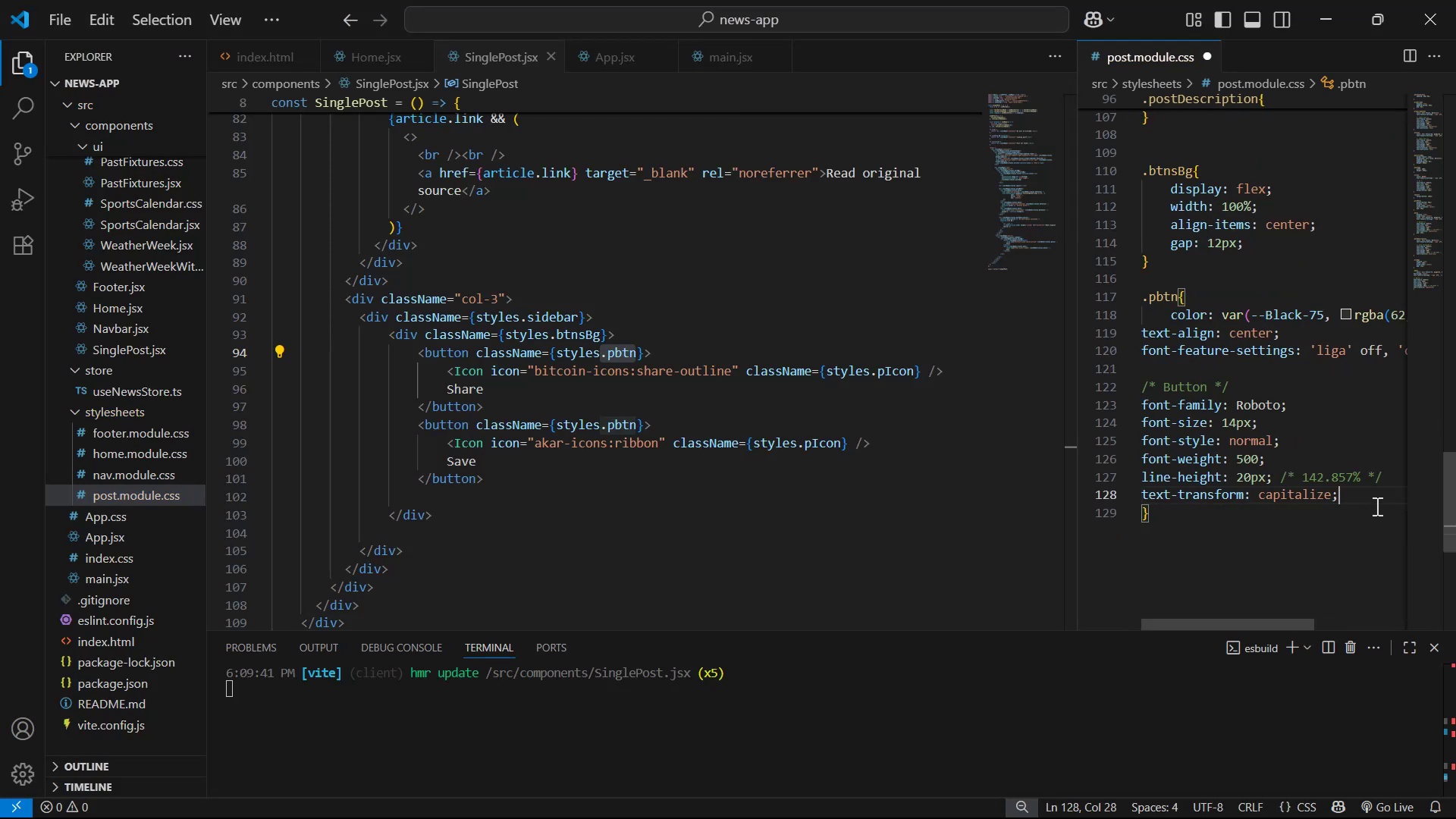 
key(Alt+AltLeft)
 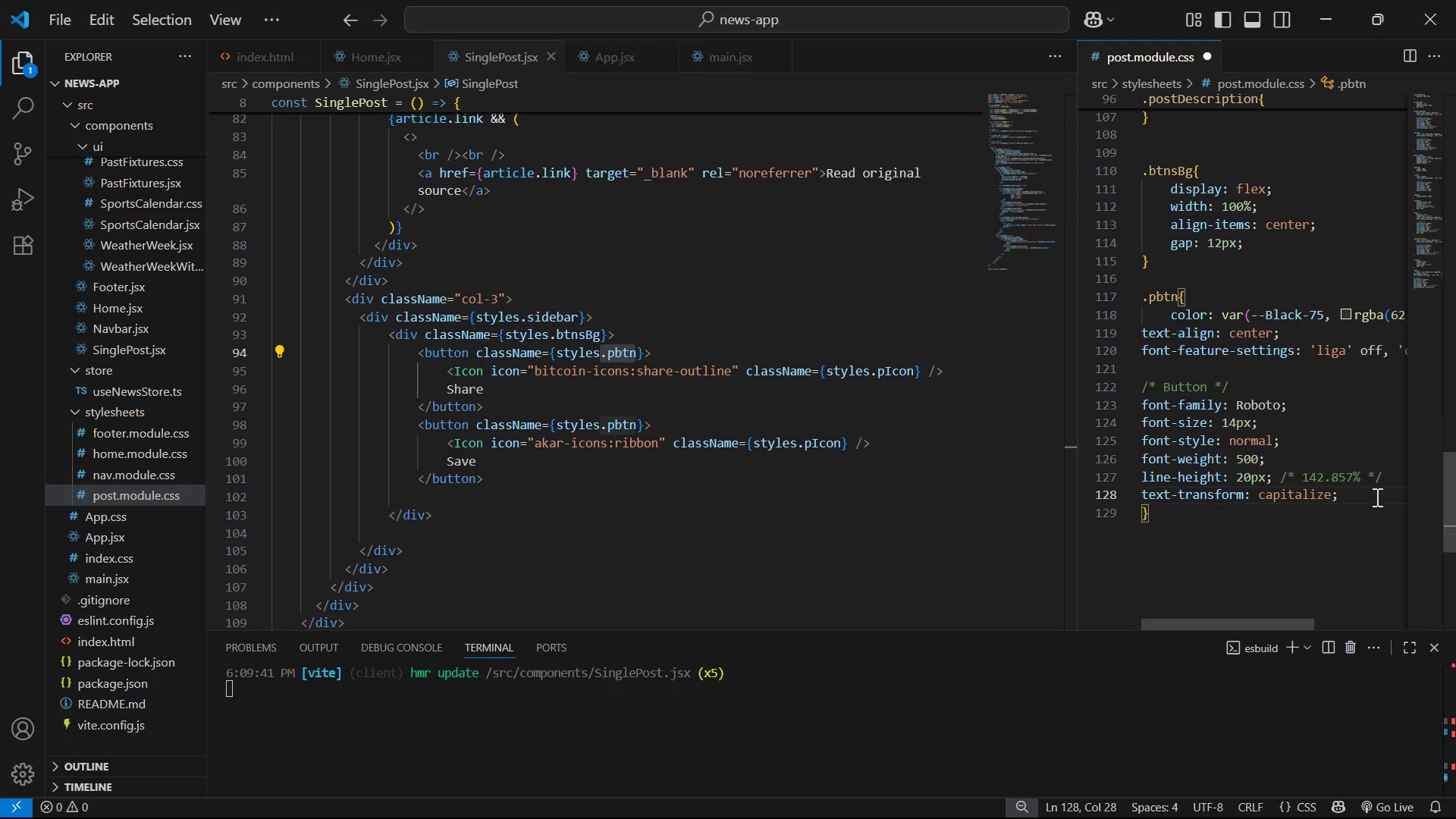 
key(Alt+Z)
 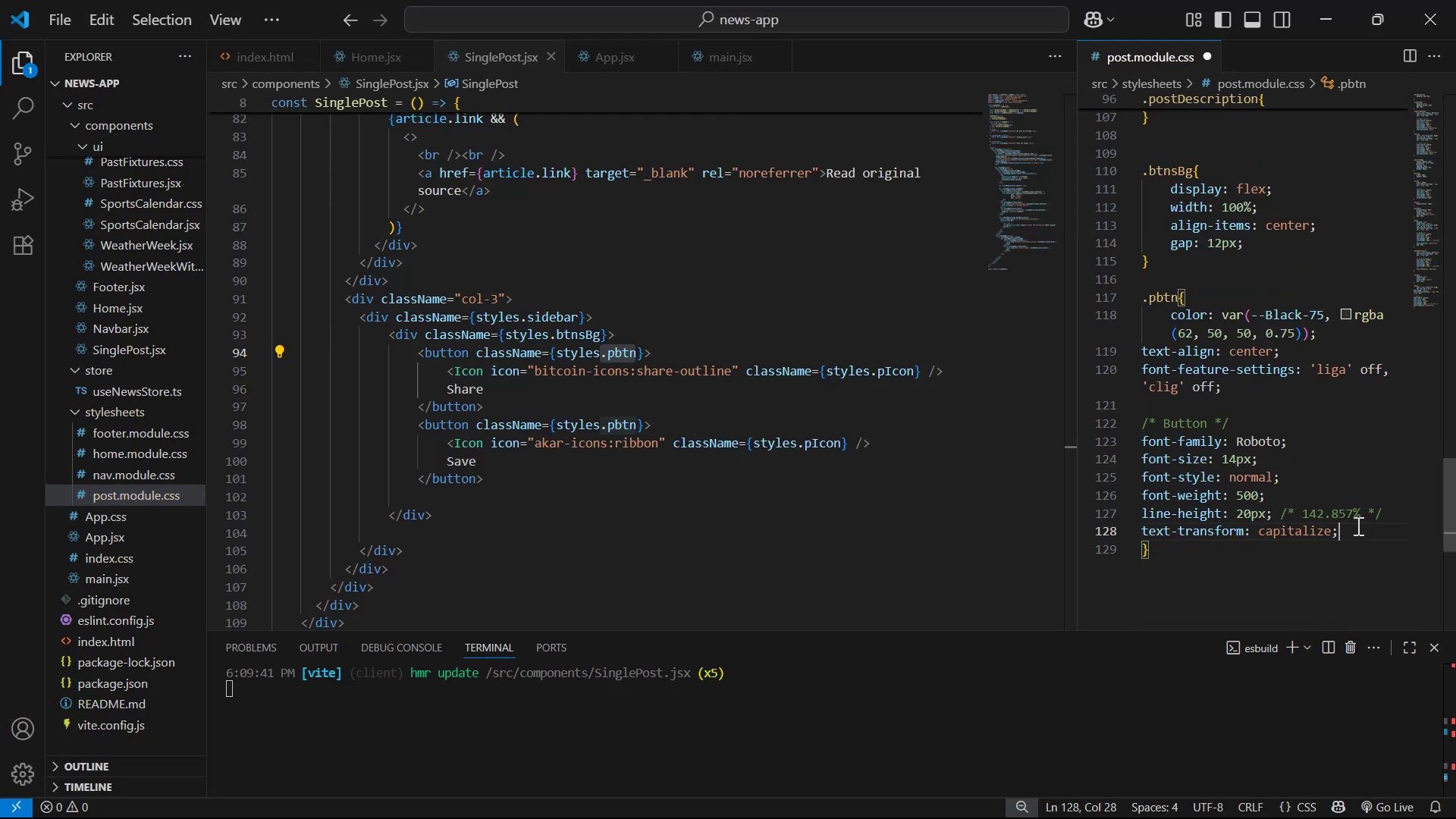 
left_click_drag(start_coordinate=[1360, 538], to_coordinate=[1116, 353])
 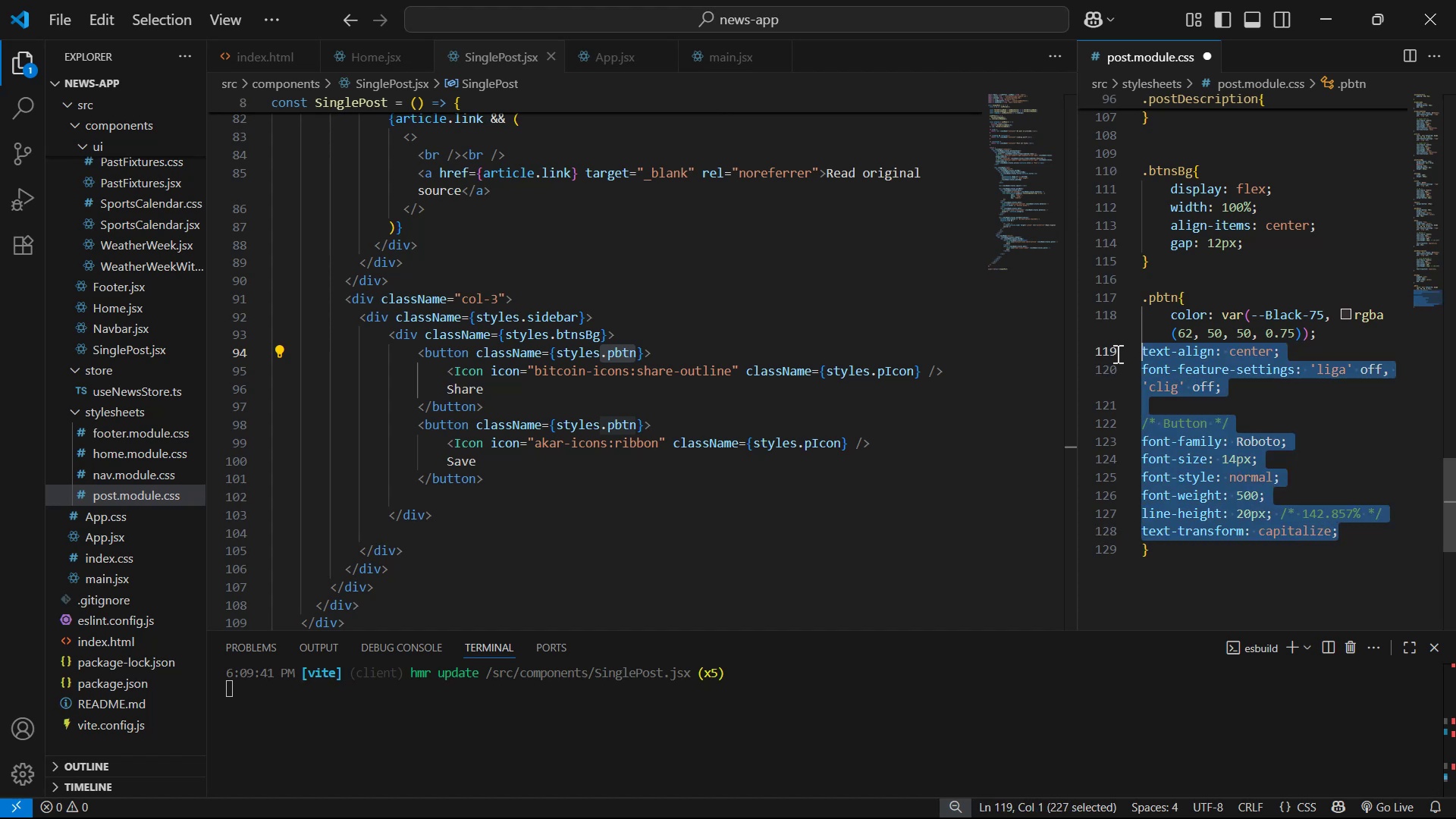 
key(Tab)
 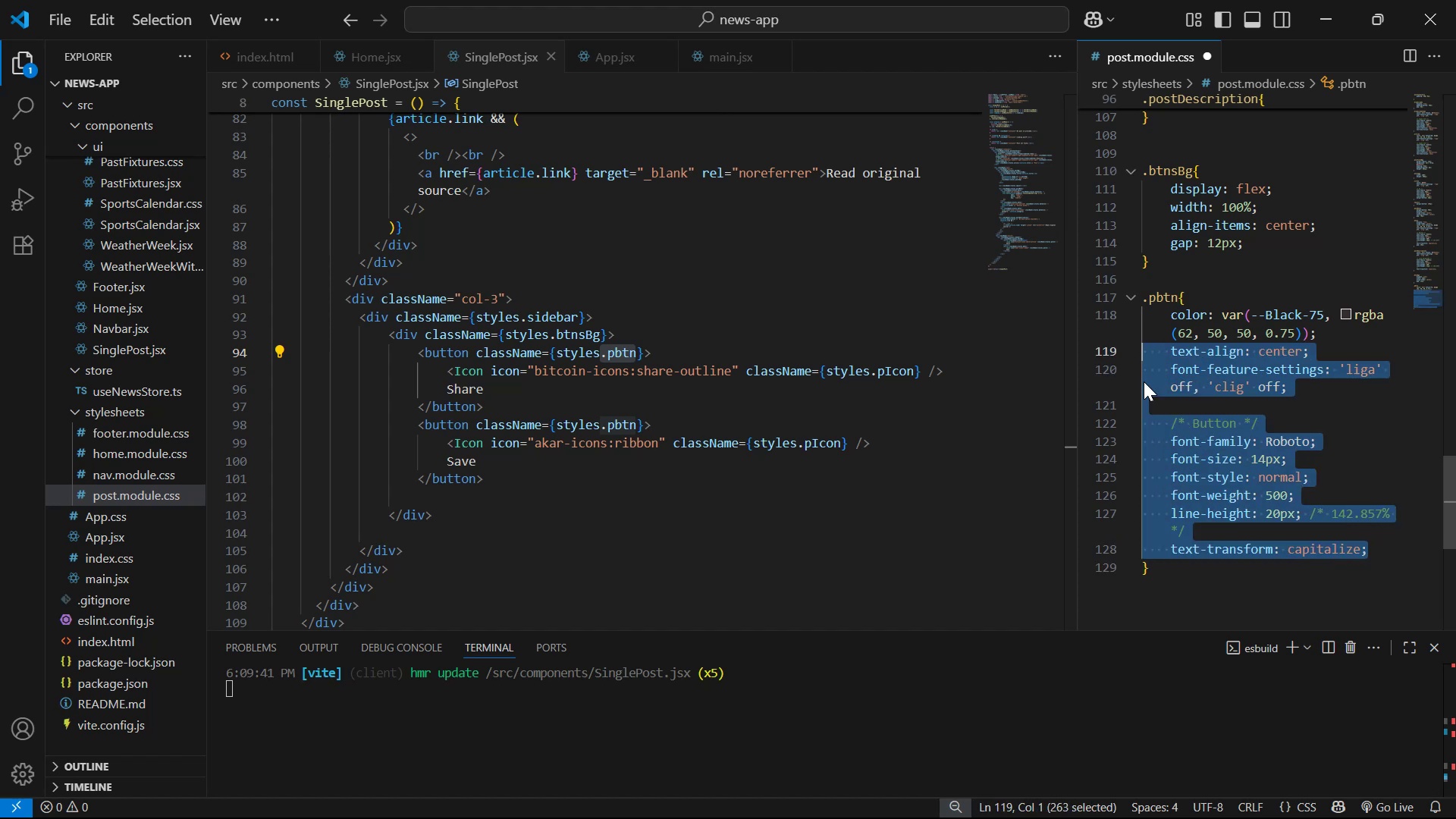 
key(Control+S)
 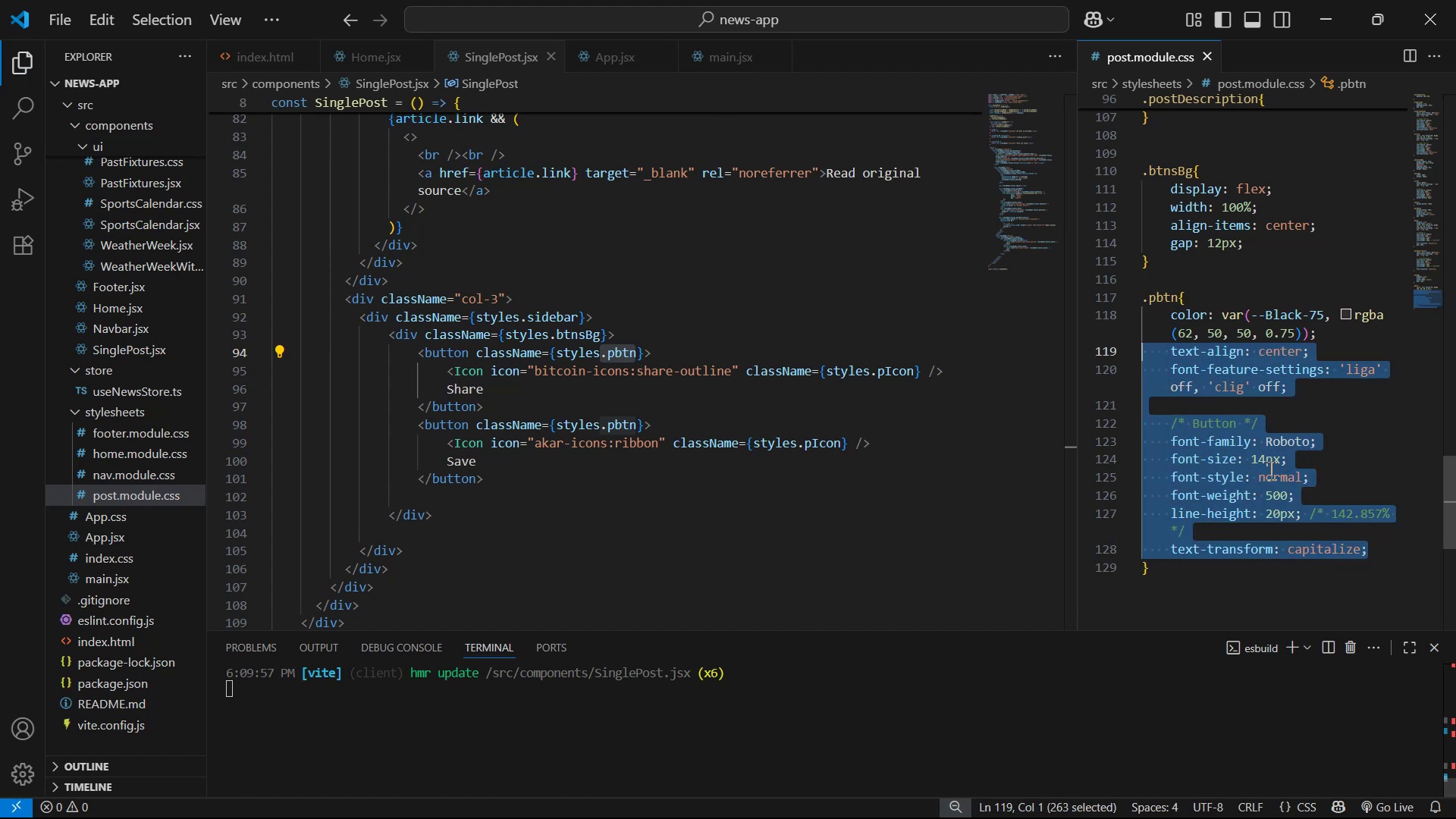 
left_click([1263, 461])
 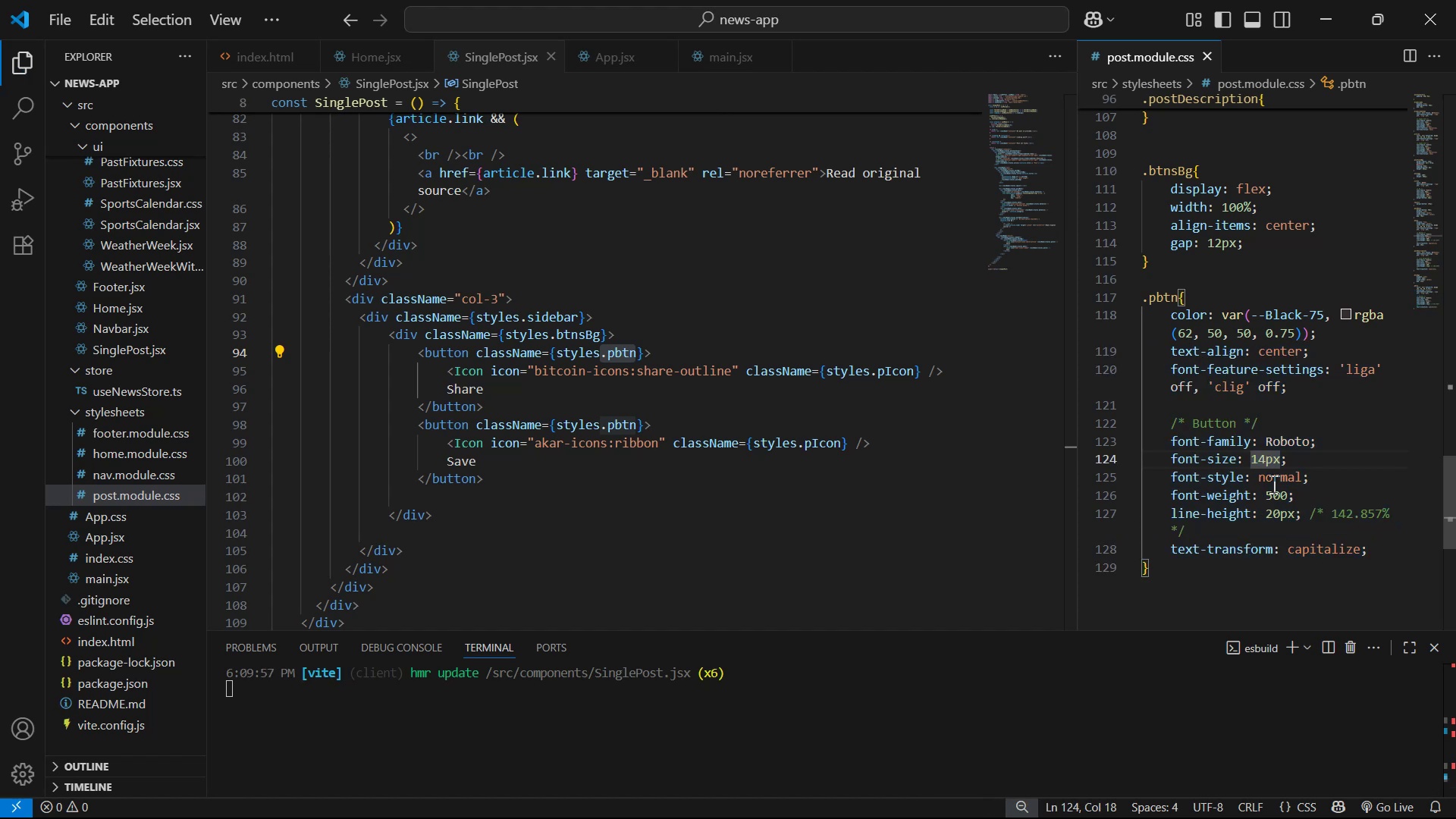 
key(Backspace)
 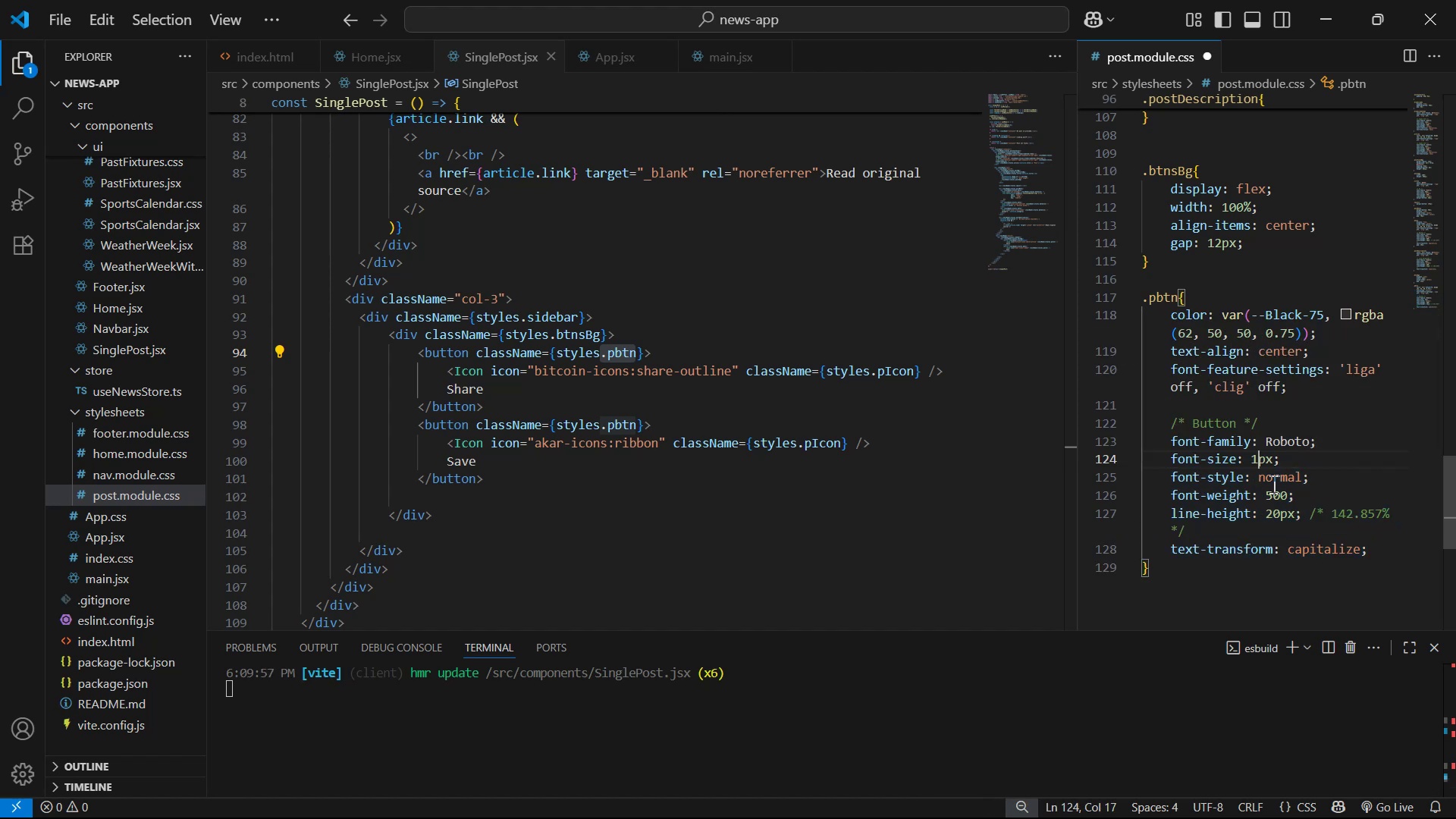 
key(6)
 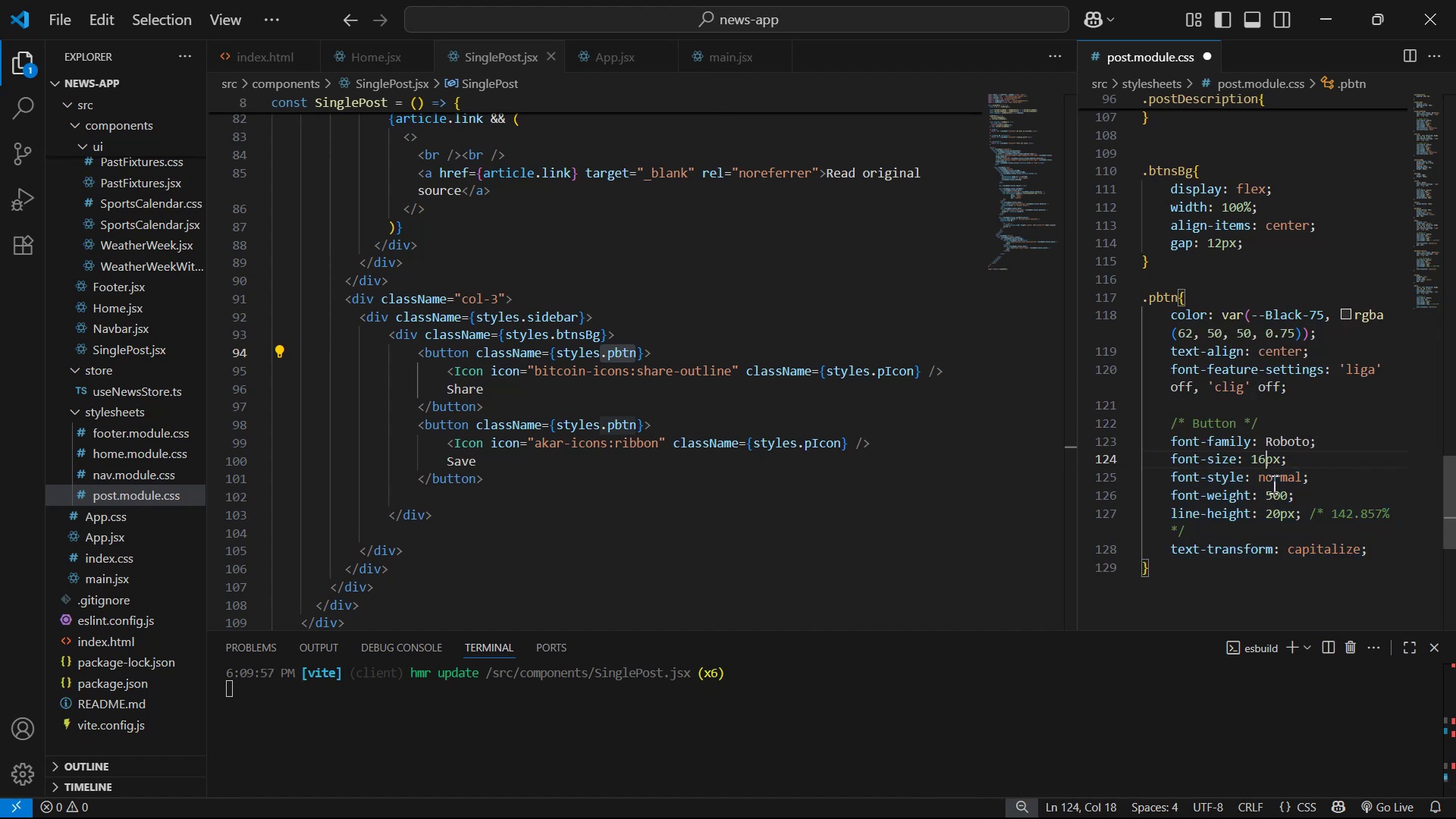 
key(Control+S)
 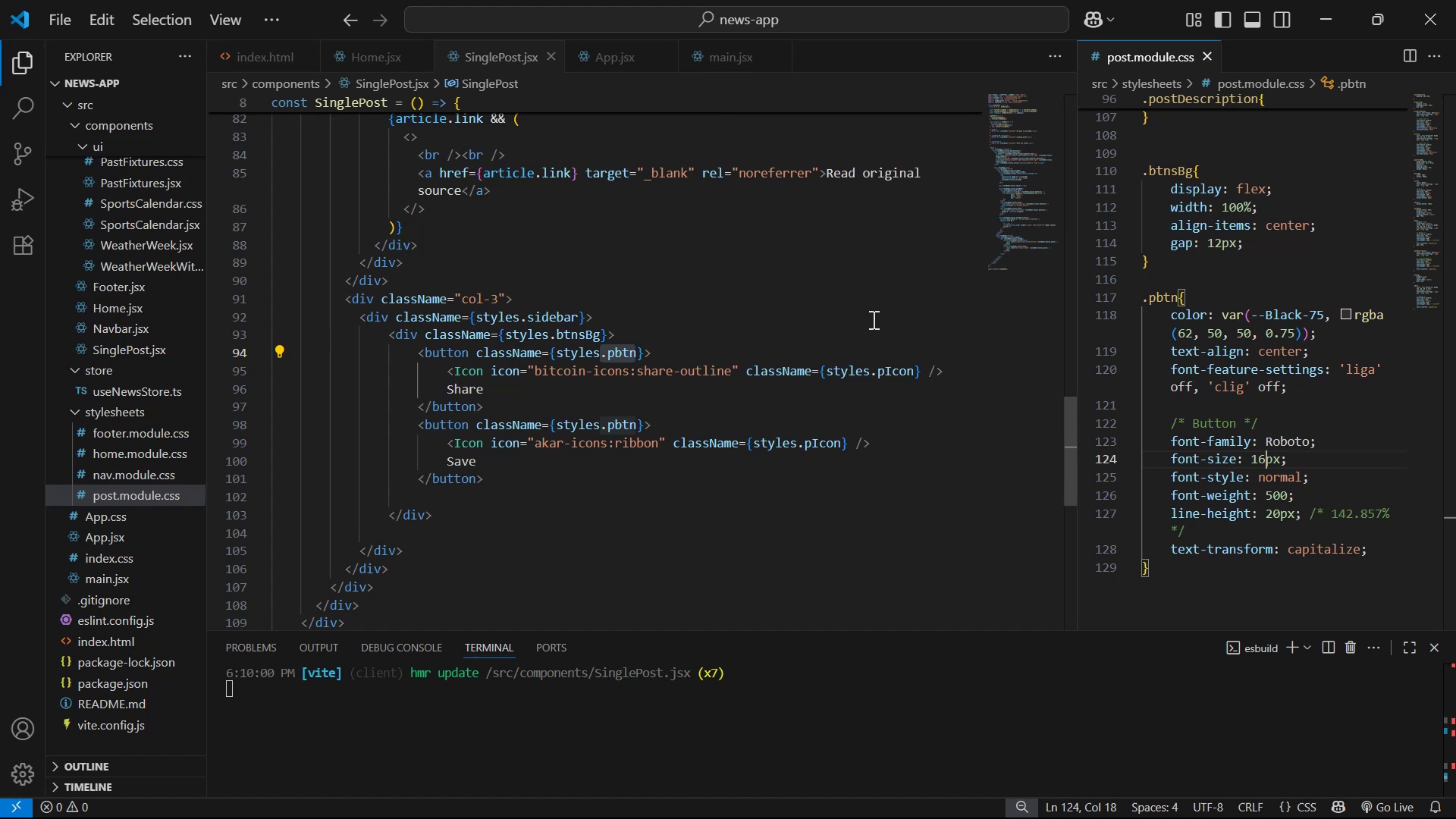 
wait(7.73)
 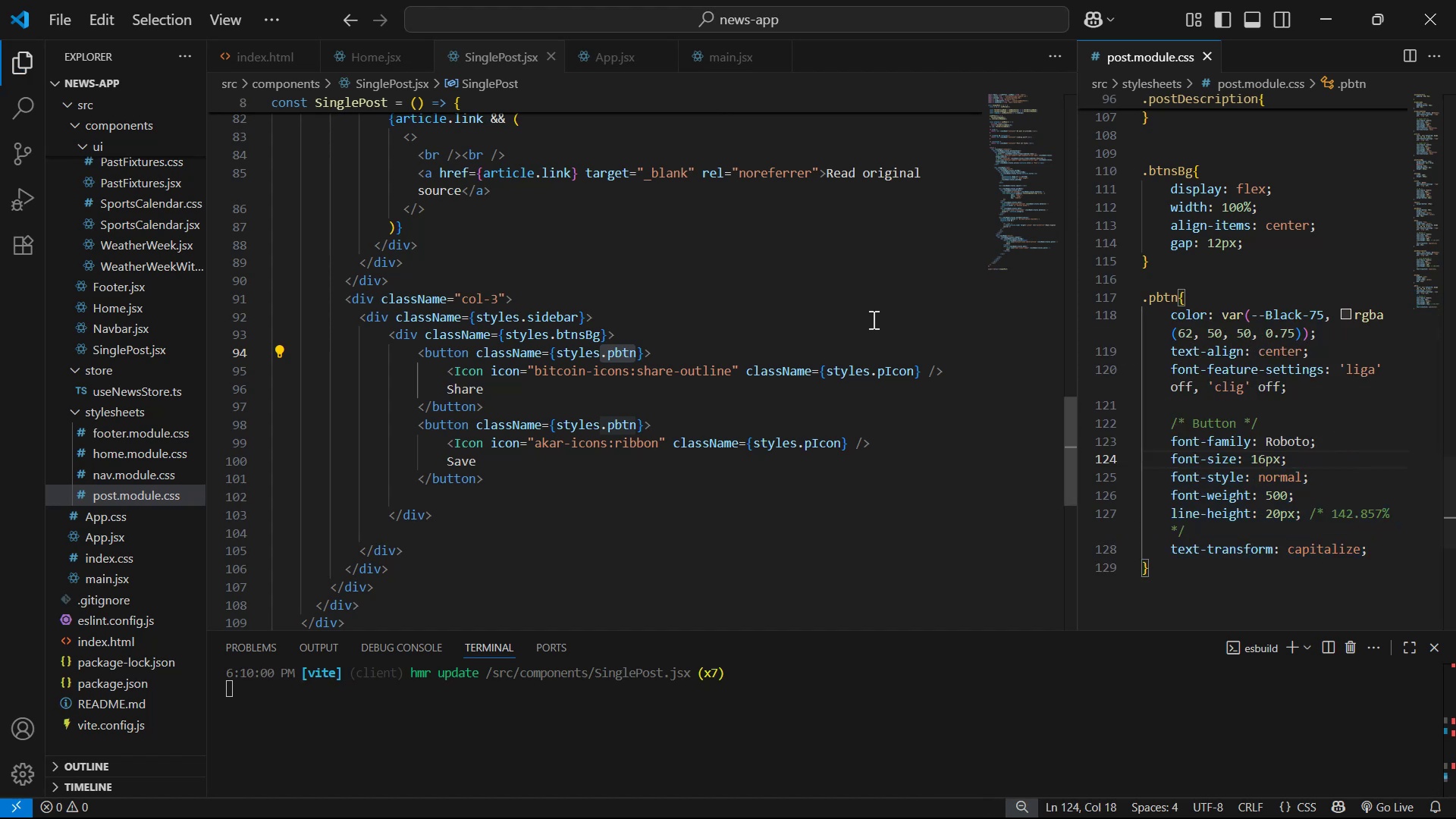 
left_click([1405, 556])
 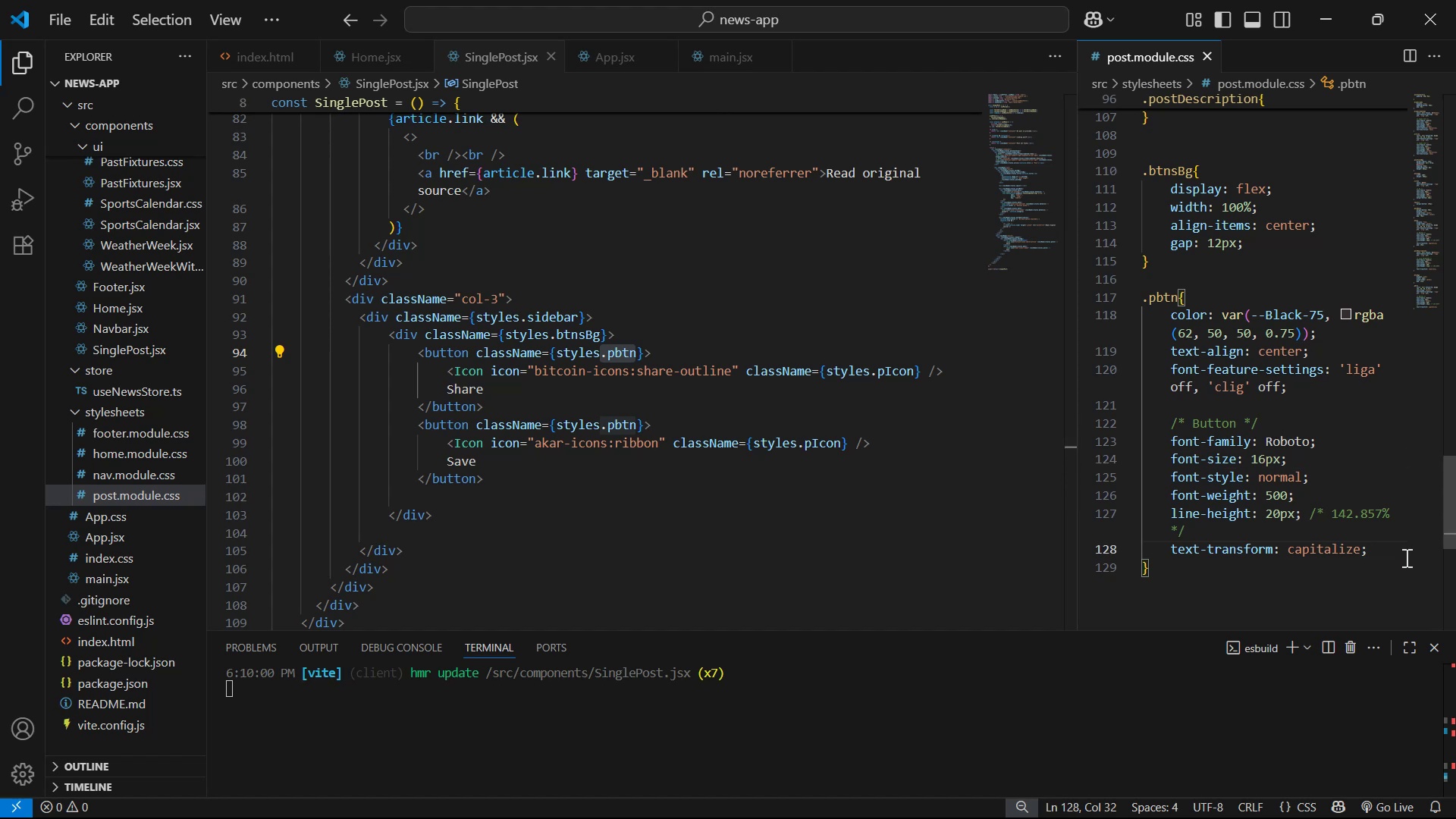 
key(Enter)
 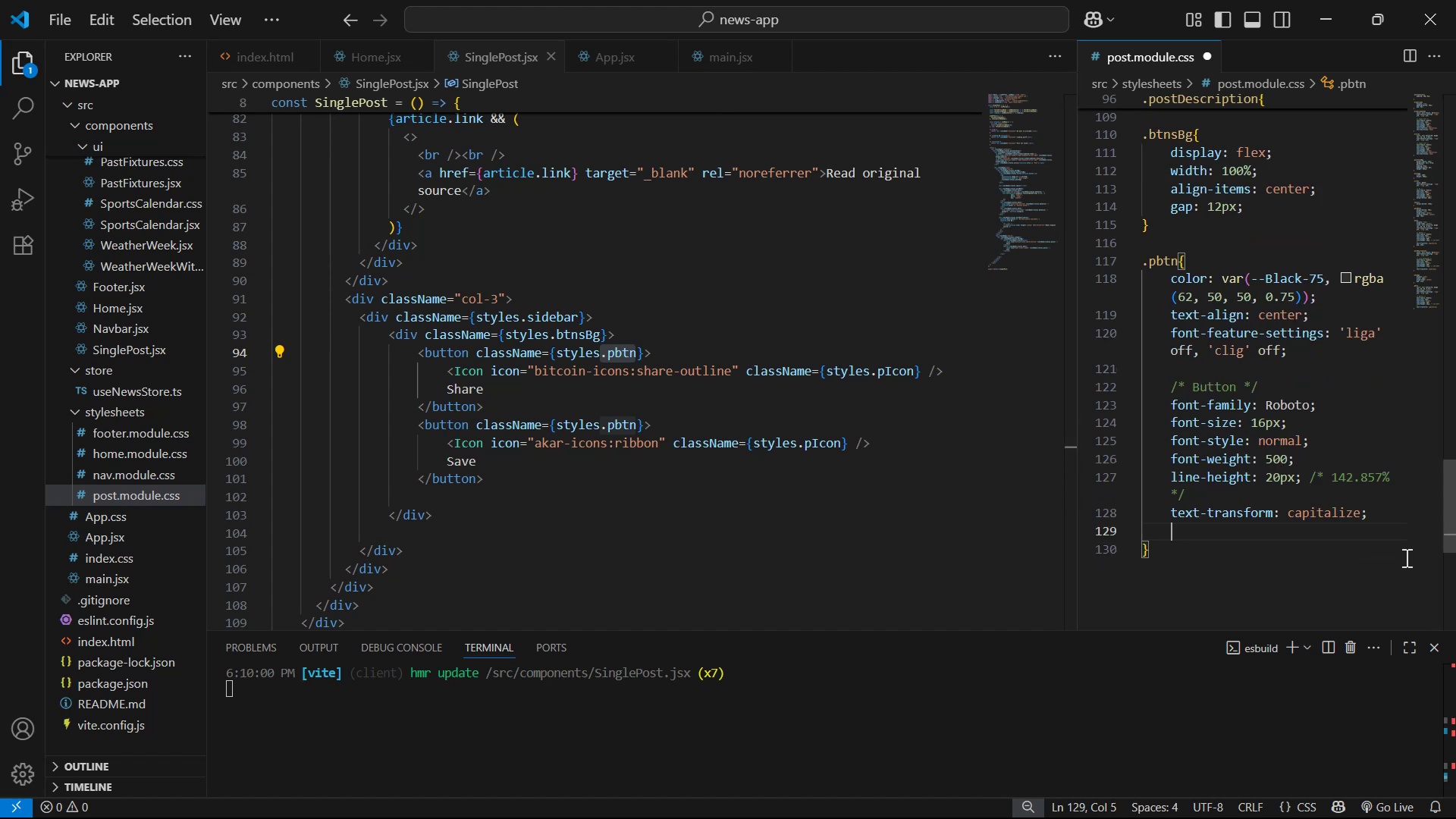 
type(bp)
key(Backspace)
type(o)
 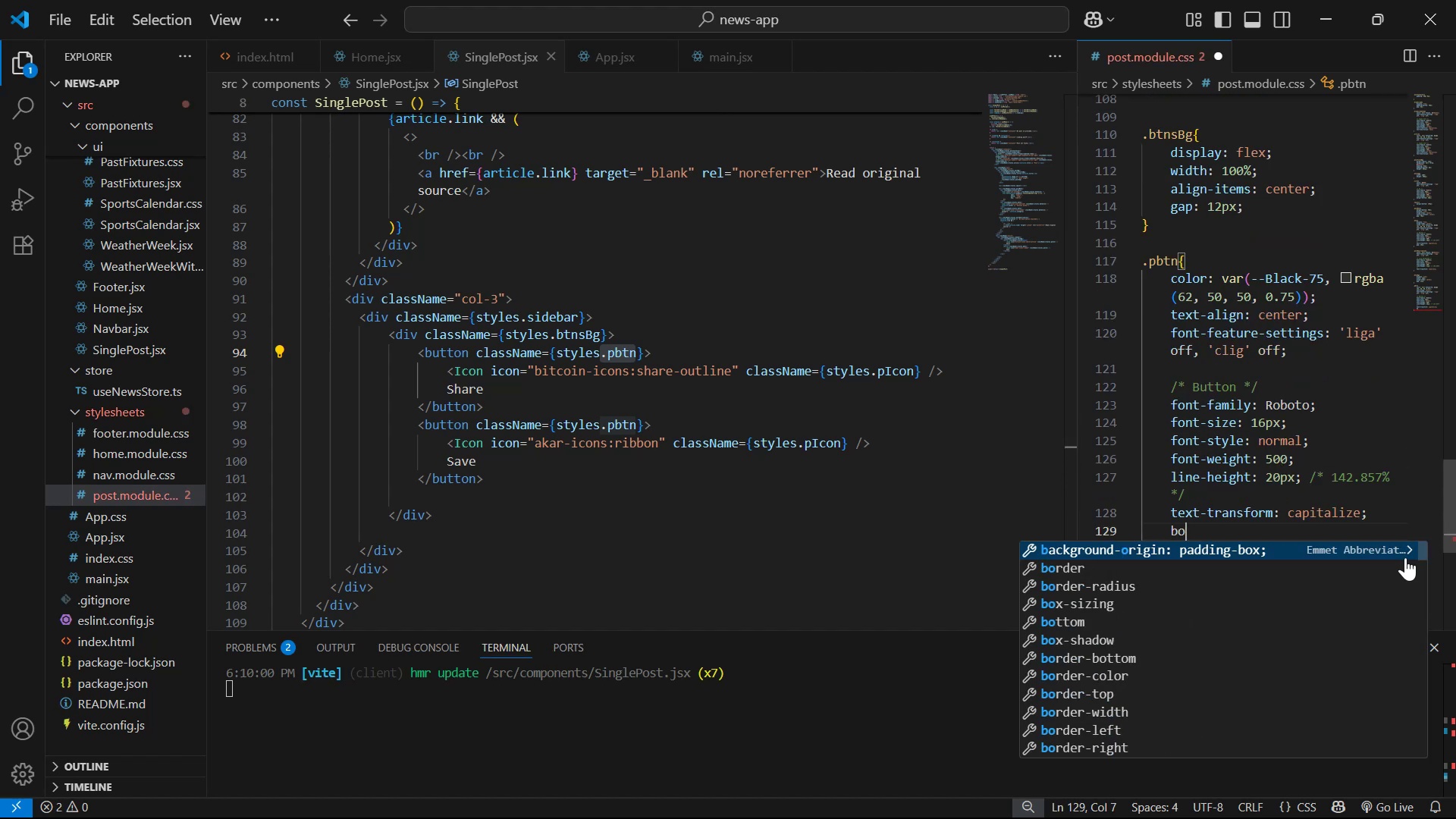 
key(ArrowDown)
 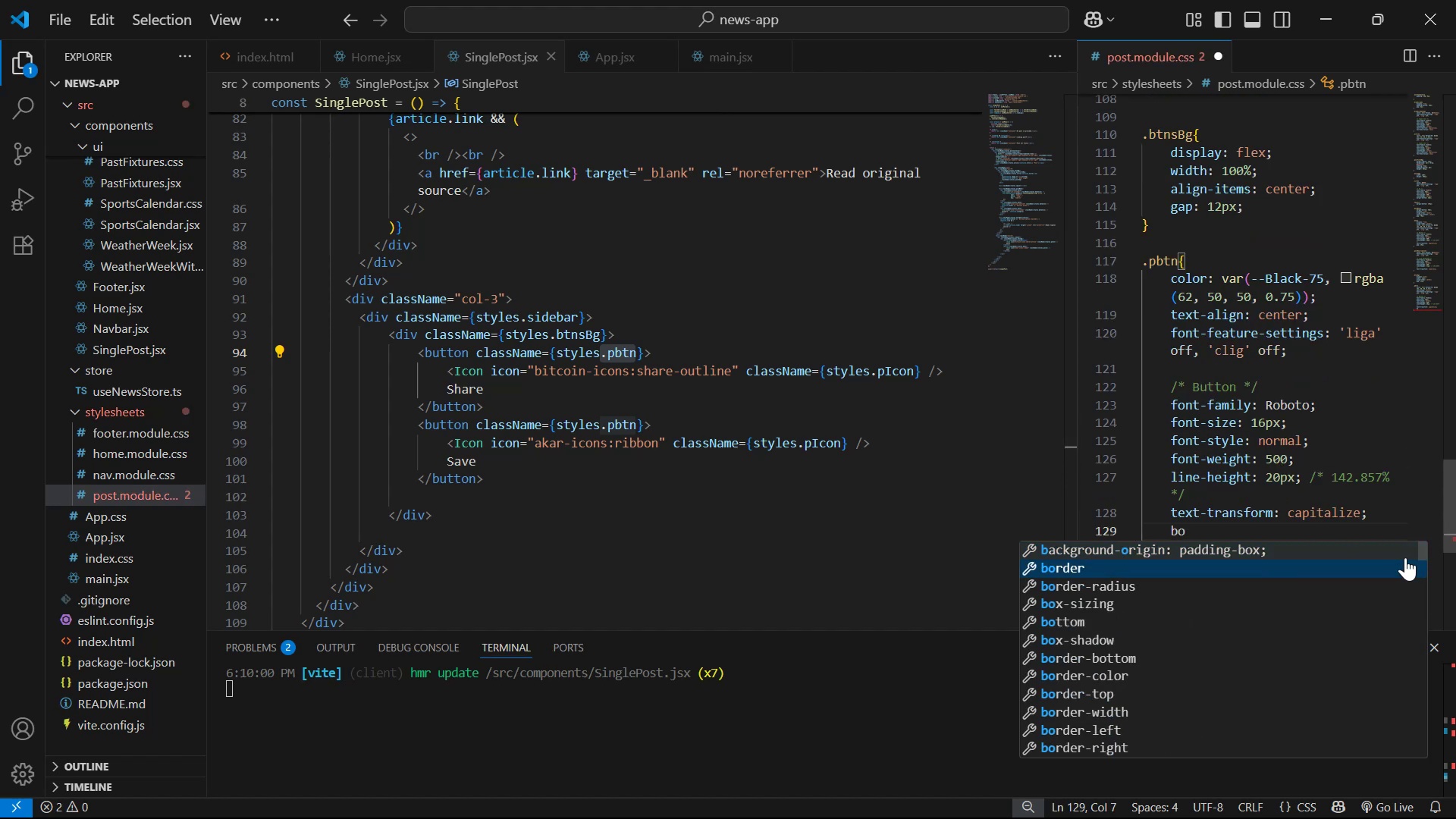 
key(Enter)
 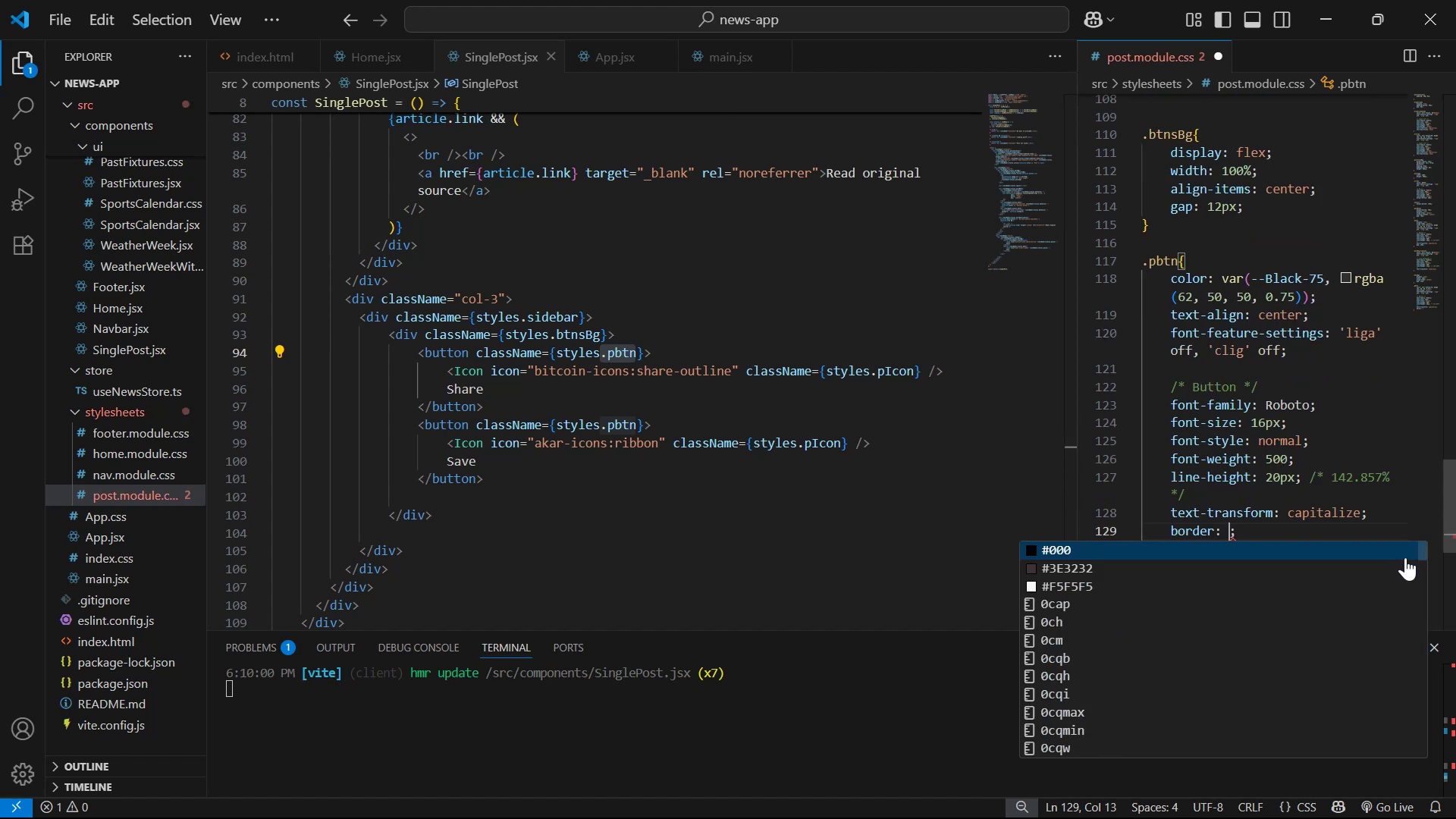 
type(no)
 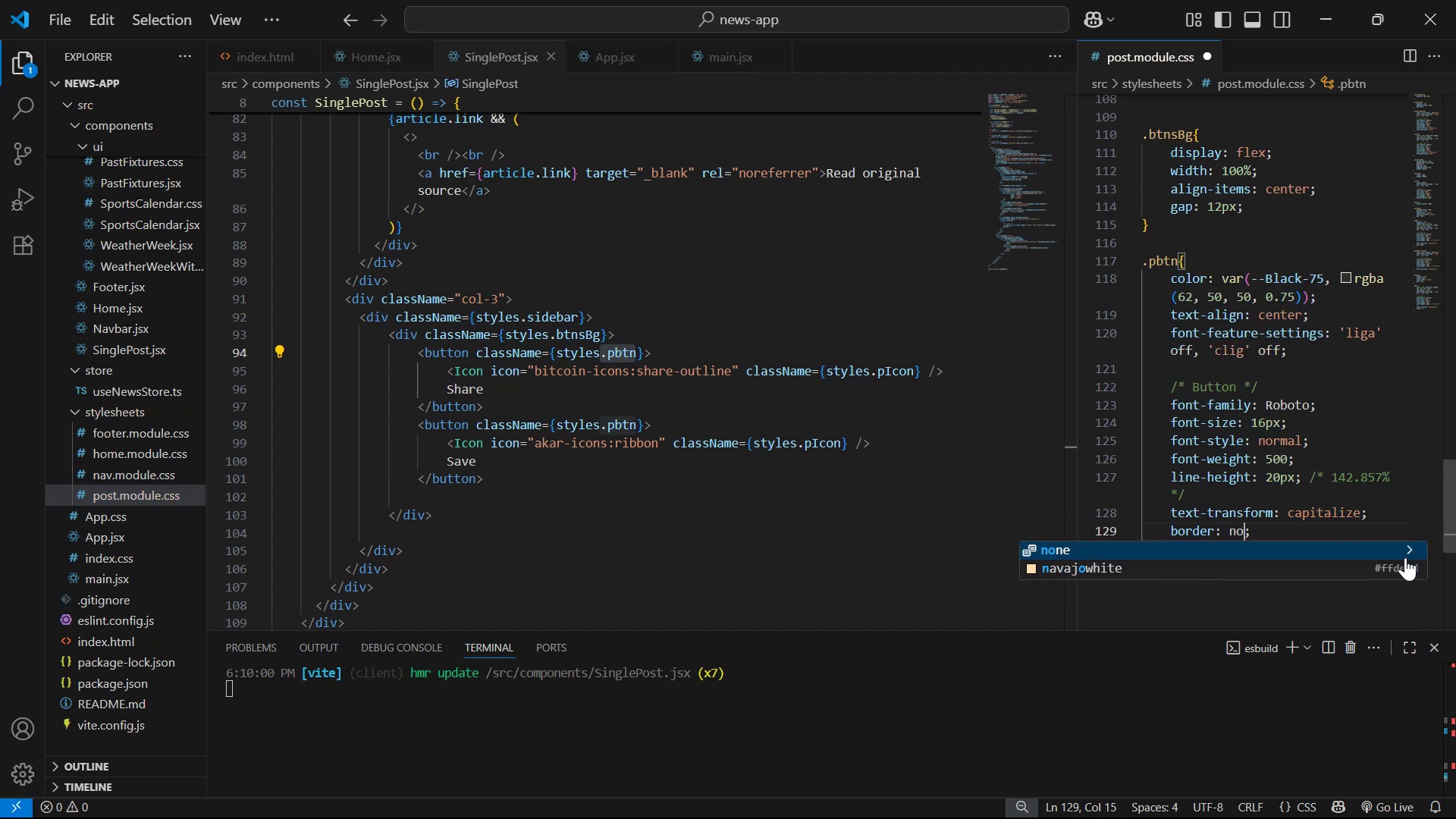 
key(Enter)
 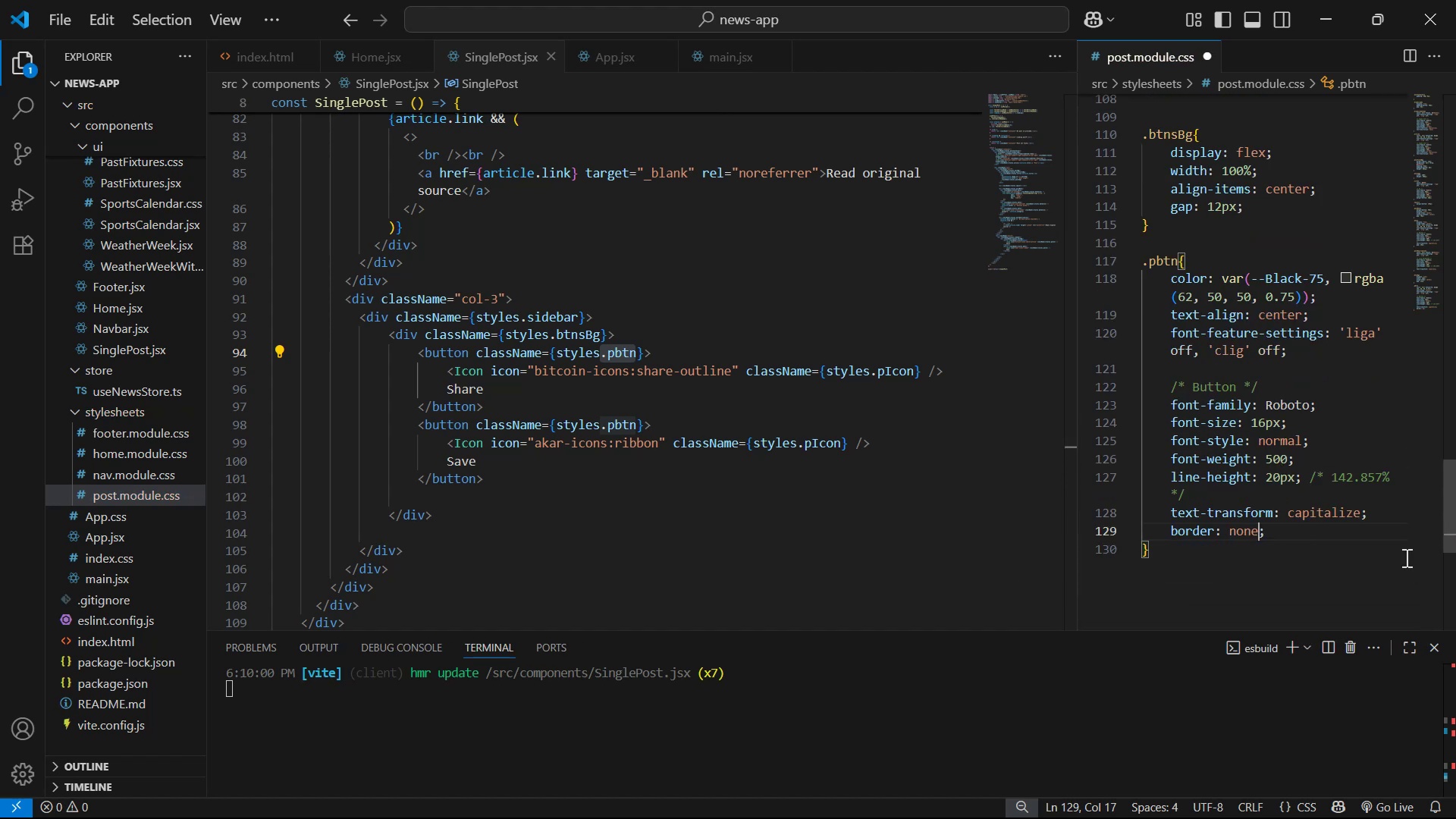 
key(ArrowRight)
 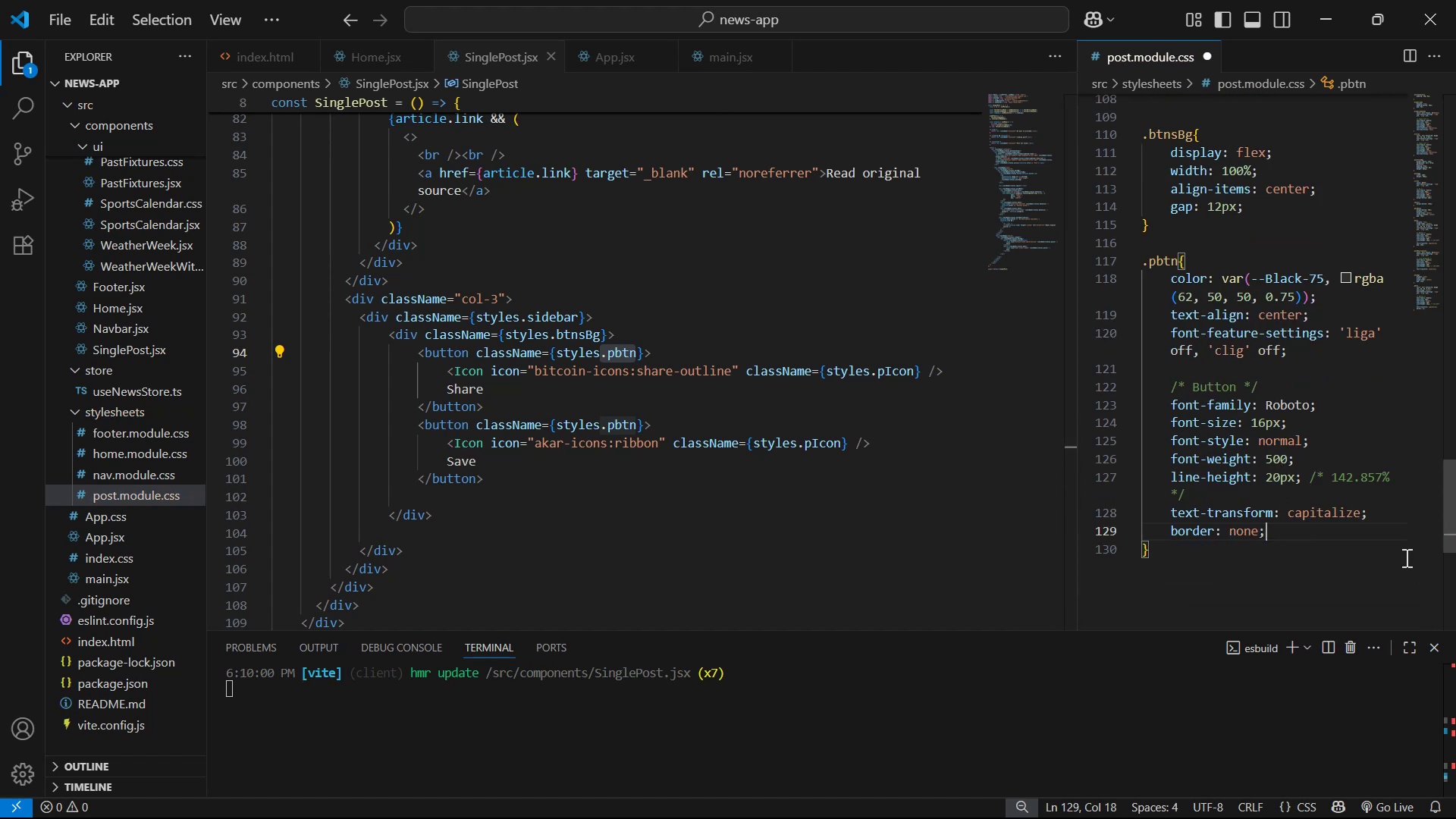 
key(Enter)
 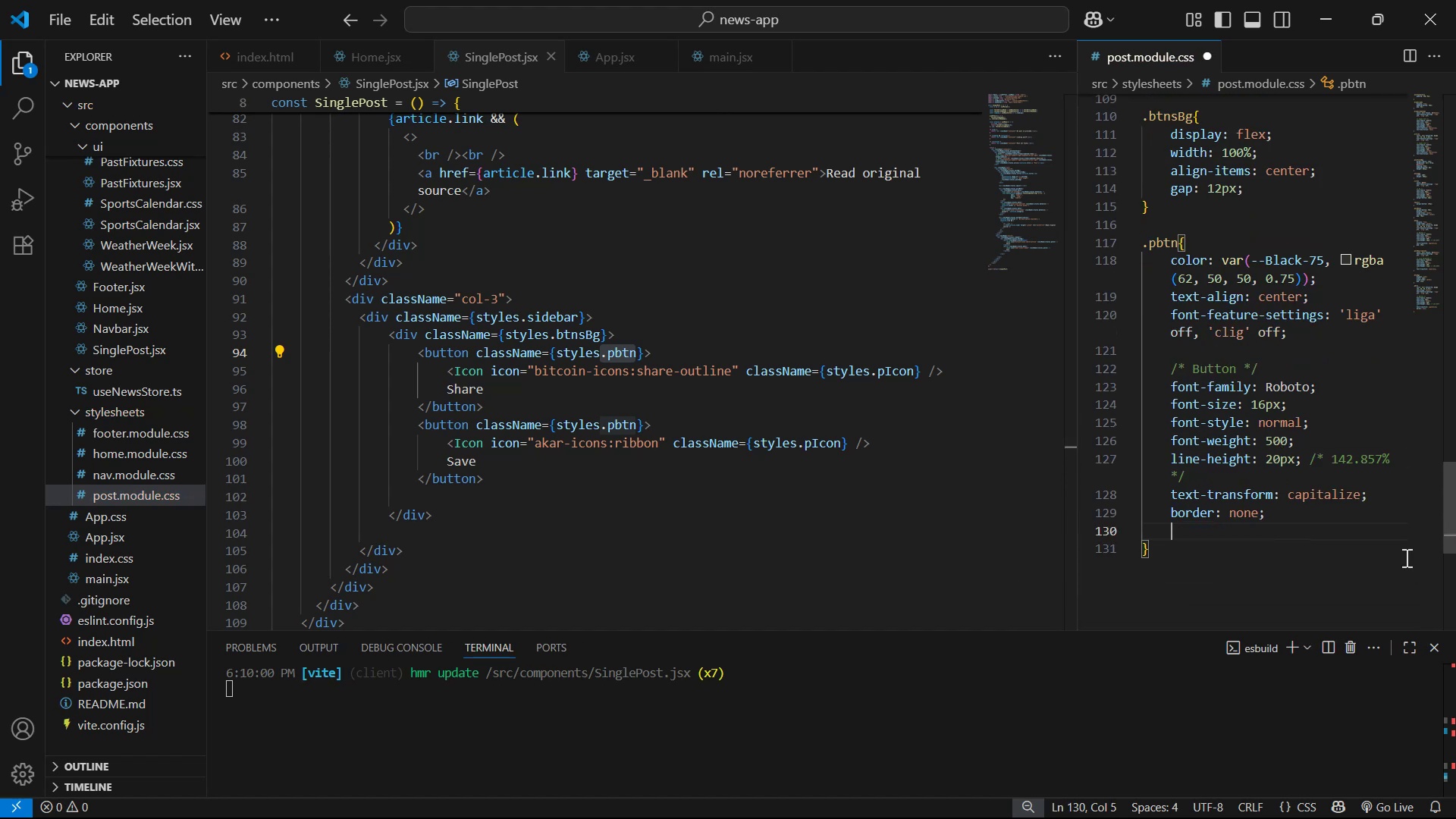 
type(ba)
 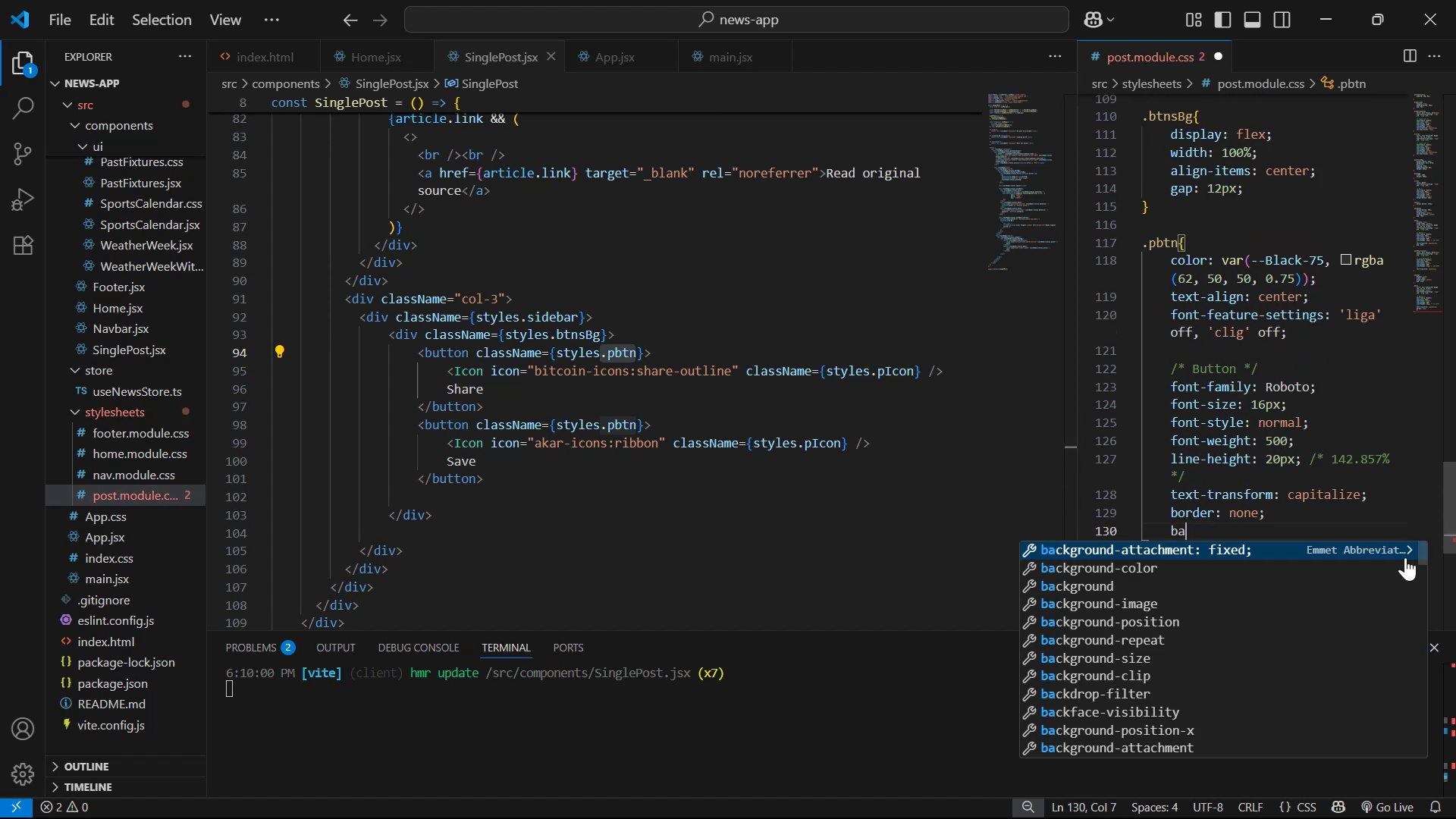 
key(ArrowDown)
 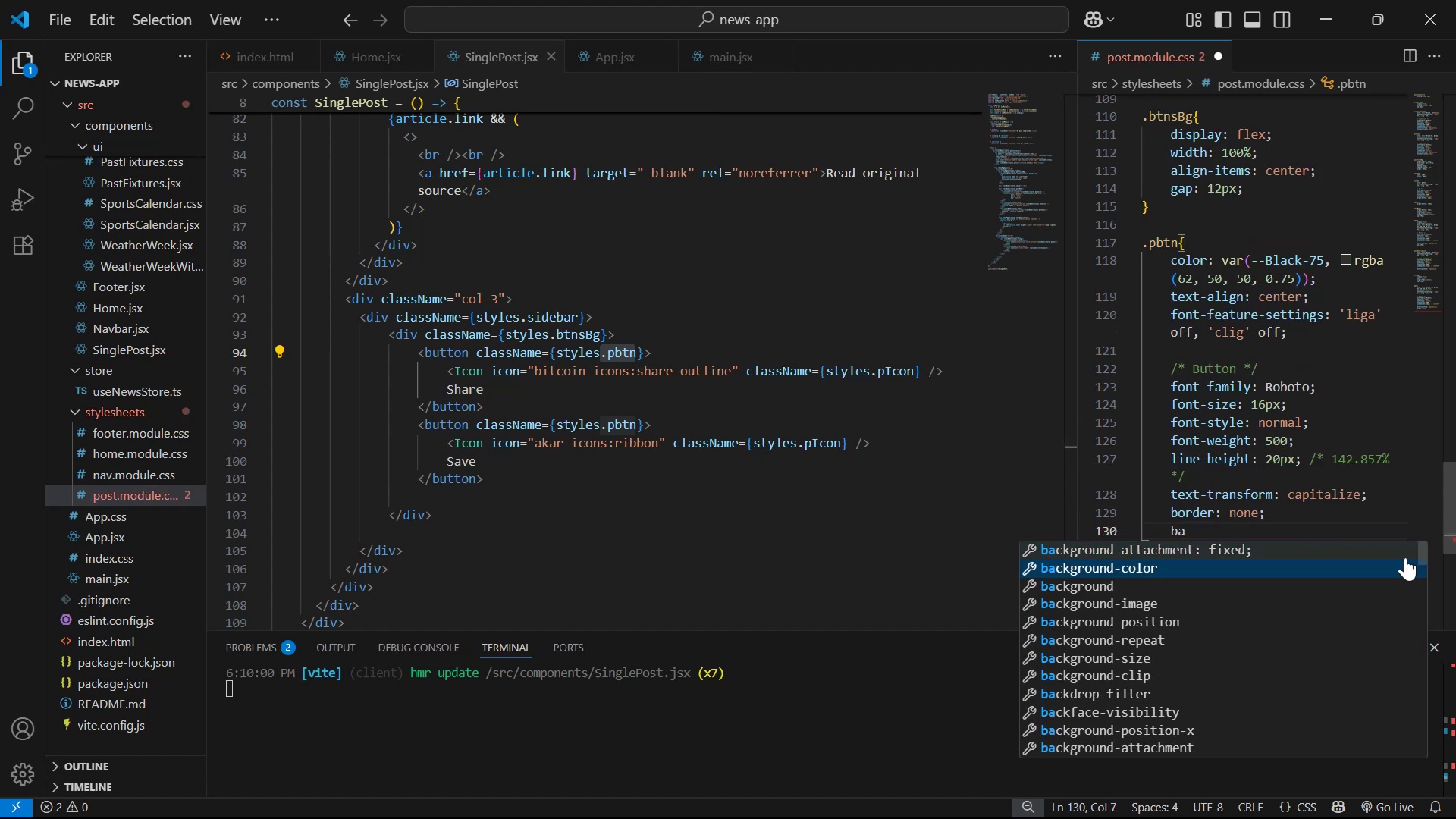 
key(ArrowDown)
 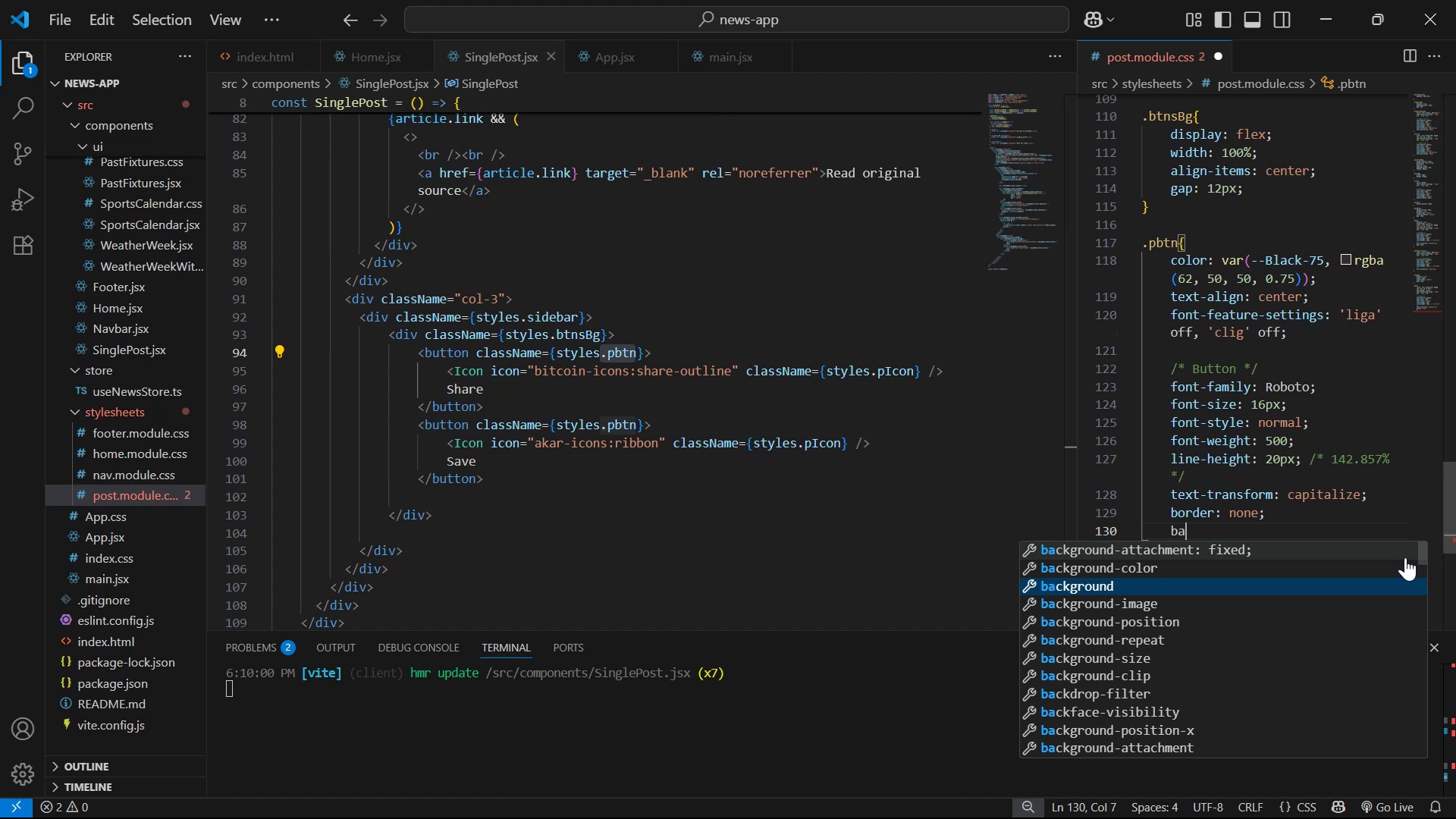 
key(Backspace)
key(Backspace)
type(out)
 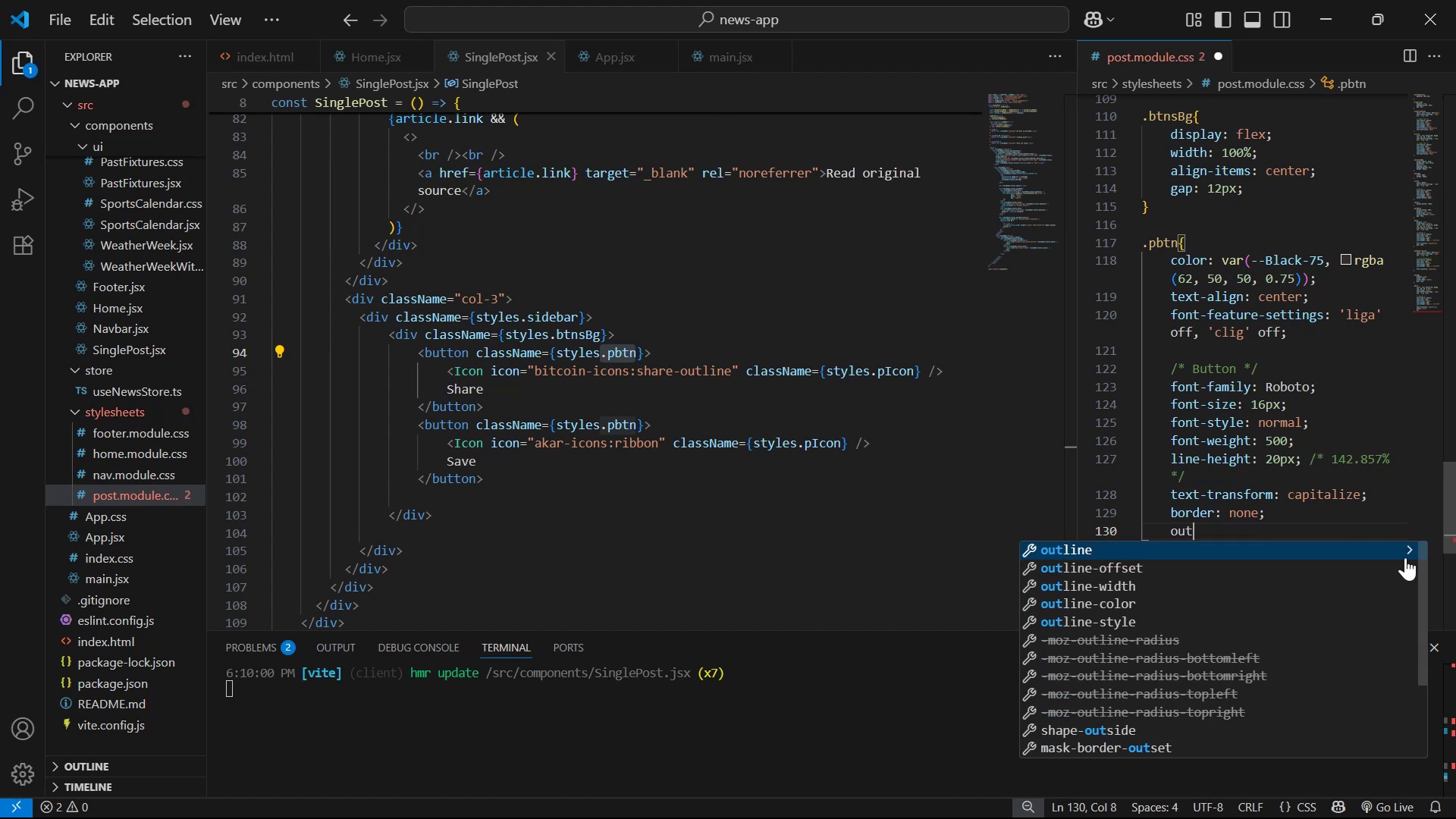 
key(Enter)
 